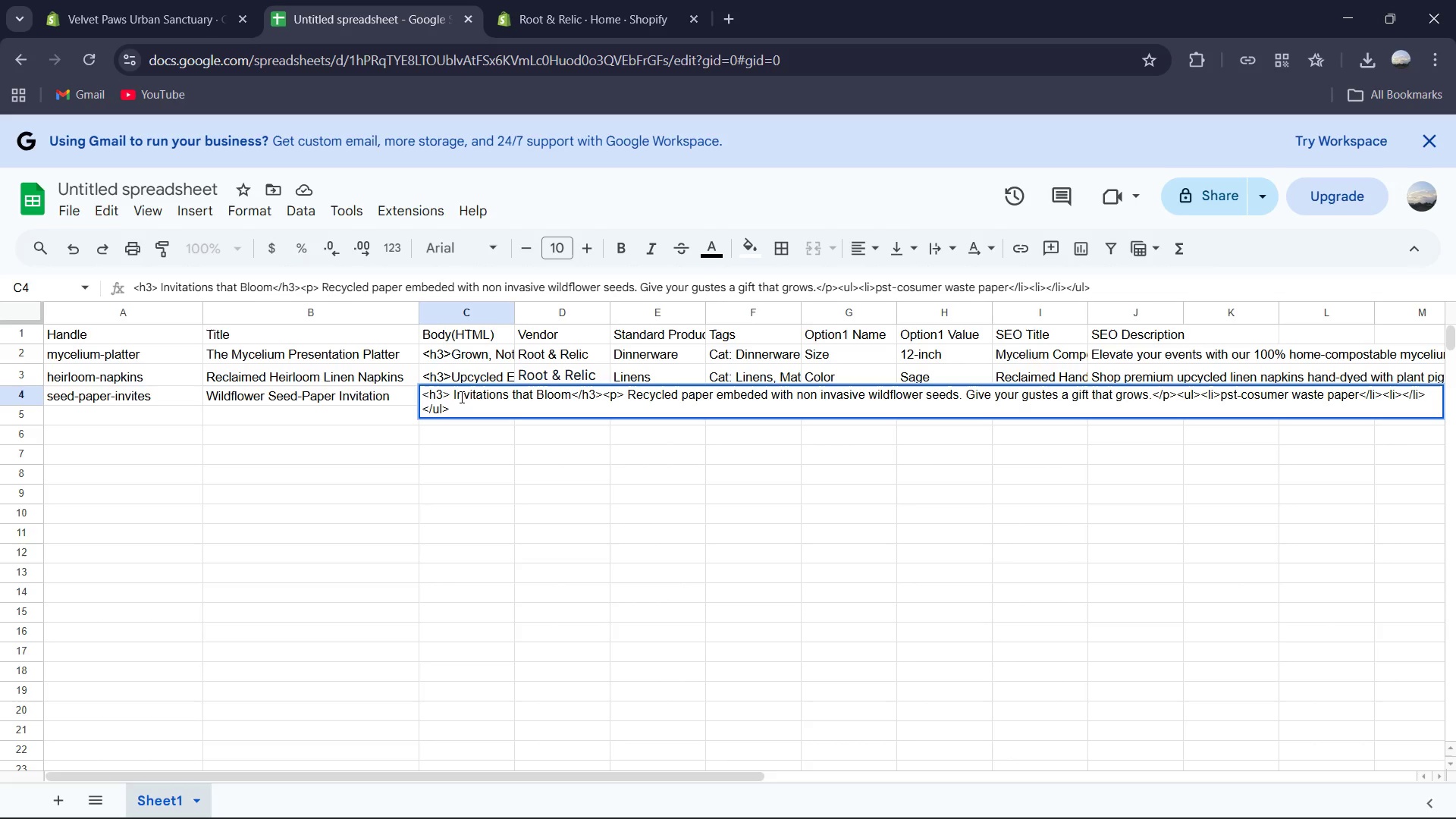 
wait(5.45)
 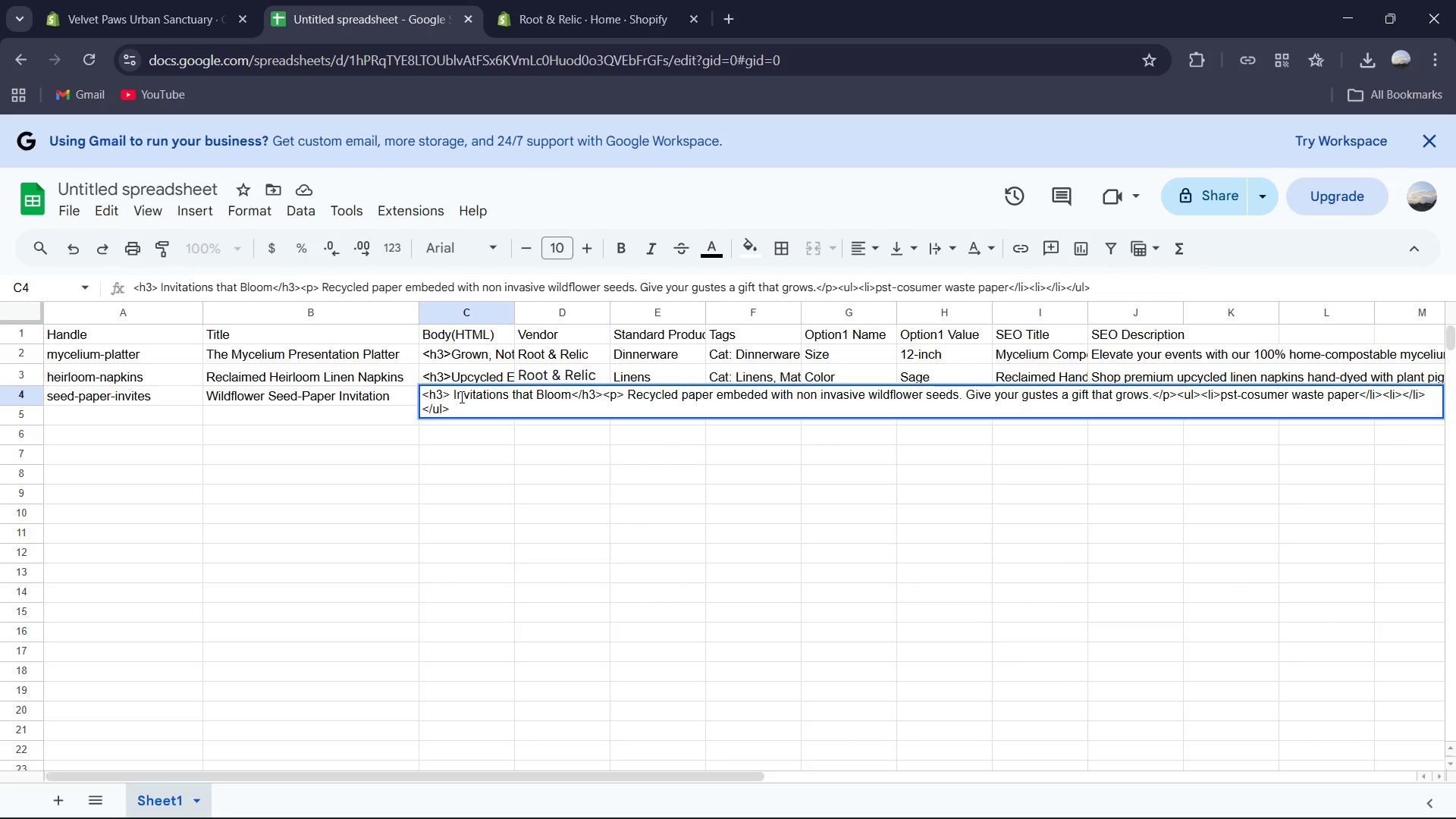 
type(Bee)
 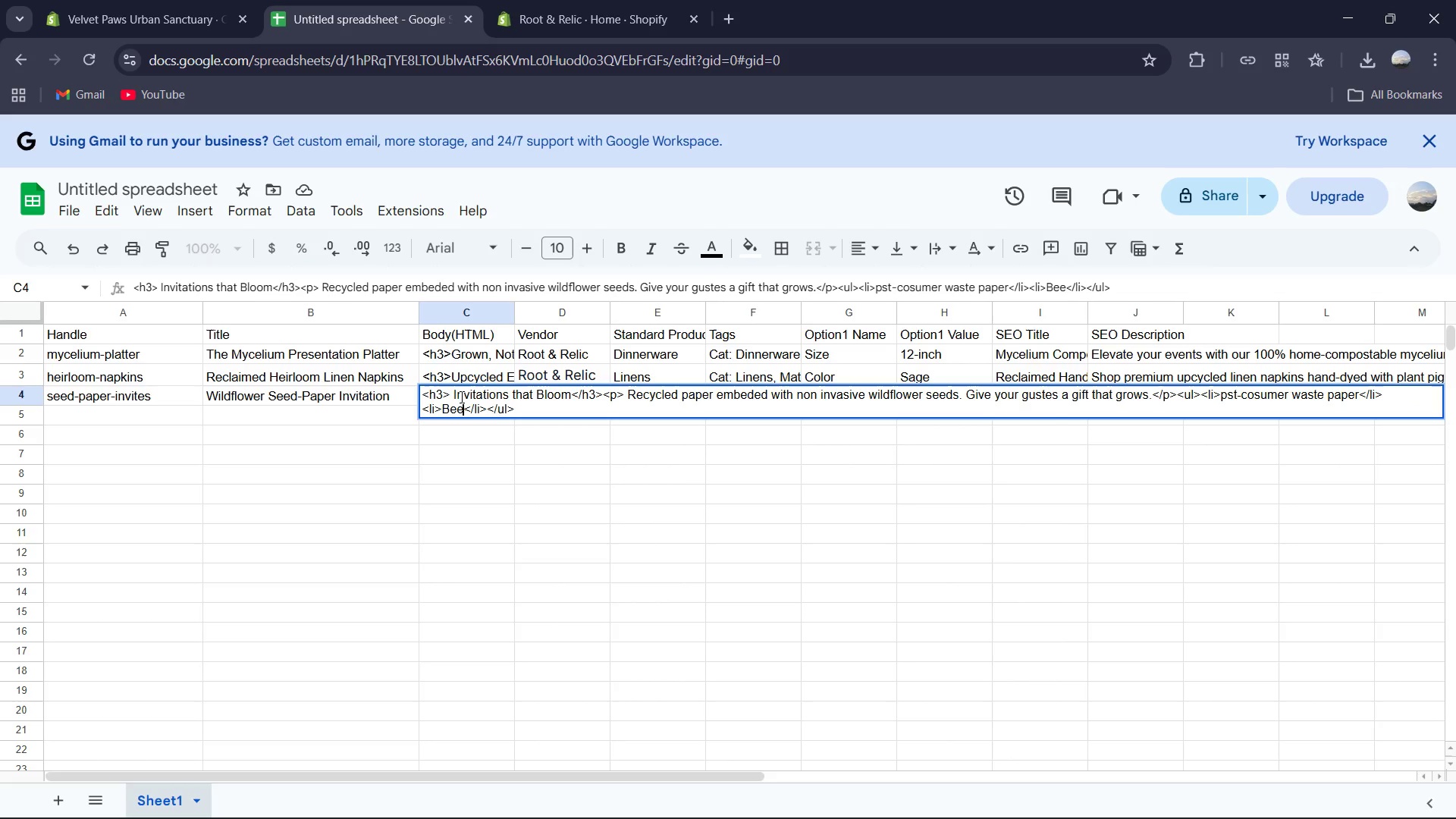 
type(-friendly seeds)
 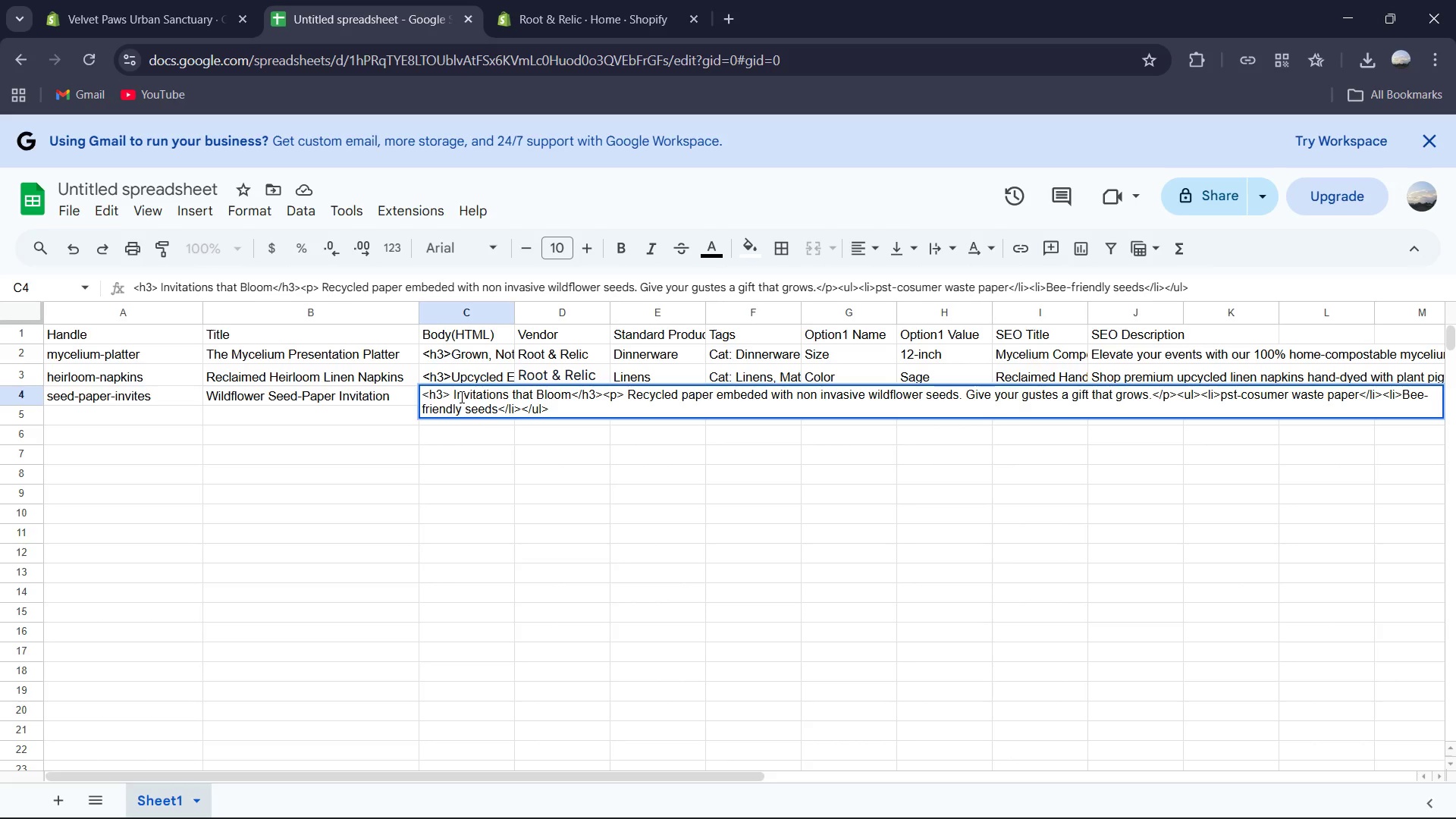 
key(ArrowRight)
 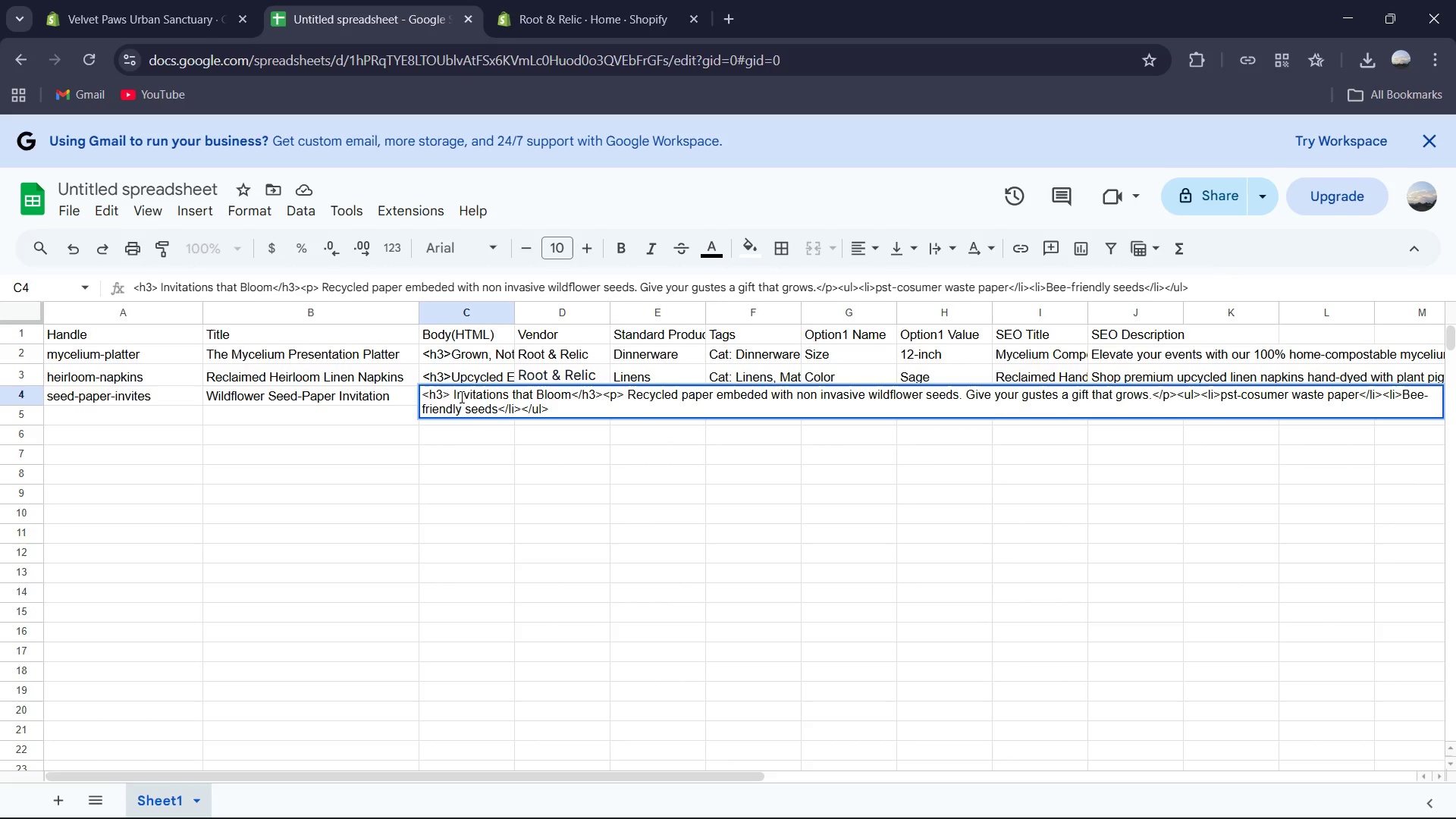 
key(ArrowRight)
 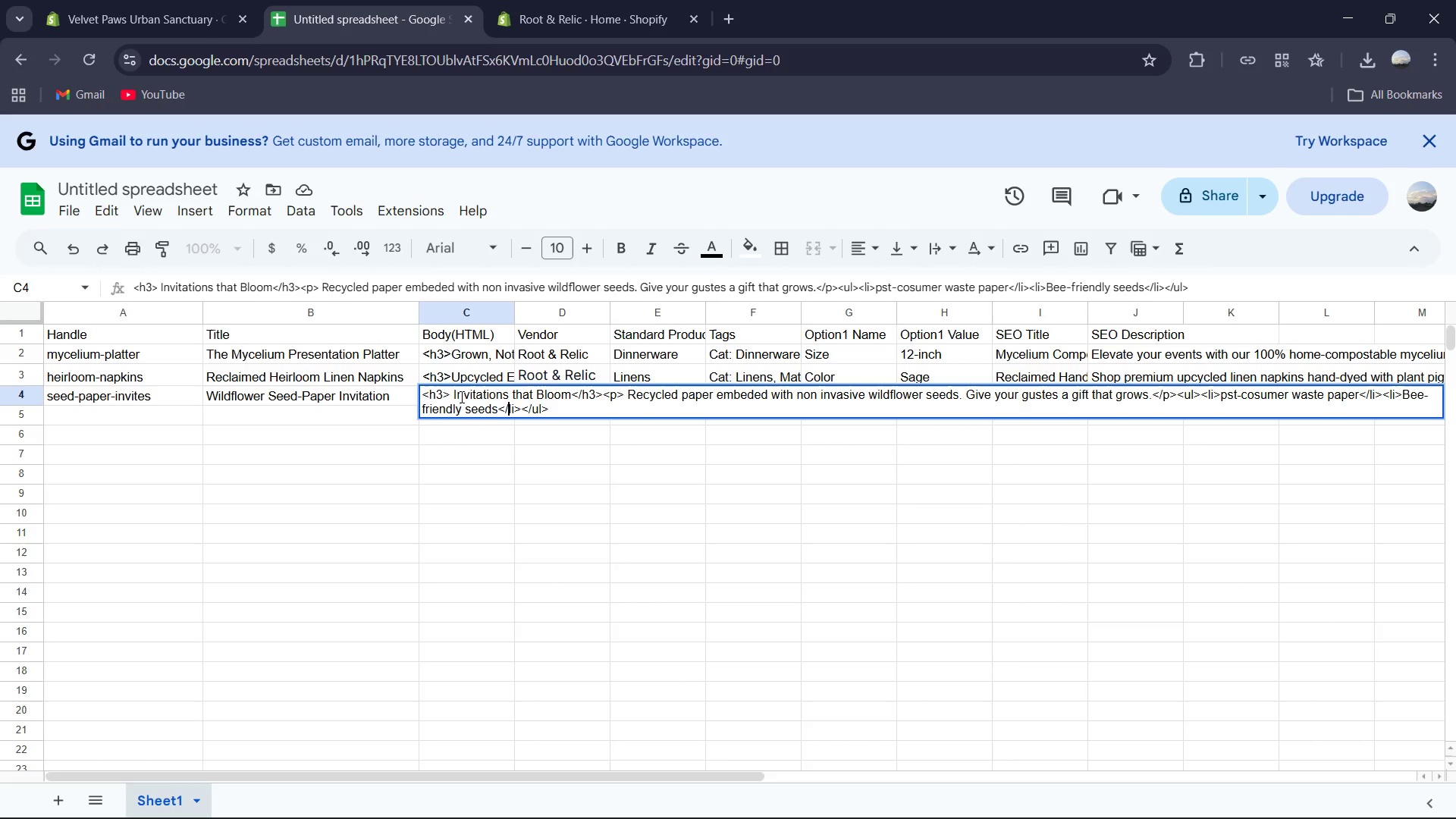 
key(ArrowRight)
 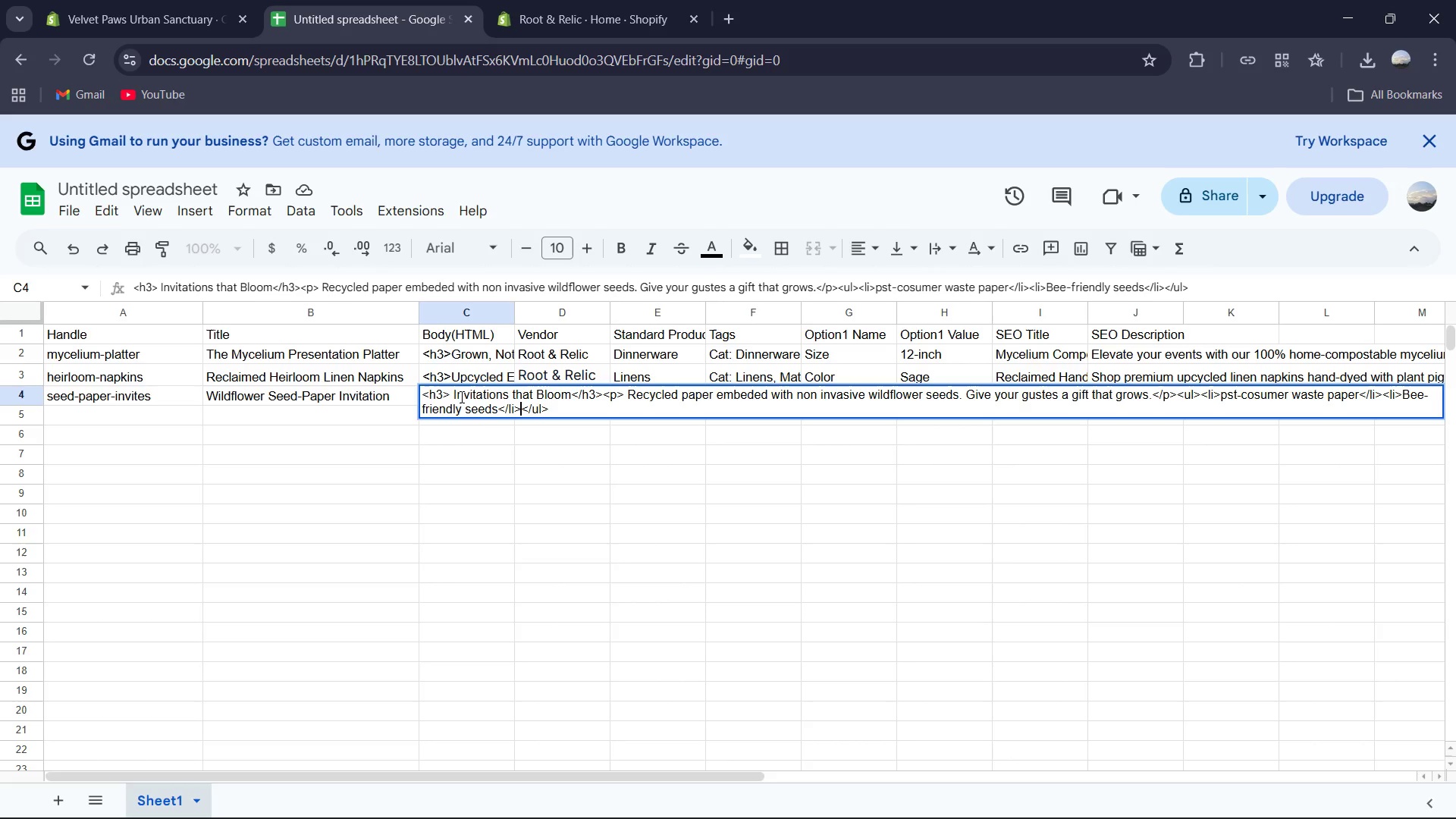 
key(ArrowRight)
 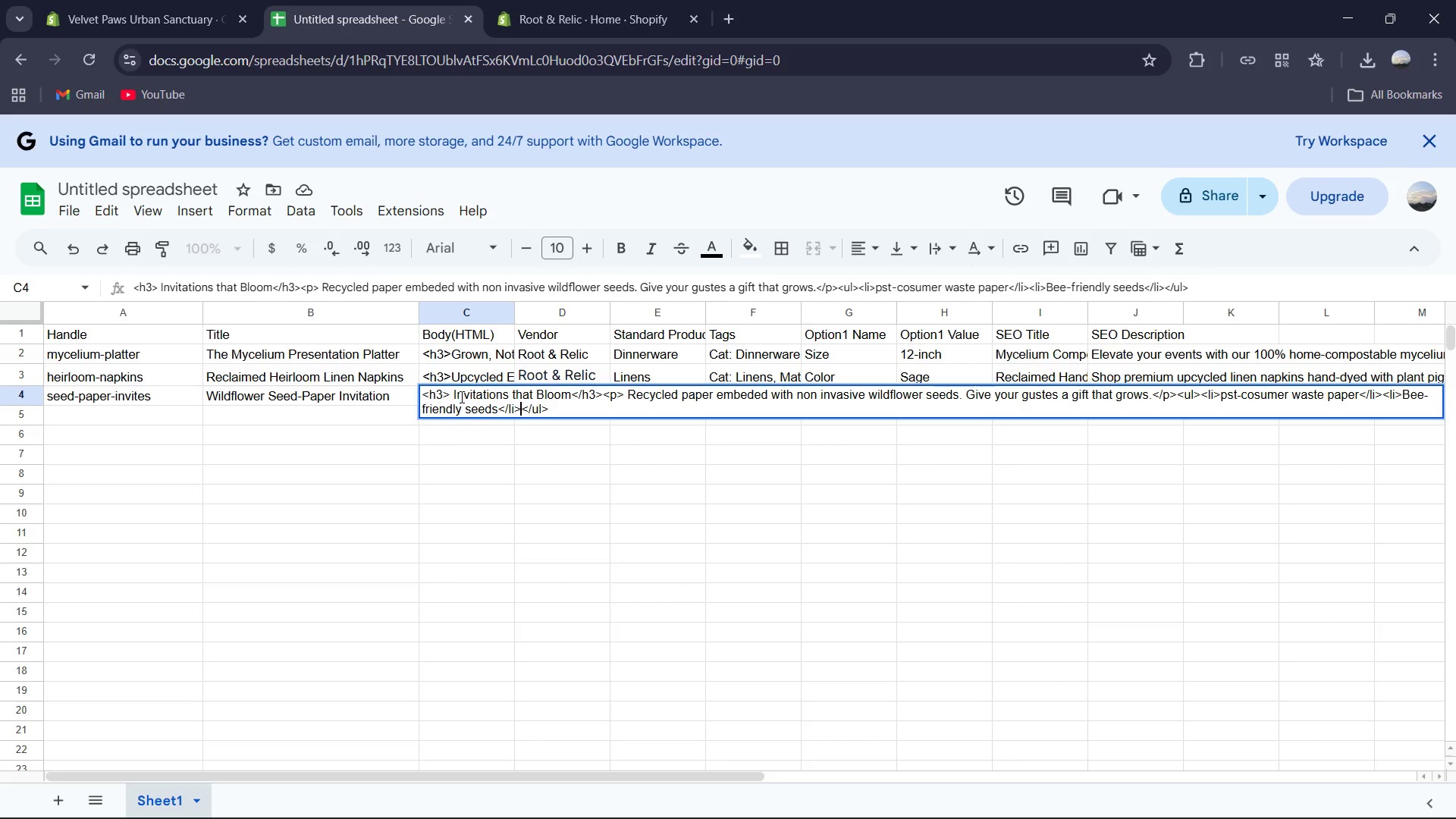 
key(ArrowRight)
 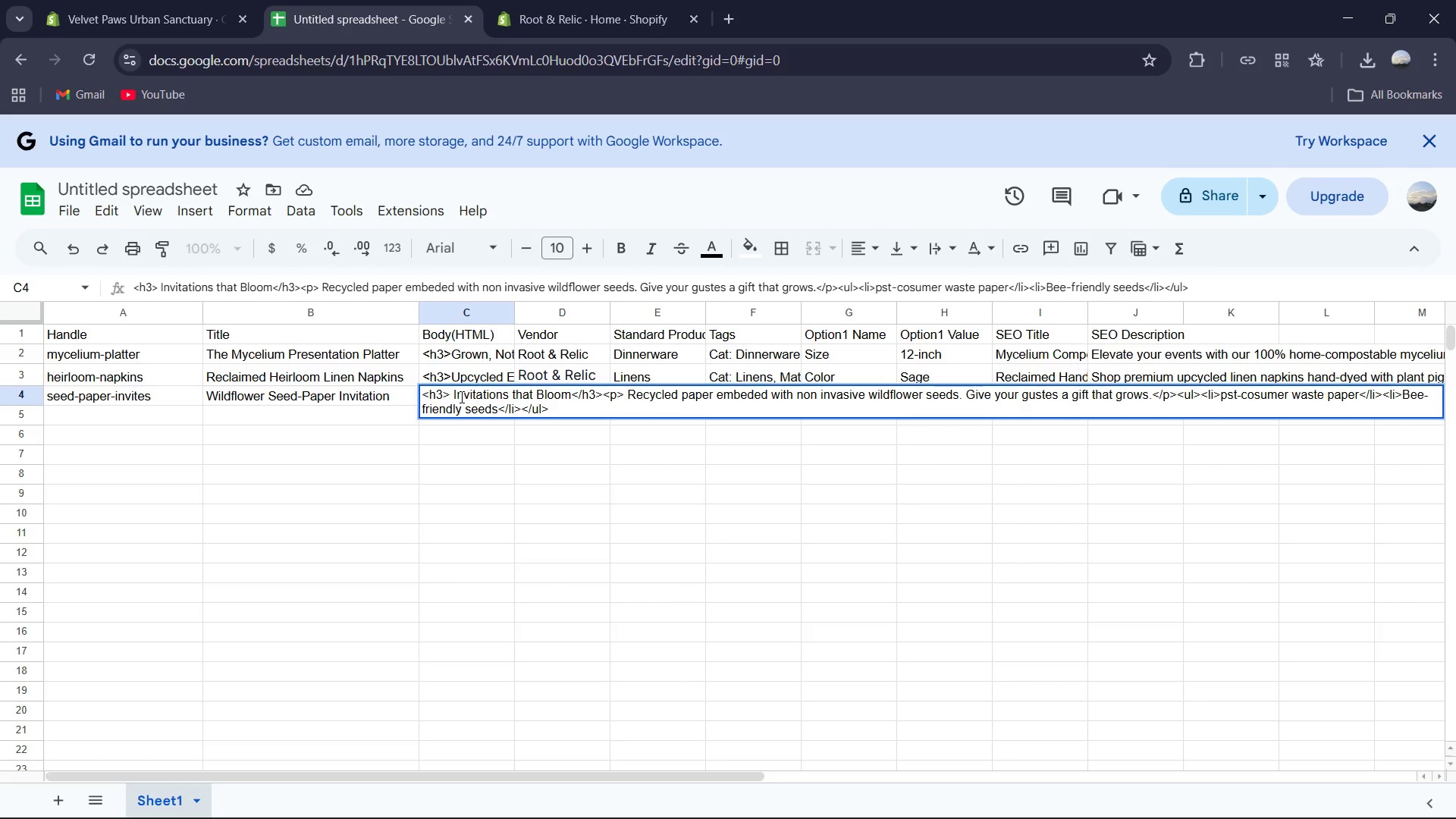 
type(<li></li>)
 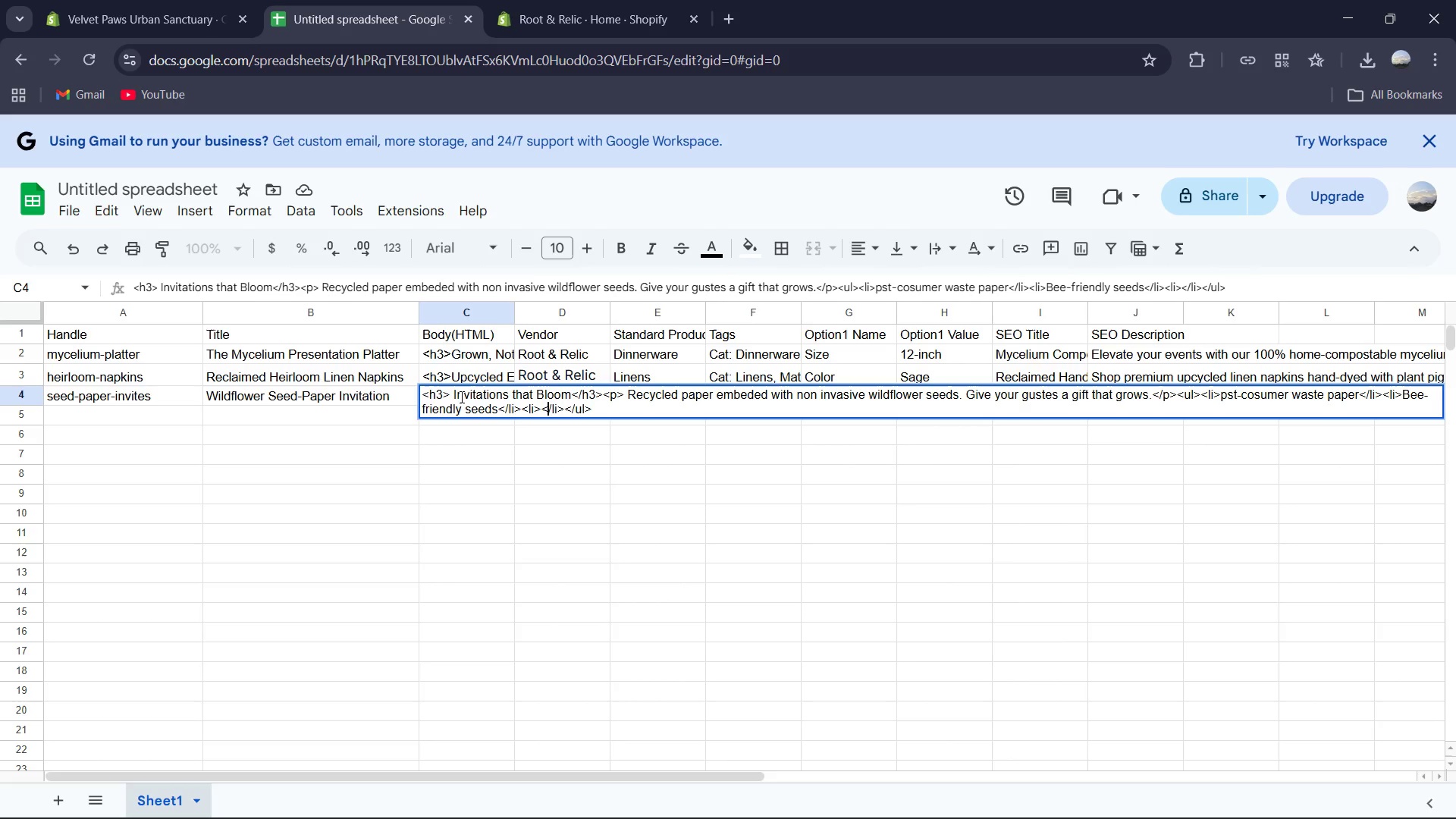 
 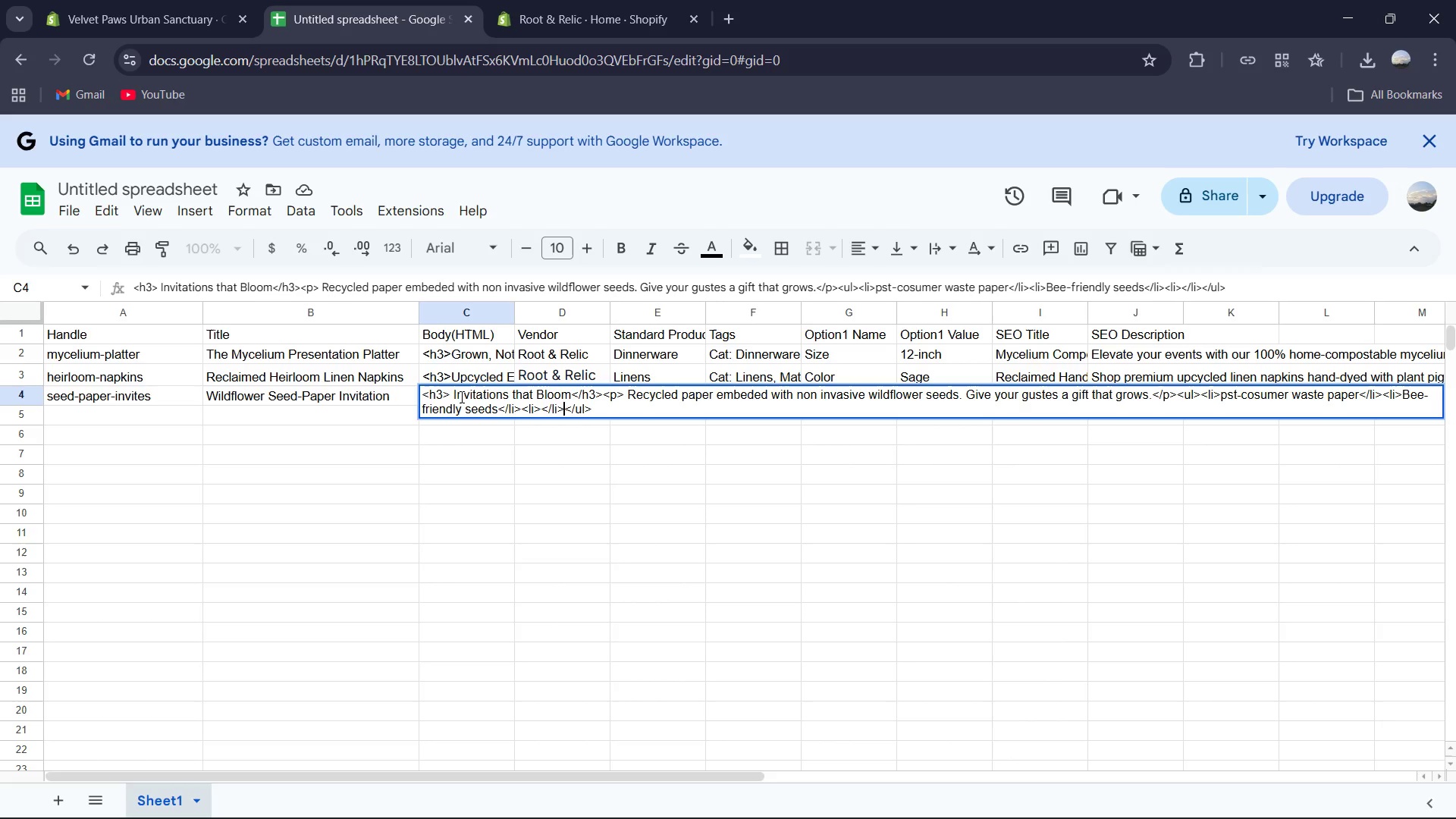 
key(ArrowLeft)
 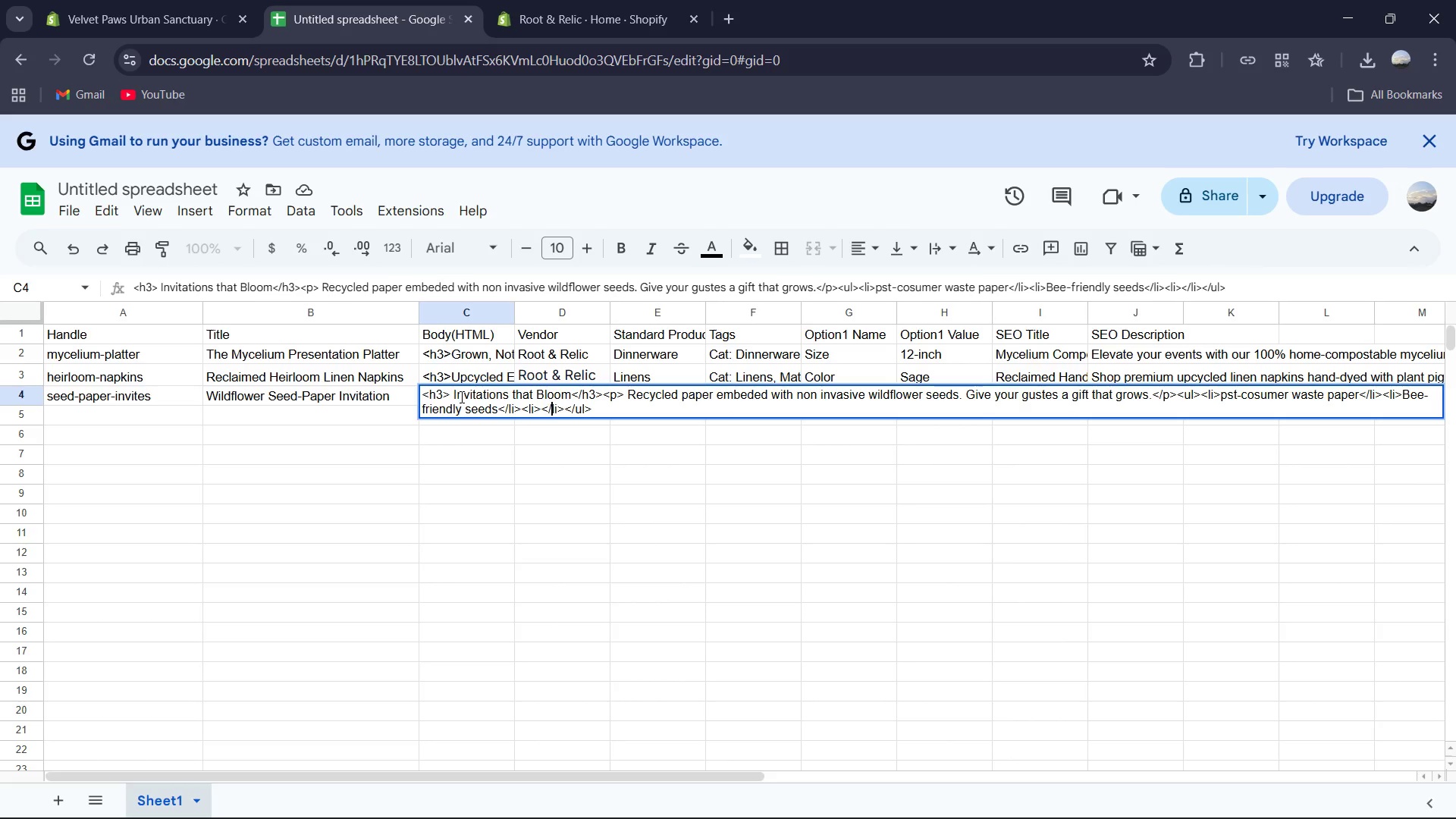 
key(ArrowLeft)
 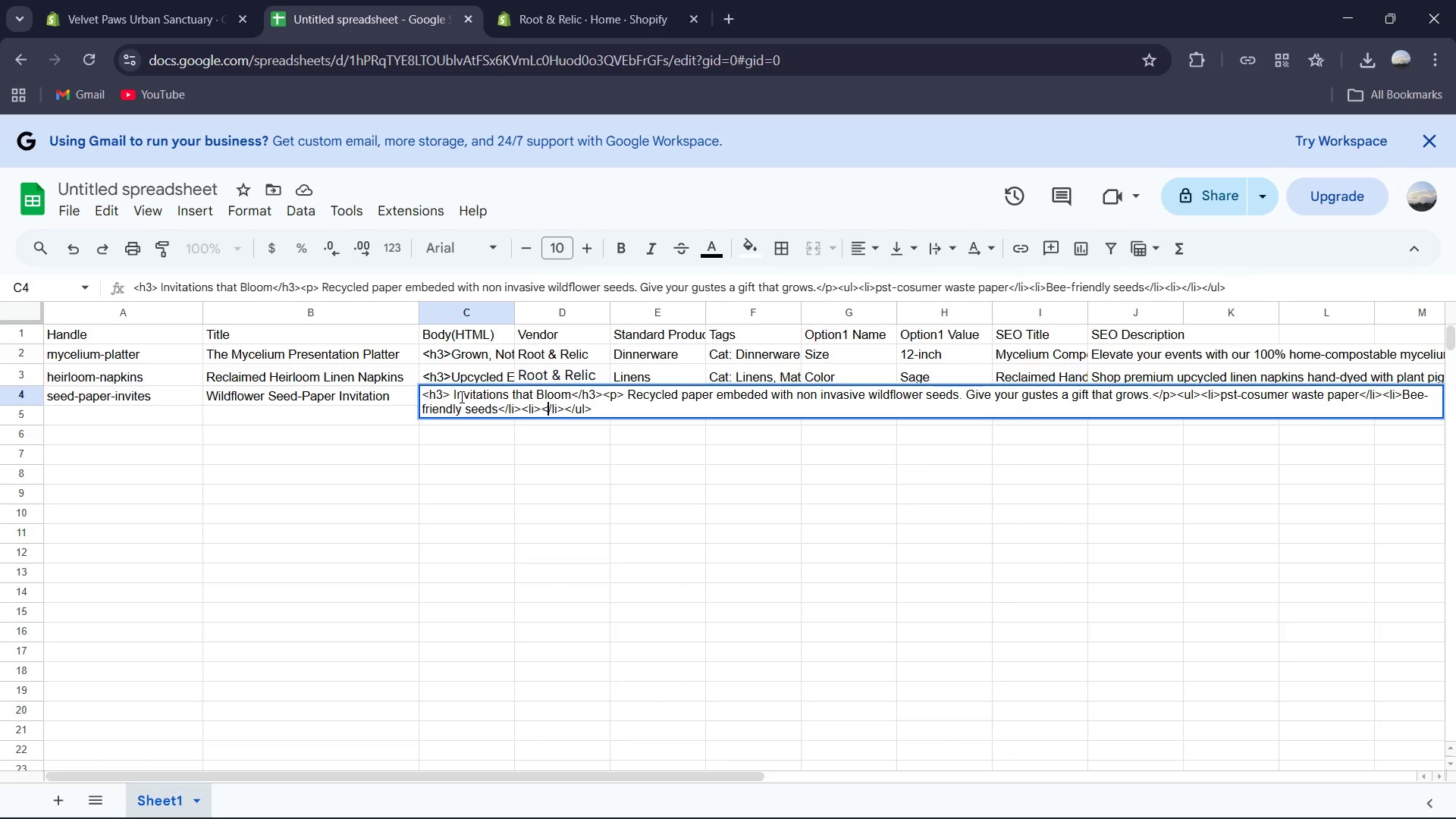 
key(ArrowLeft)
 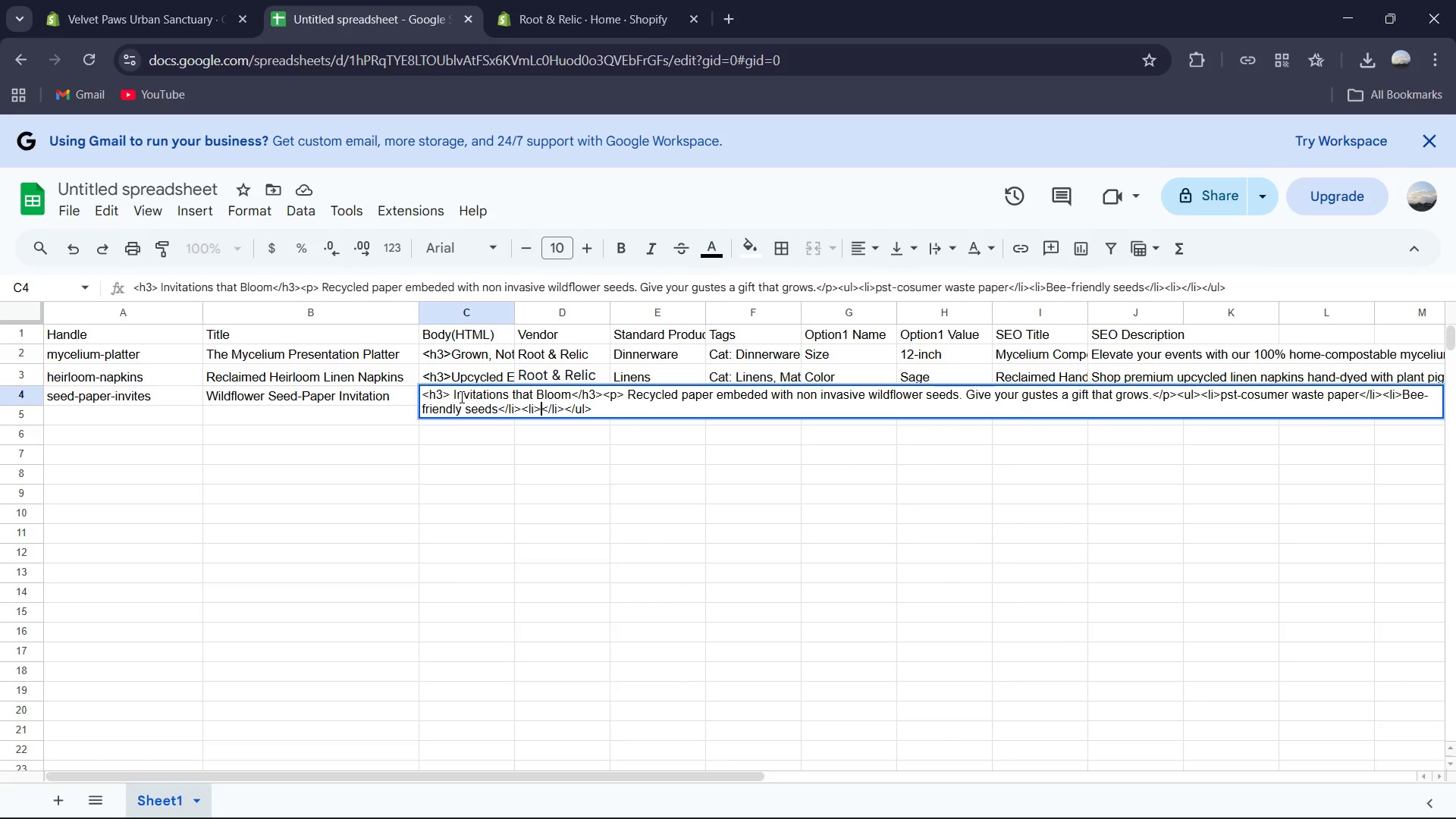 
key(ArrowLeft)
 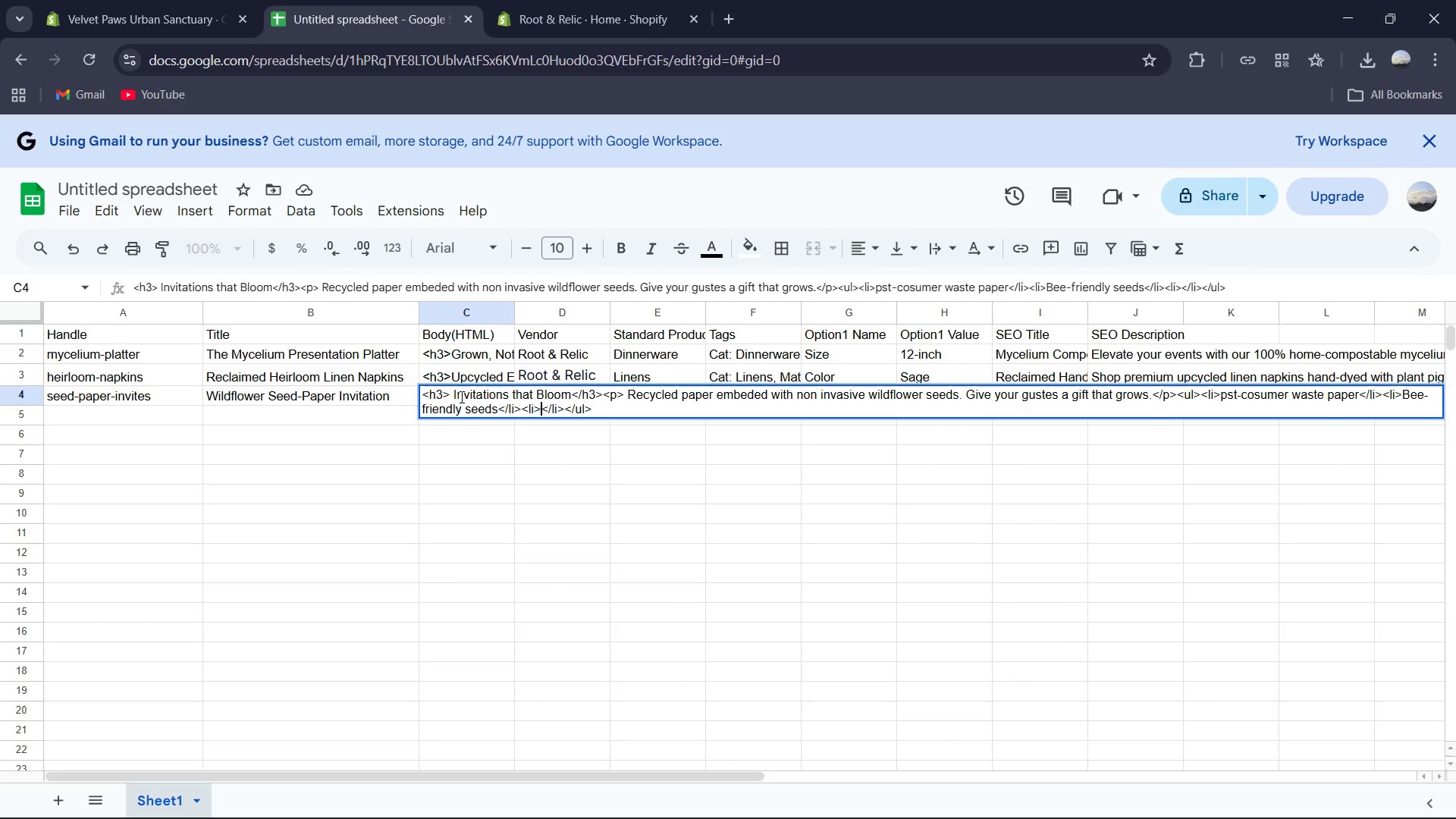 
key(ArrowLeft)
 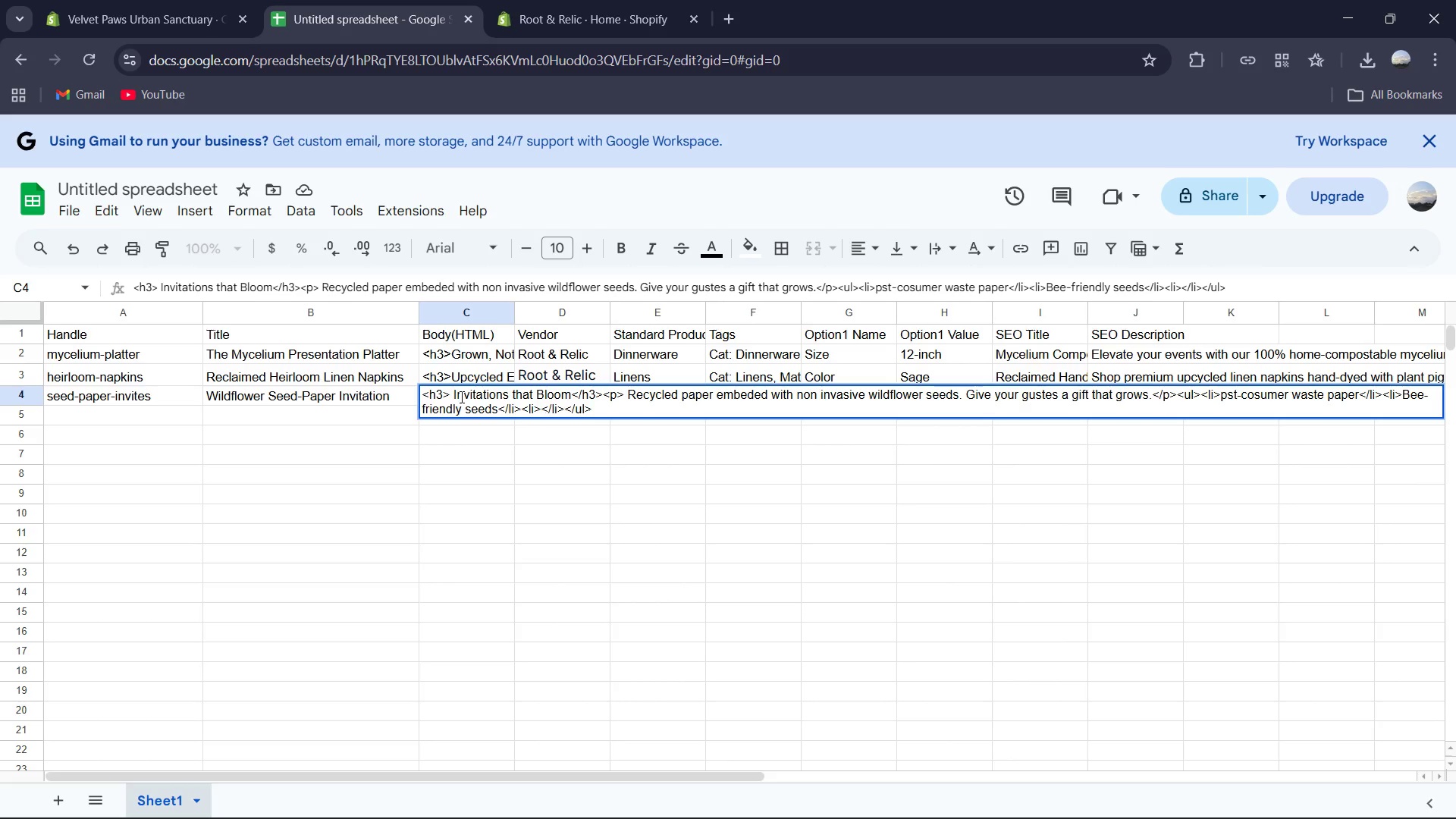 
type(Bio)
key(Backspace)
type(de)
key(Backspace)
key(Backspace)
type(odegradable)
 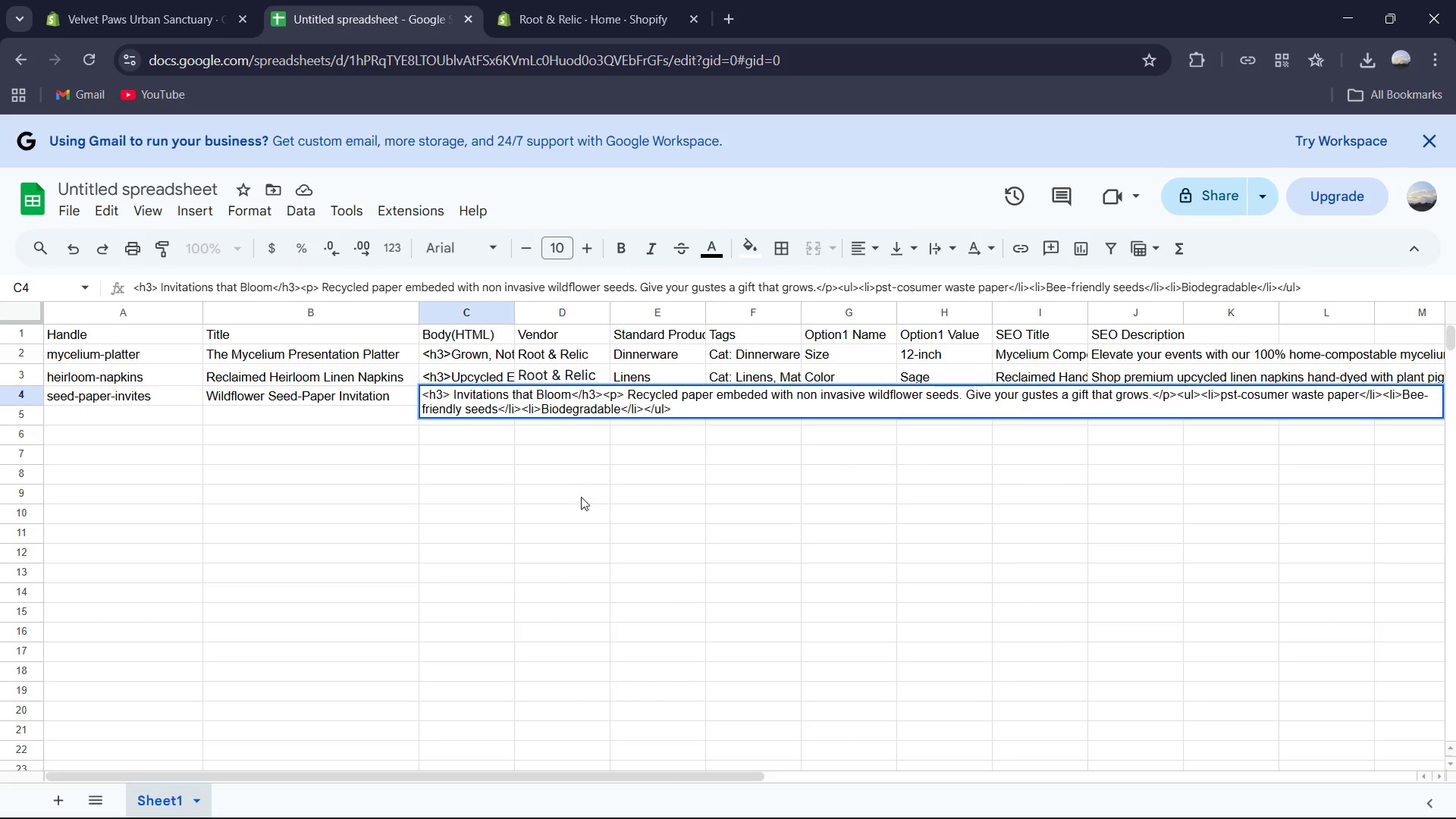 
left_click([581, 497])
 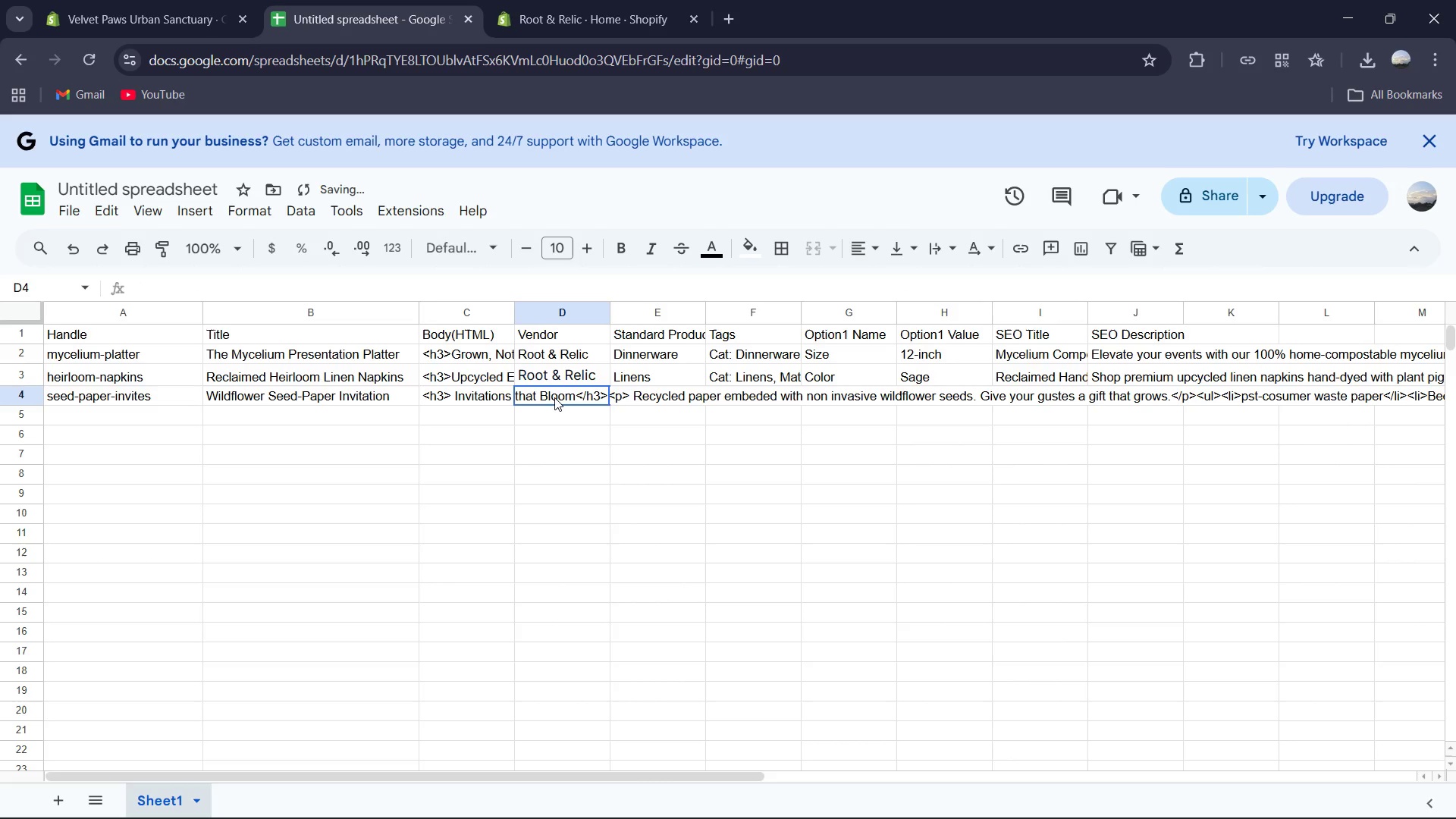 
left_click([554, 397])
 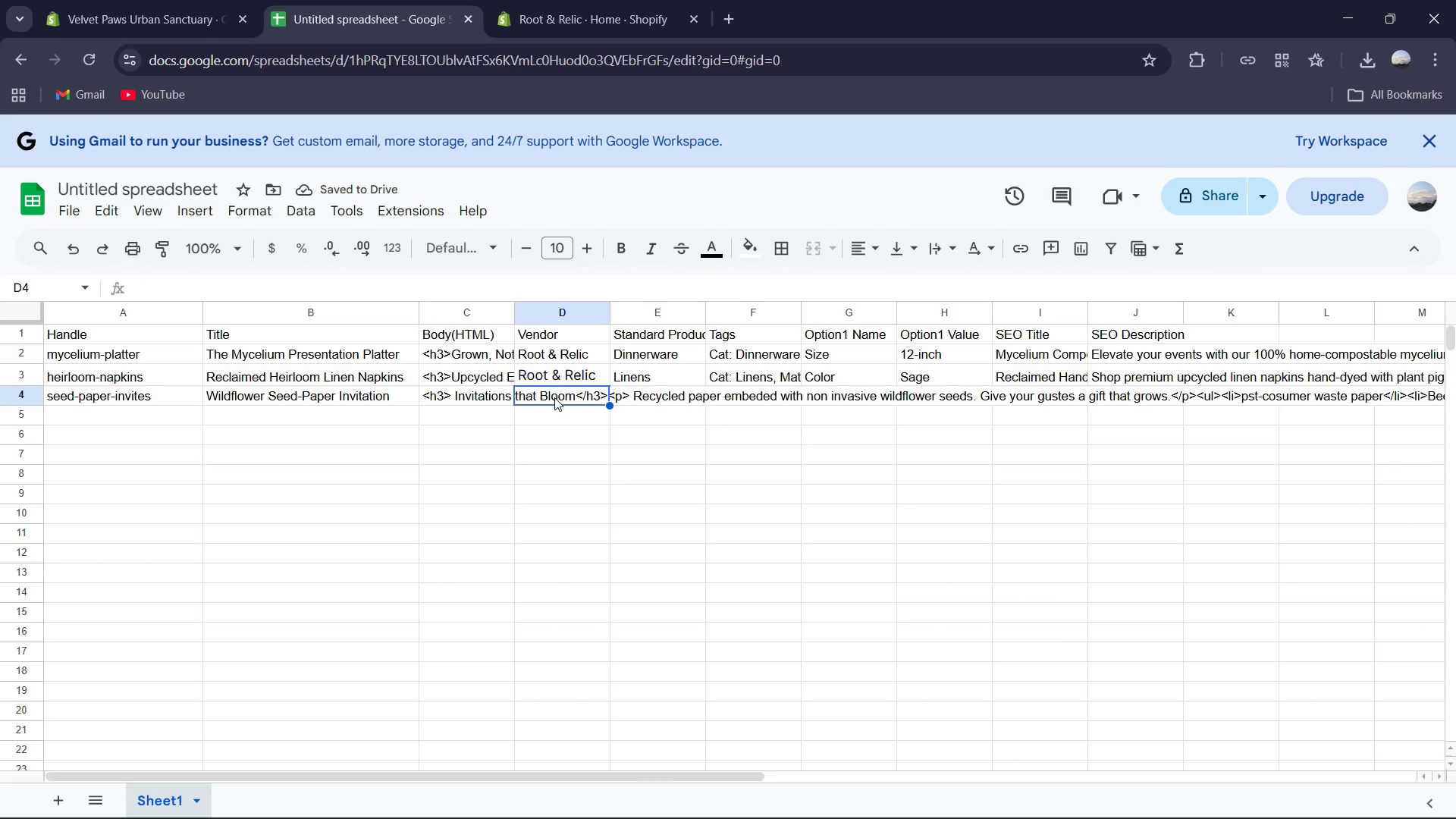 
key(Control+ControlLeft)
 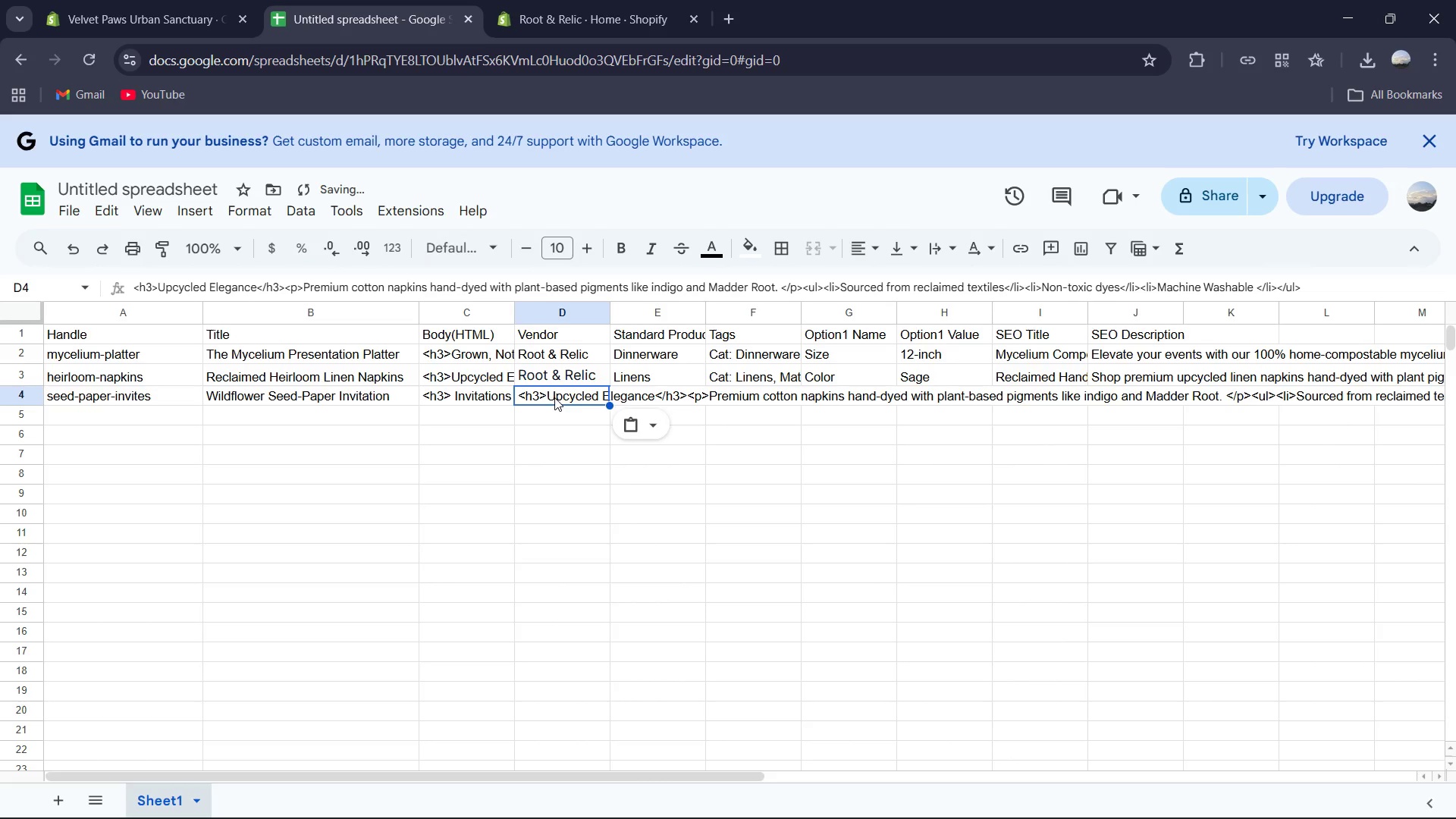 
key(Control+V)
 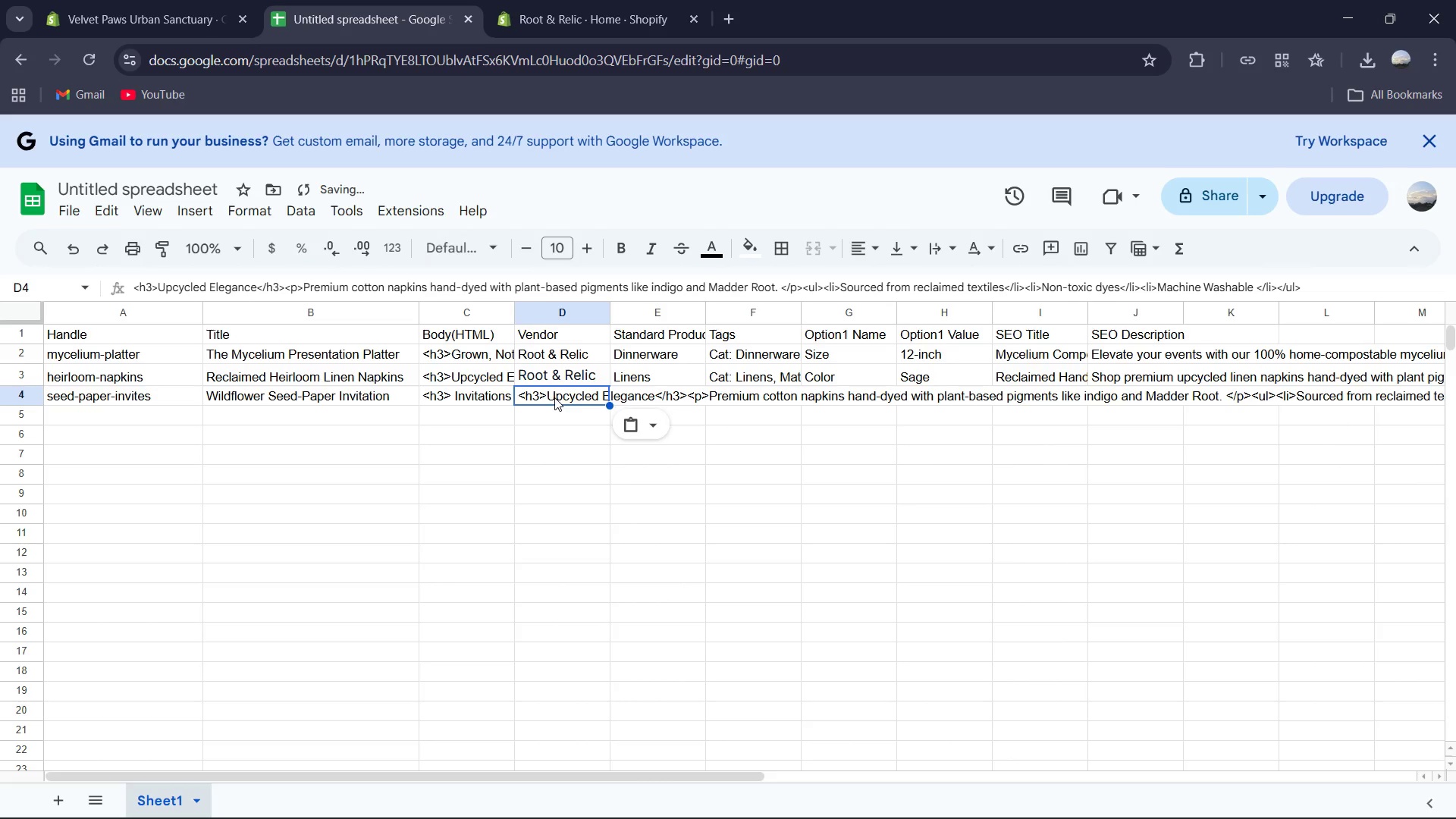 
key(Control+Z)
 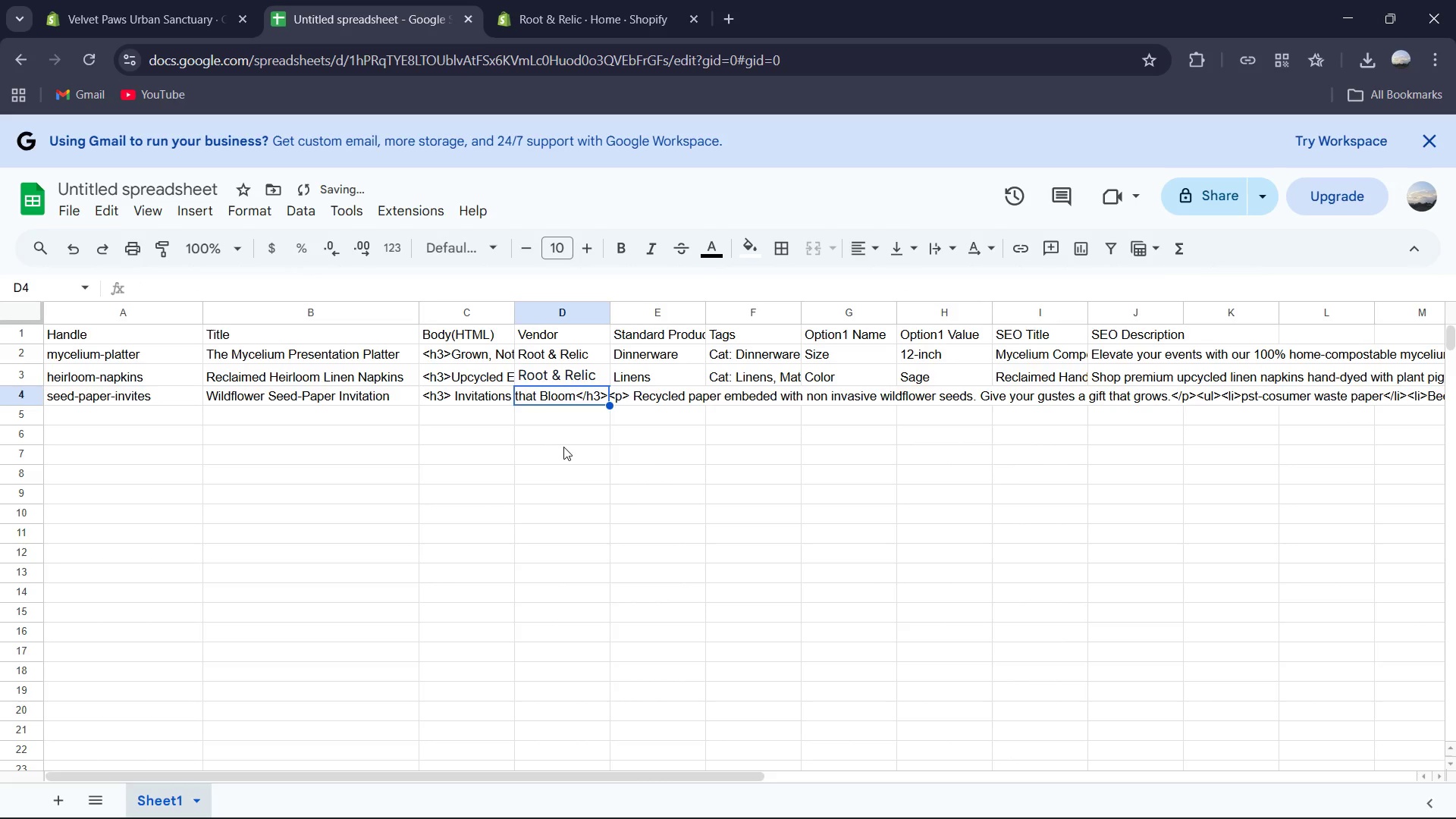 
left_click([563, 447])
 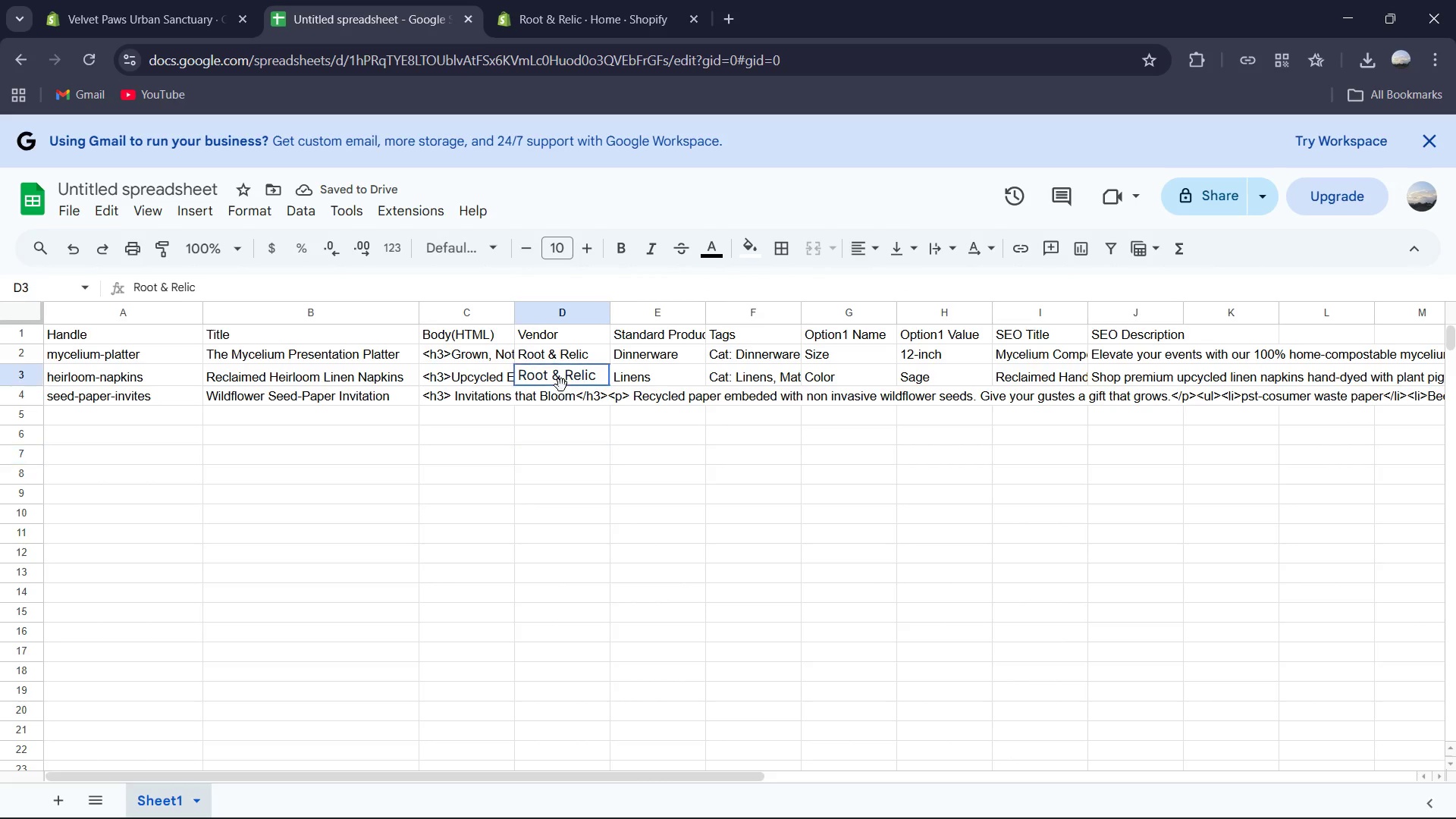 
left_click([561, 385])
 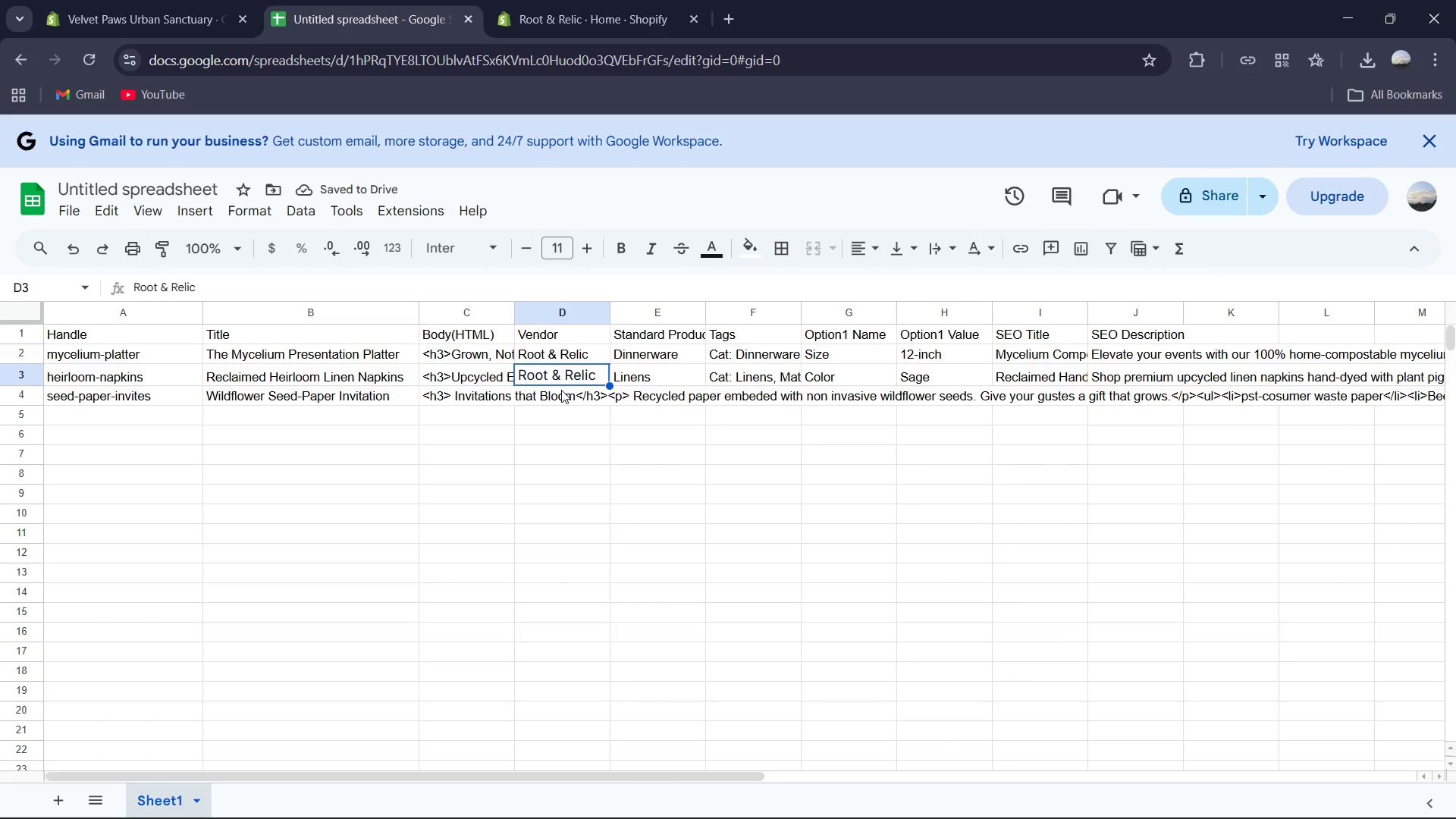 
key(Control+C)
 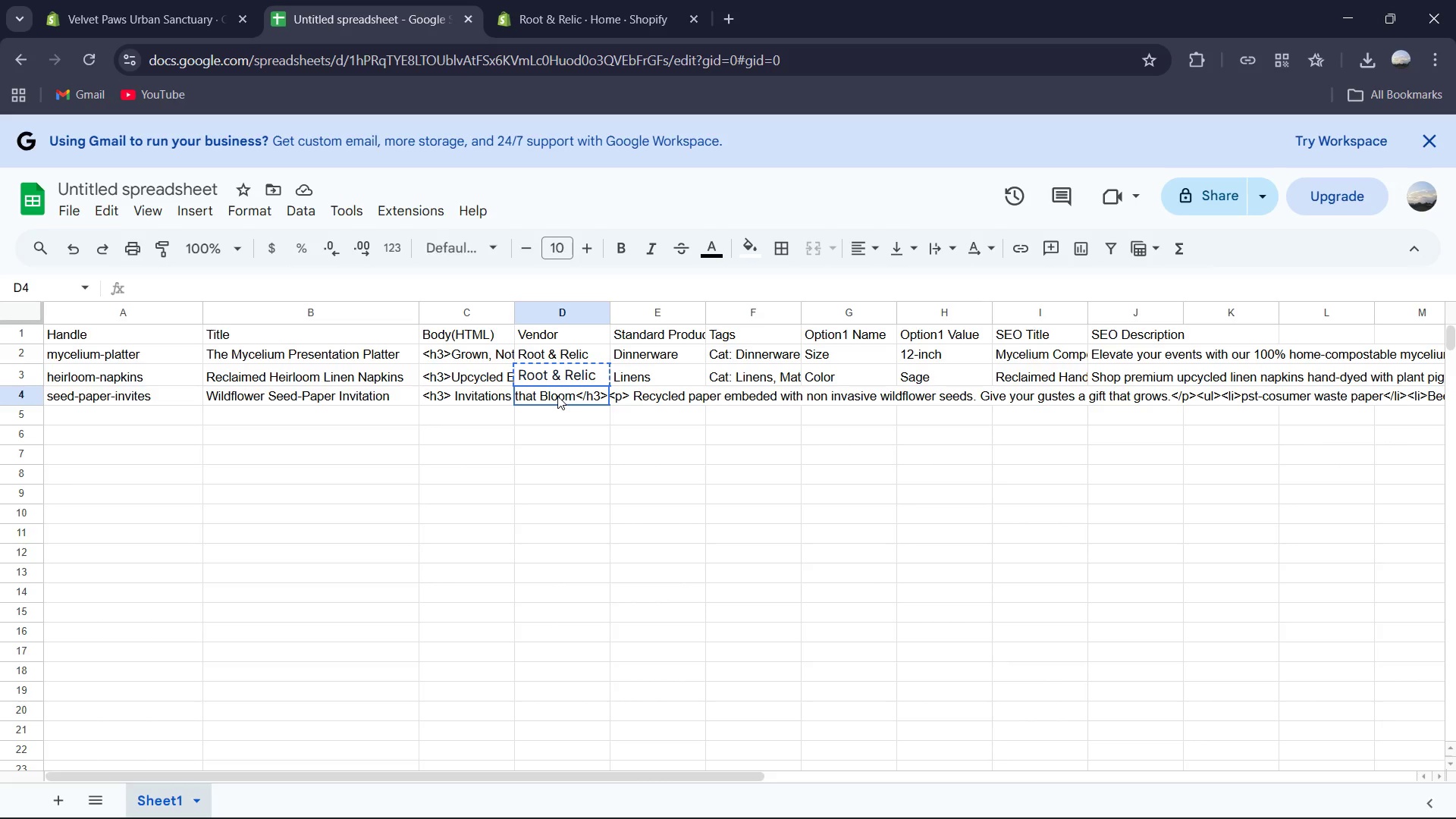 
double_click([557, 396])
 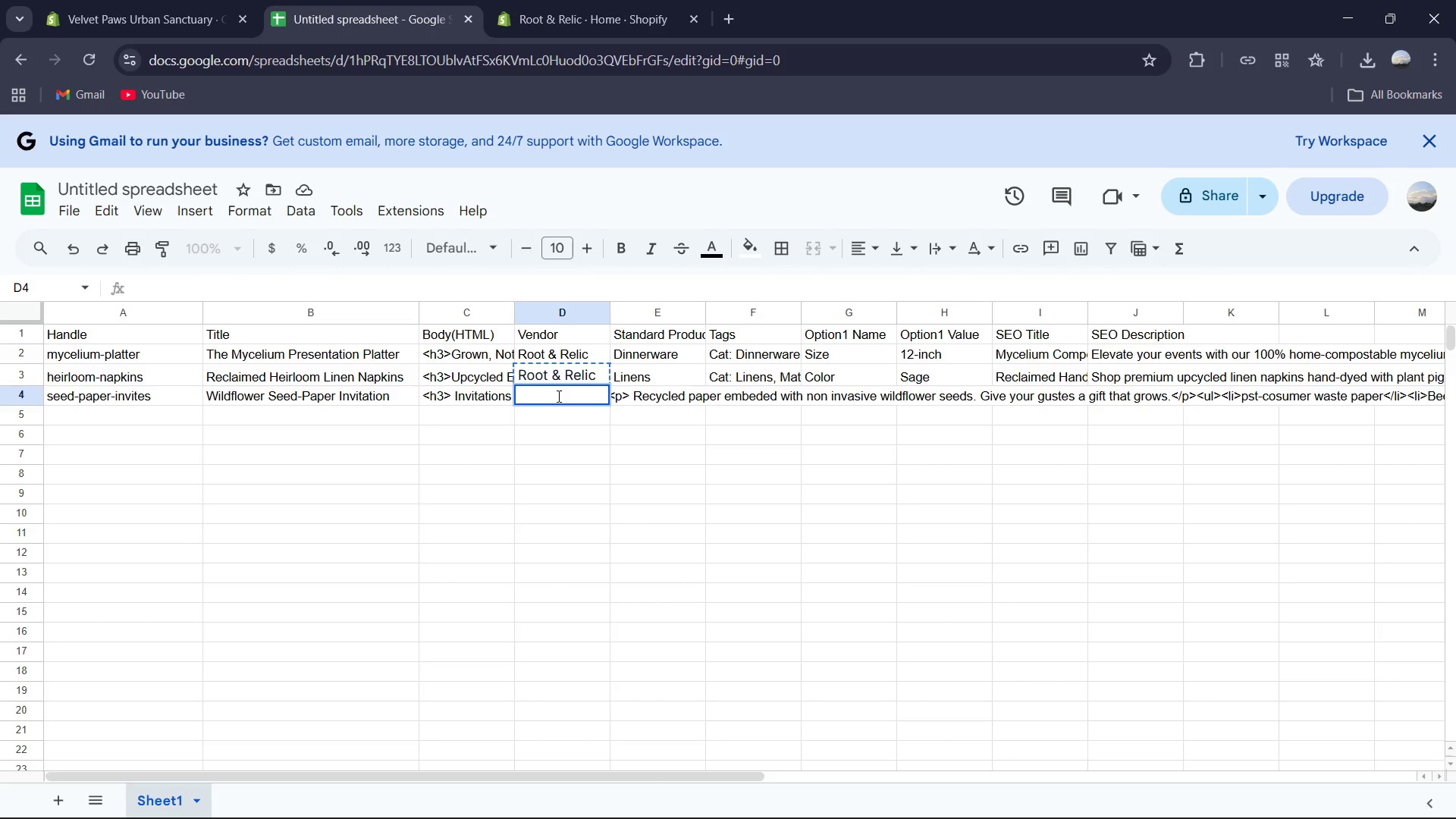 
key(Control+V)
 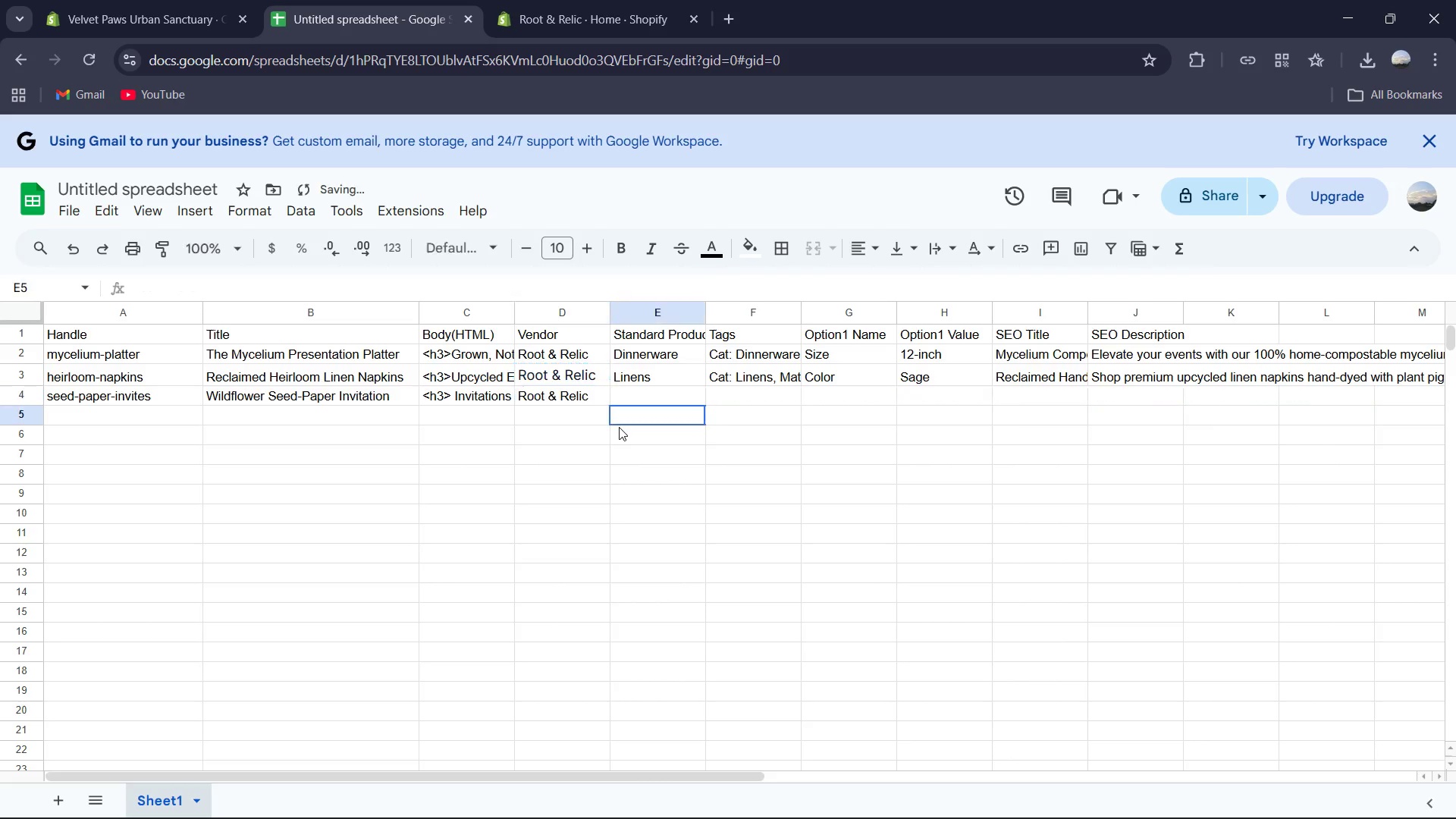 
left_click([619, 427])
 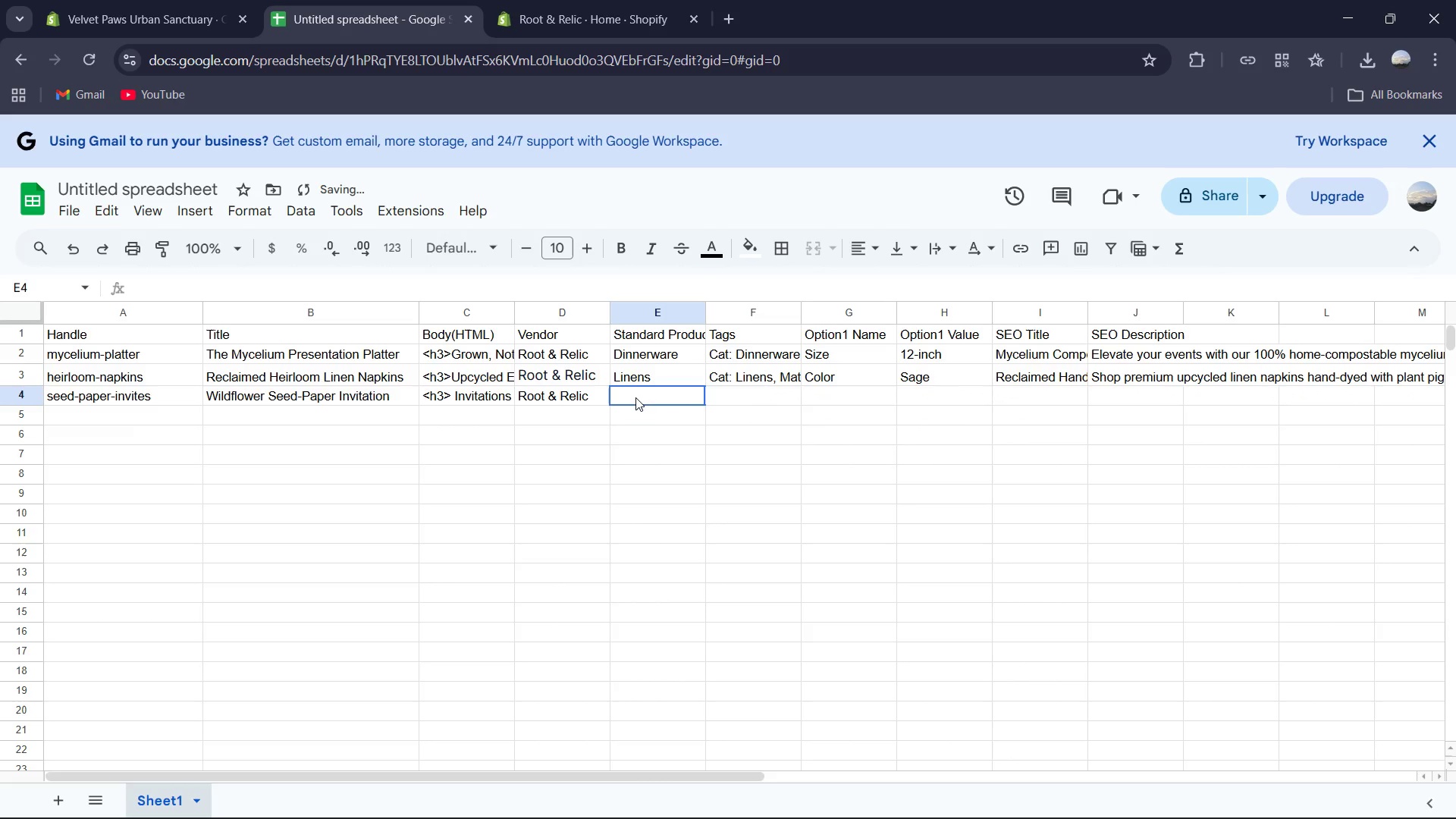 
left_click([635, 397])
 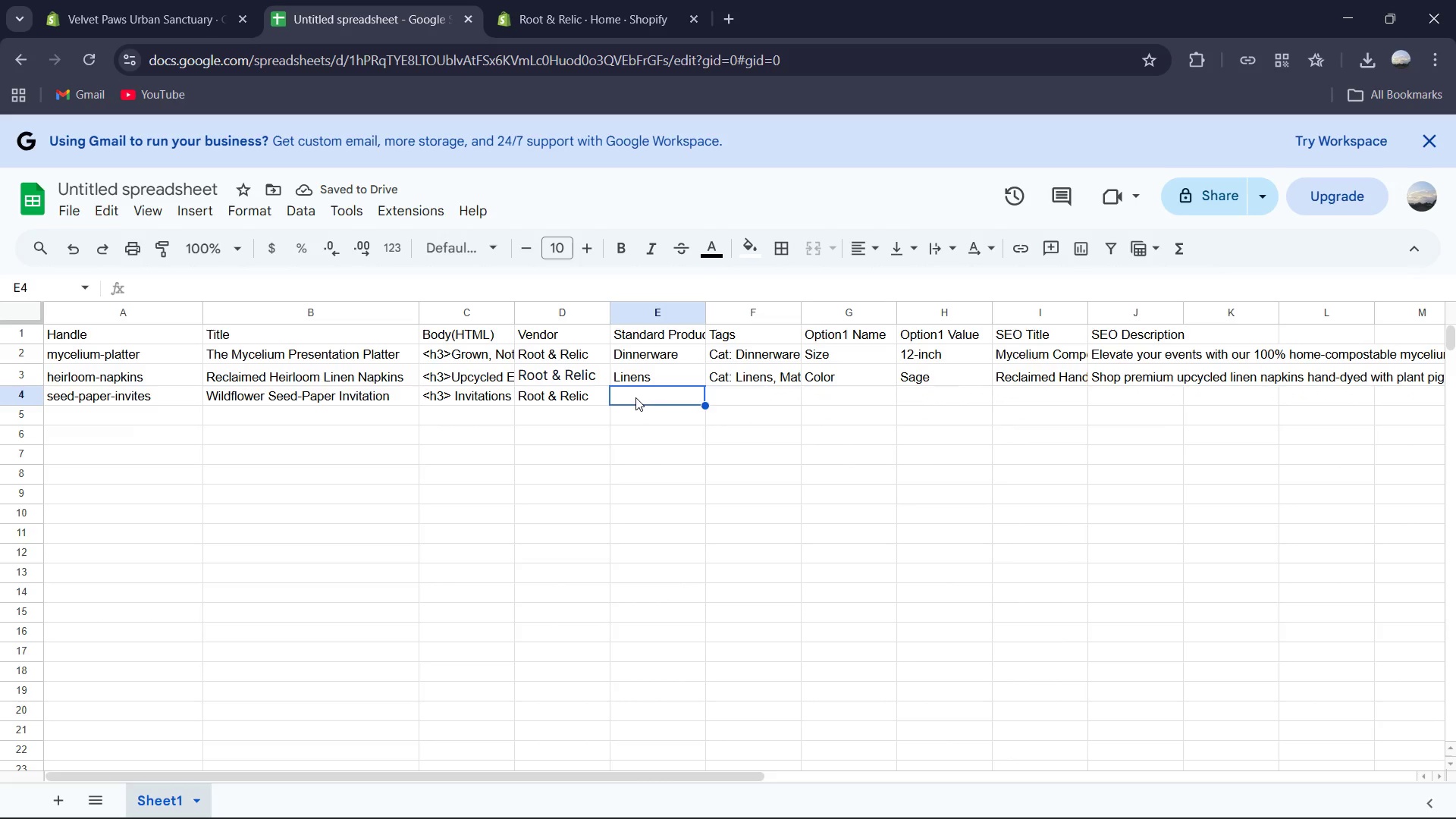 
type(Stationaert)
key(Backspace)
key(Backspace)
key(Backspace)
key(Backspace)
key(Backspace)
key(Backspace)
type(onery )
 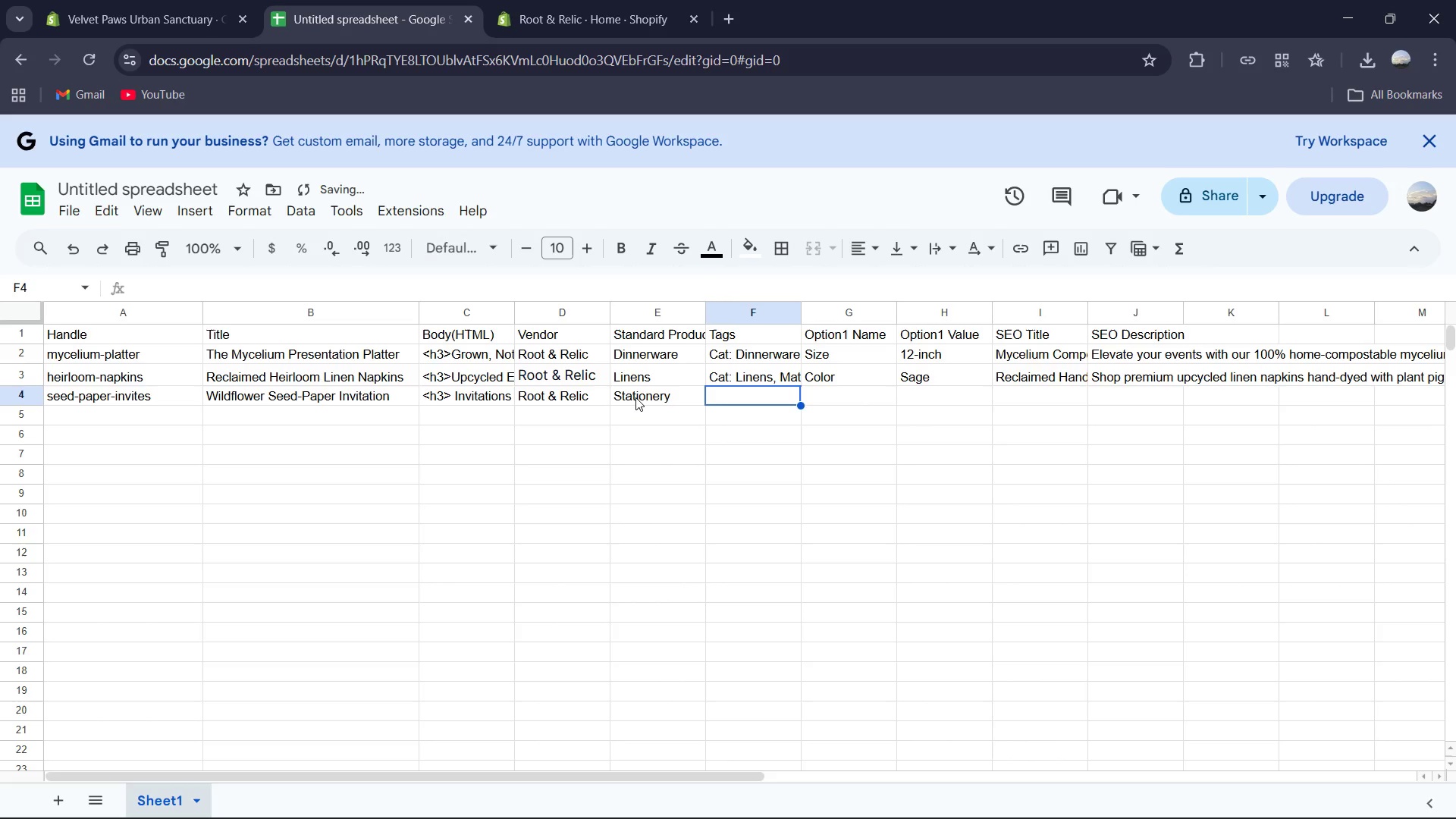 
key(ArrowRight)
 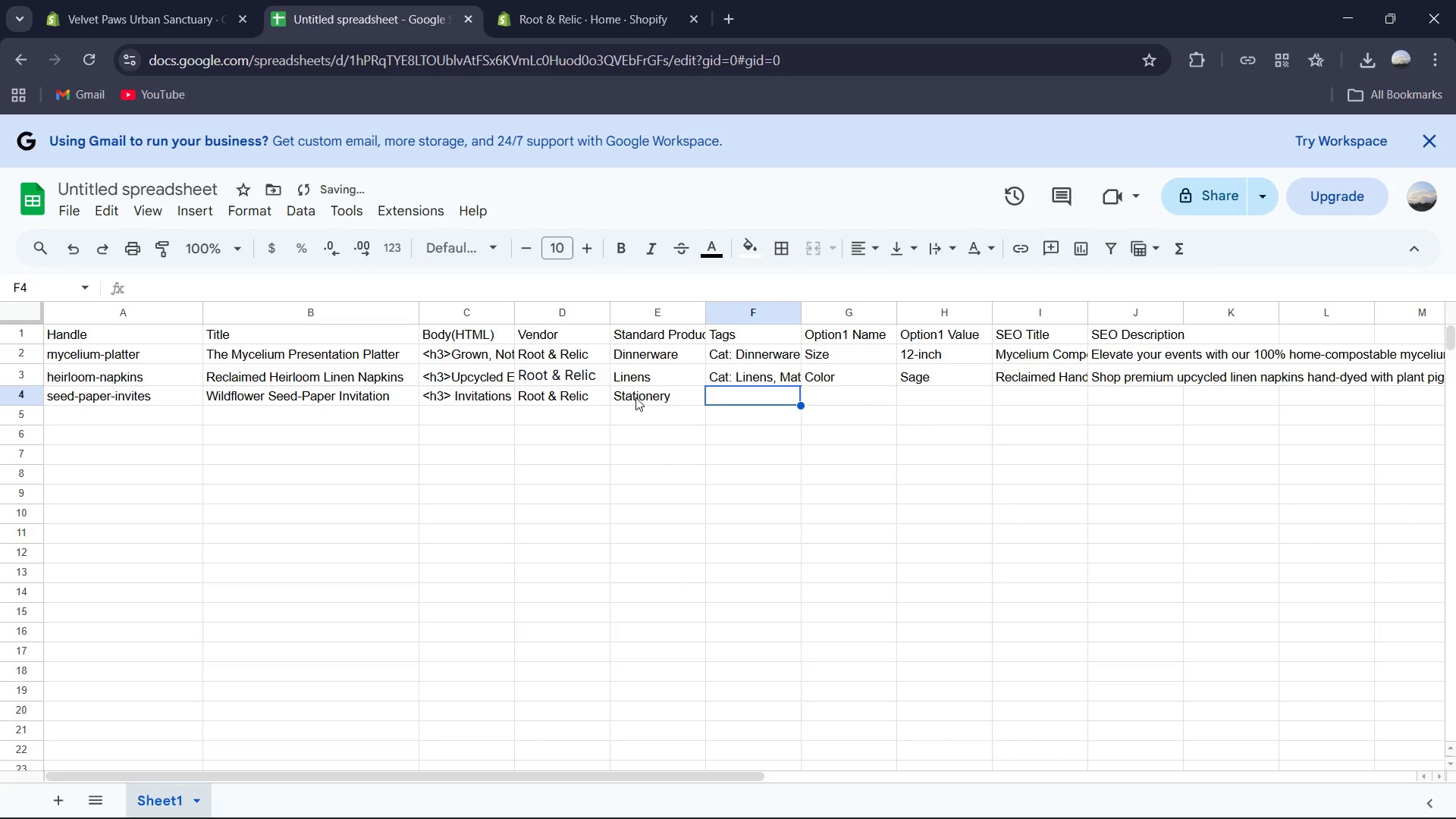 
type(Cat )
key(Backspace)
type(: Stationery, DEc: )
key(Backspace)
key(Backspace)
key(Backspace)
key(Backspace)
type(ec: Hom)
key(Backspace)
key(Backspace)
key(Backspace)
 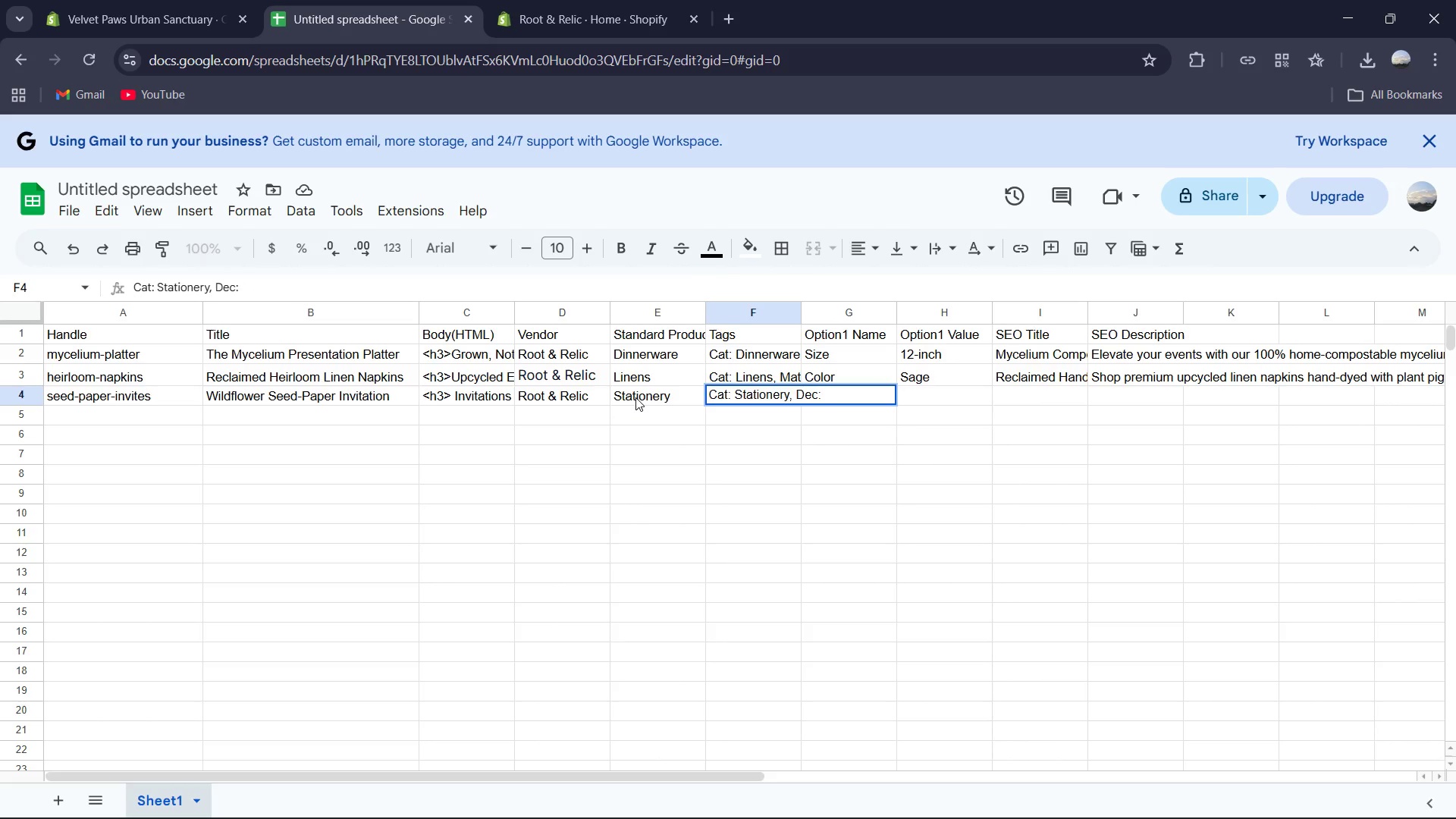 
wait(5.19)
 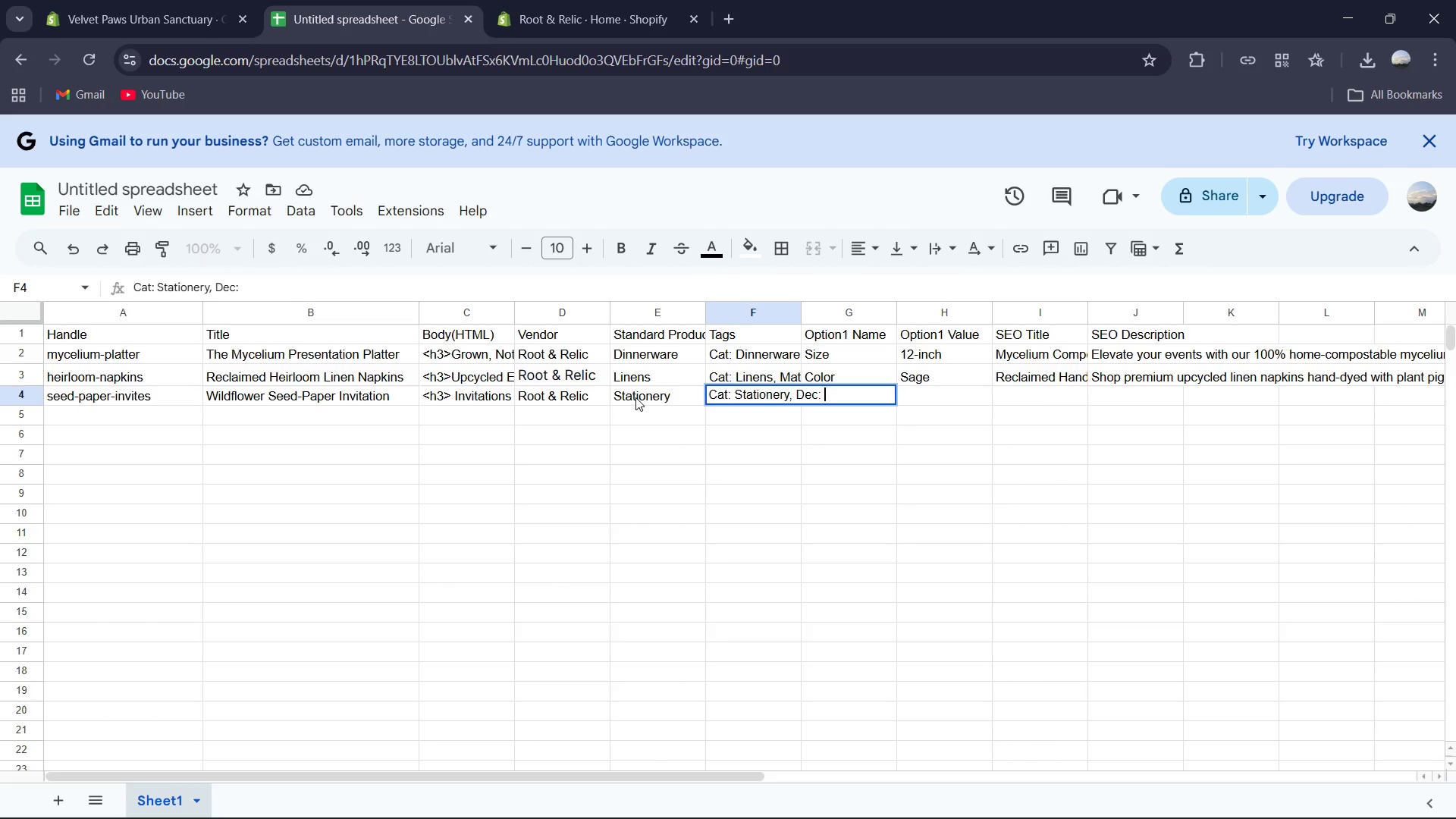 
key(Backspace)
type(Home-Compost, Mat:Seed-paper, Tag:edding-Ready )
 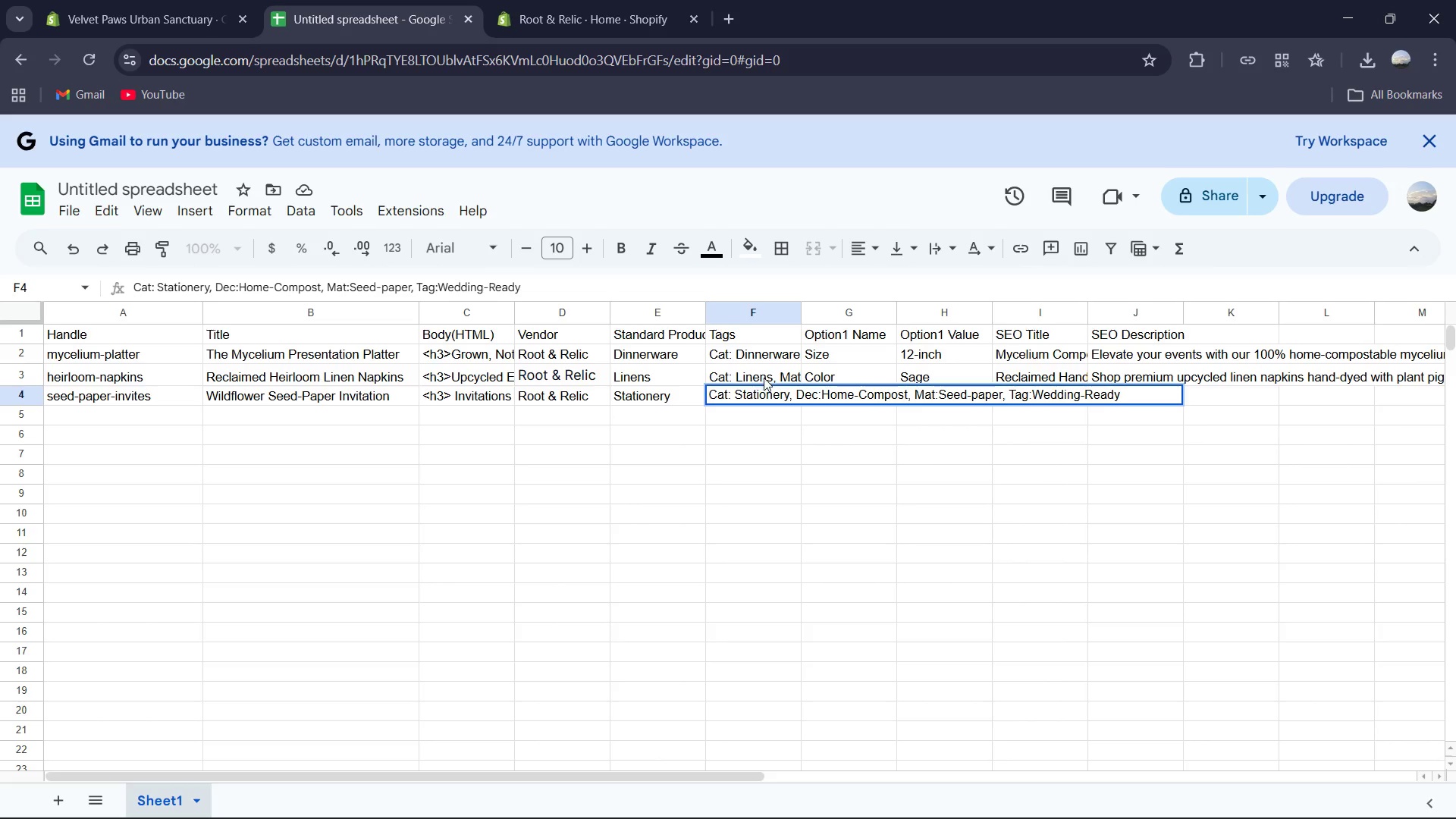 
hold_key(key=W, duration=0.41)
 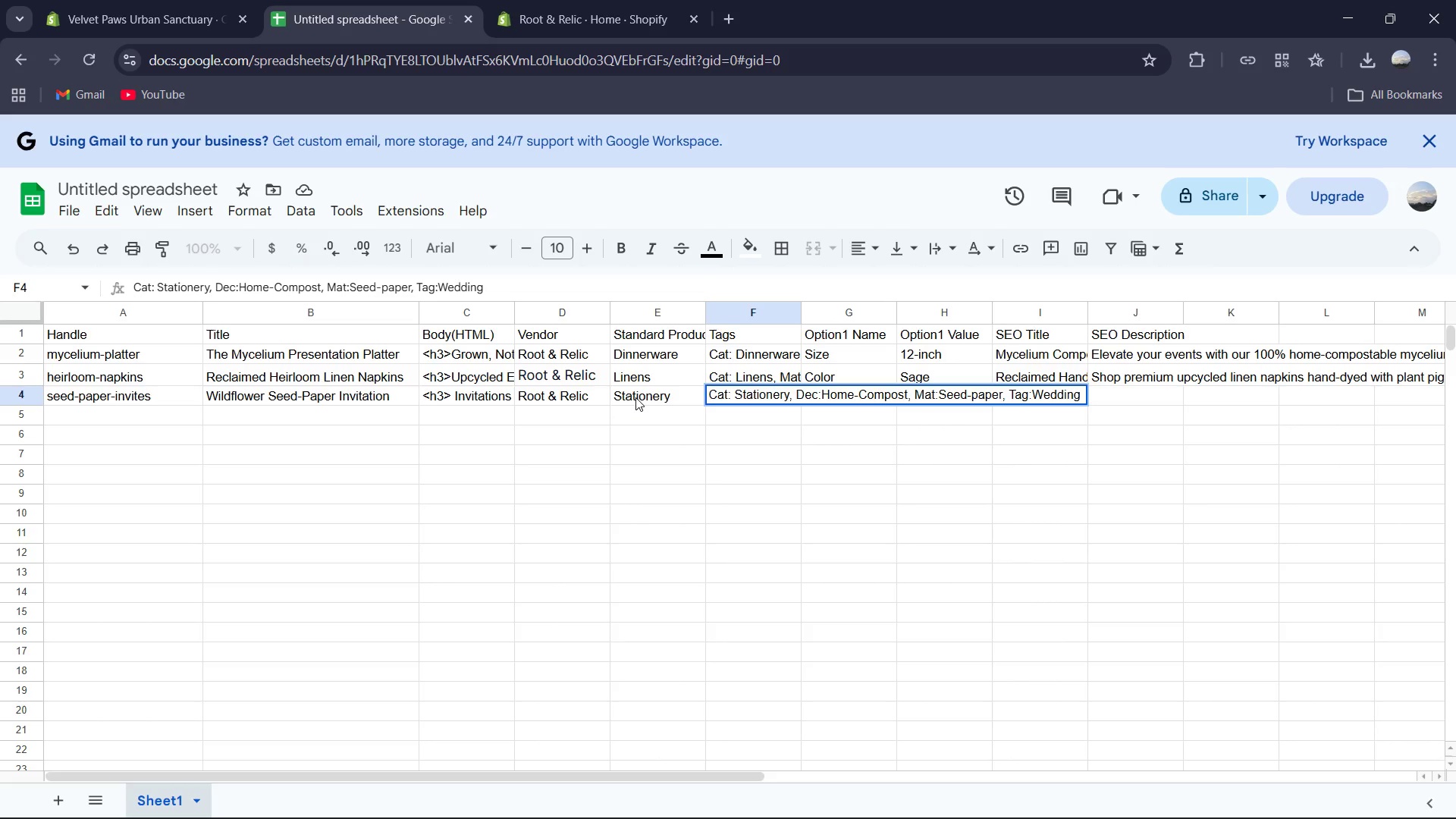 
left_click([735, 394])
 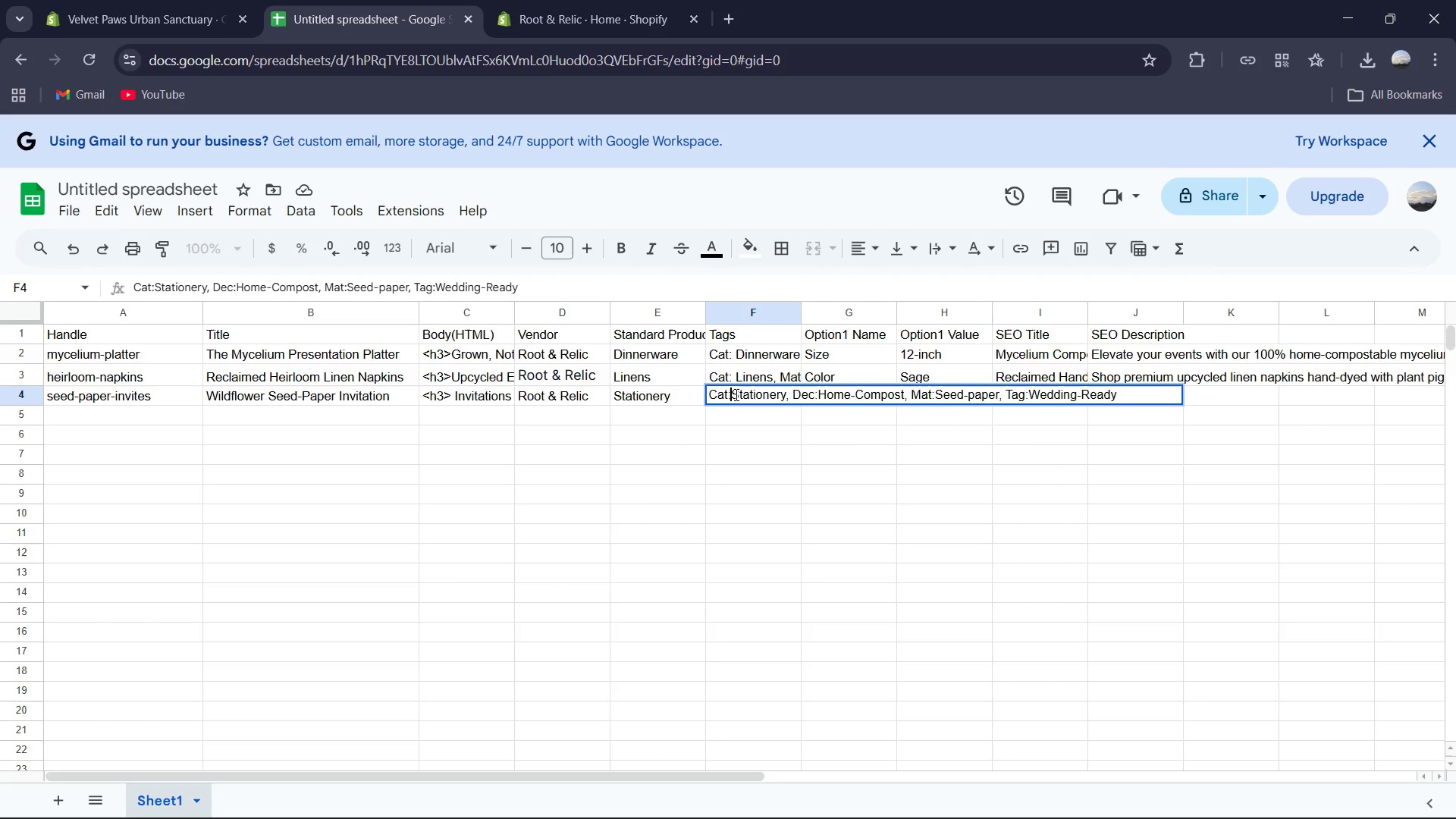 
key(Backspace)
 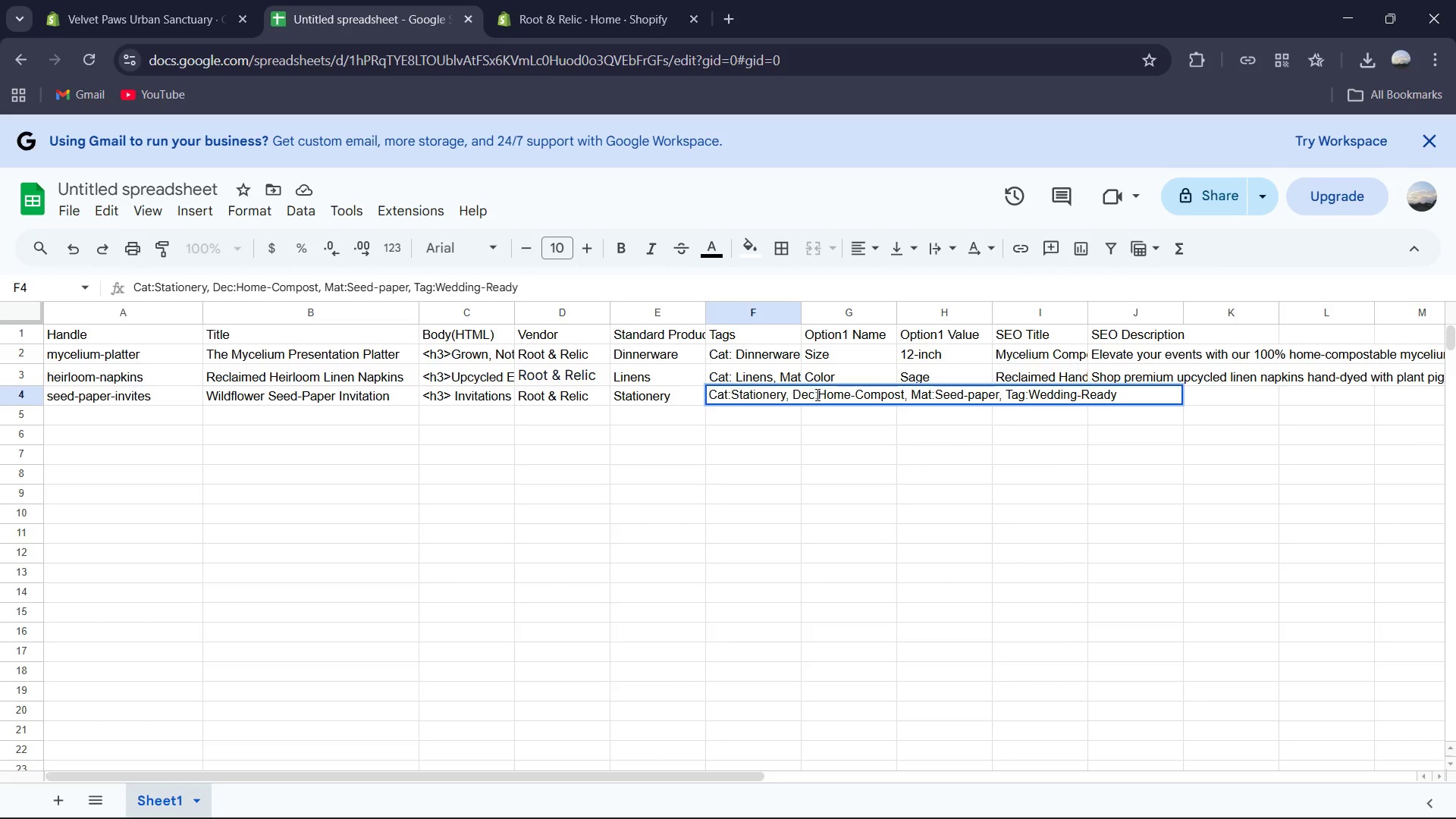 
left_click([832, 415])
 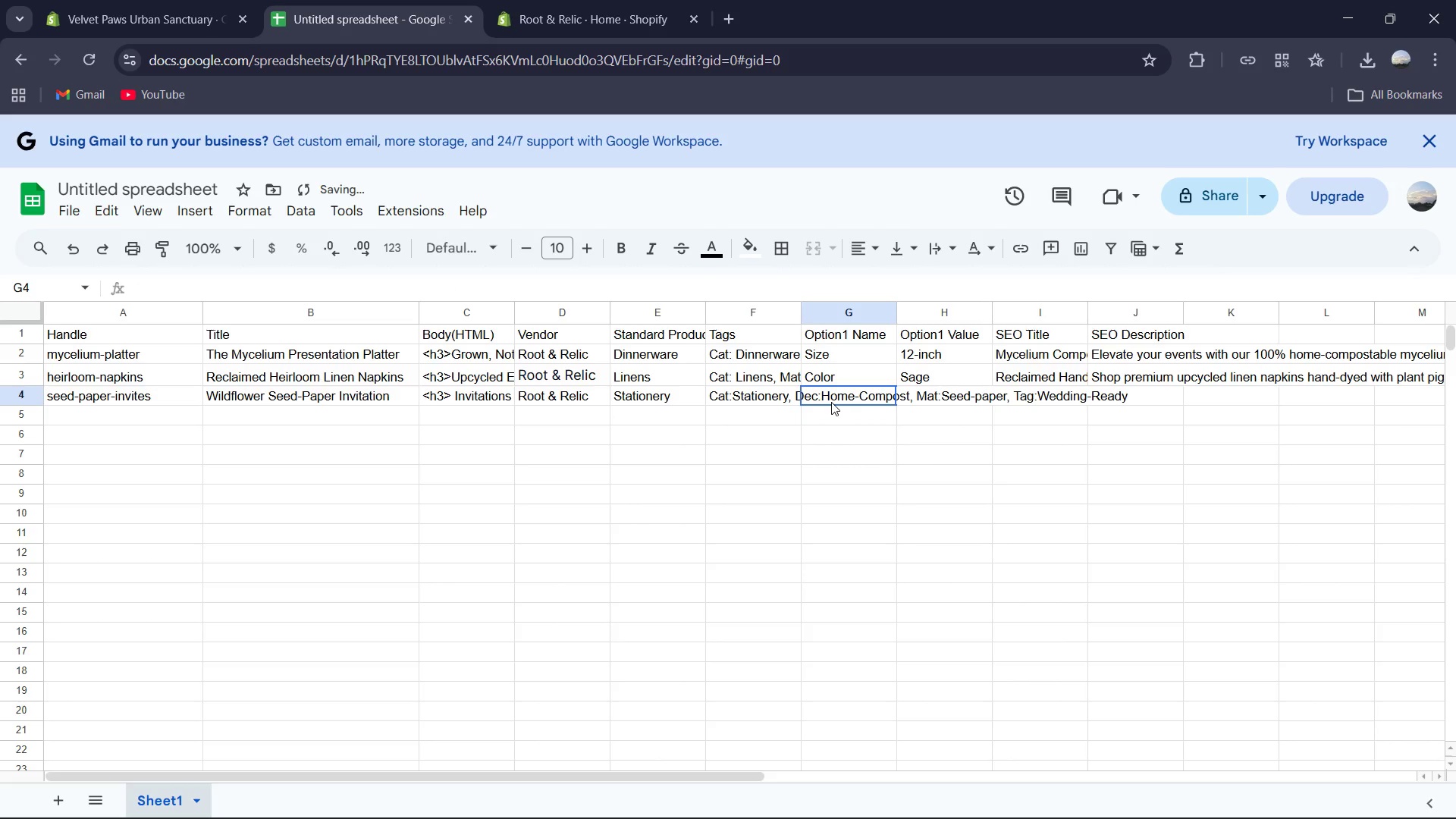 
left_click([831, 402])
 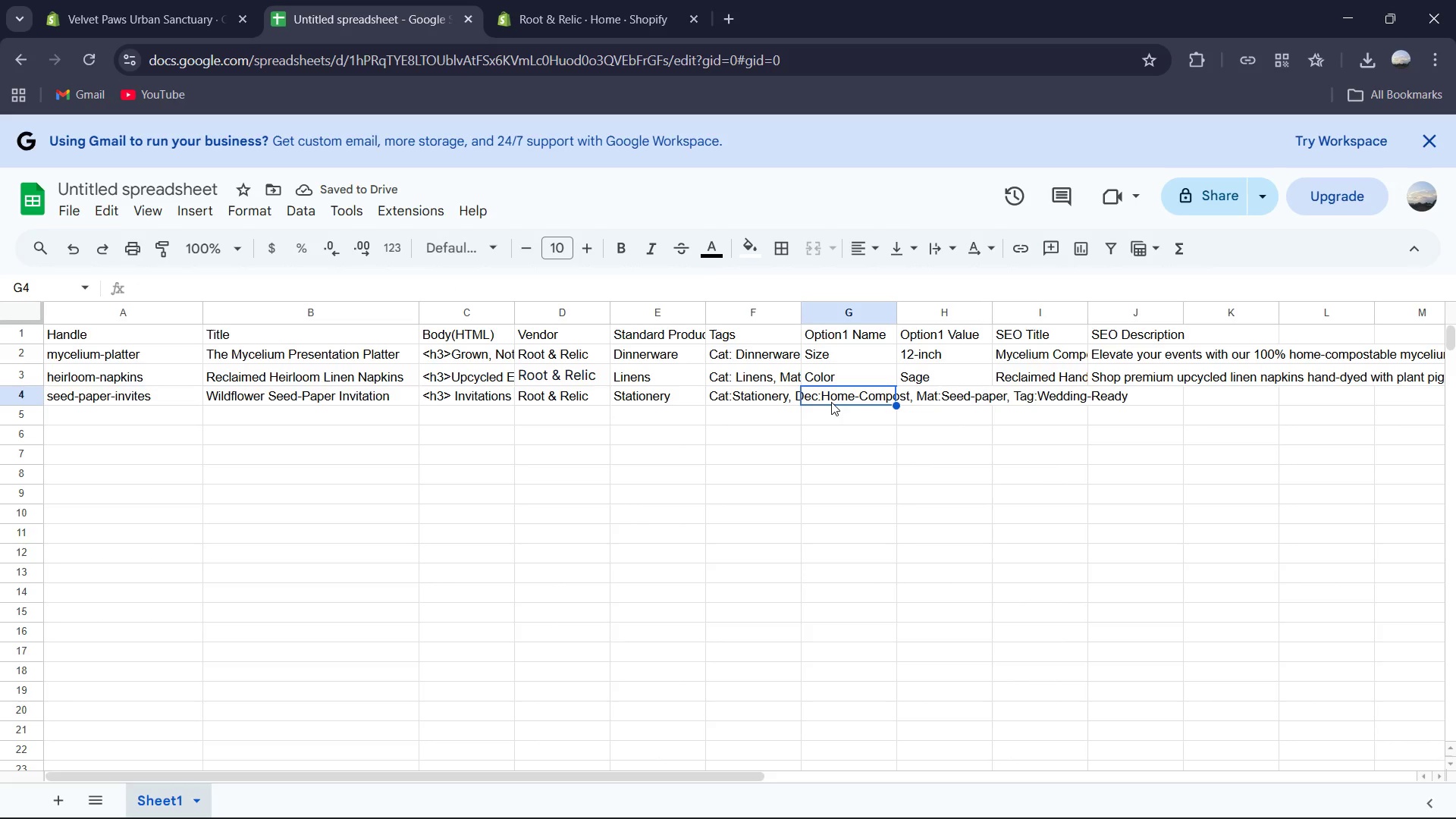 
type(Pack Size)
 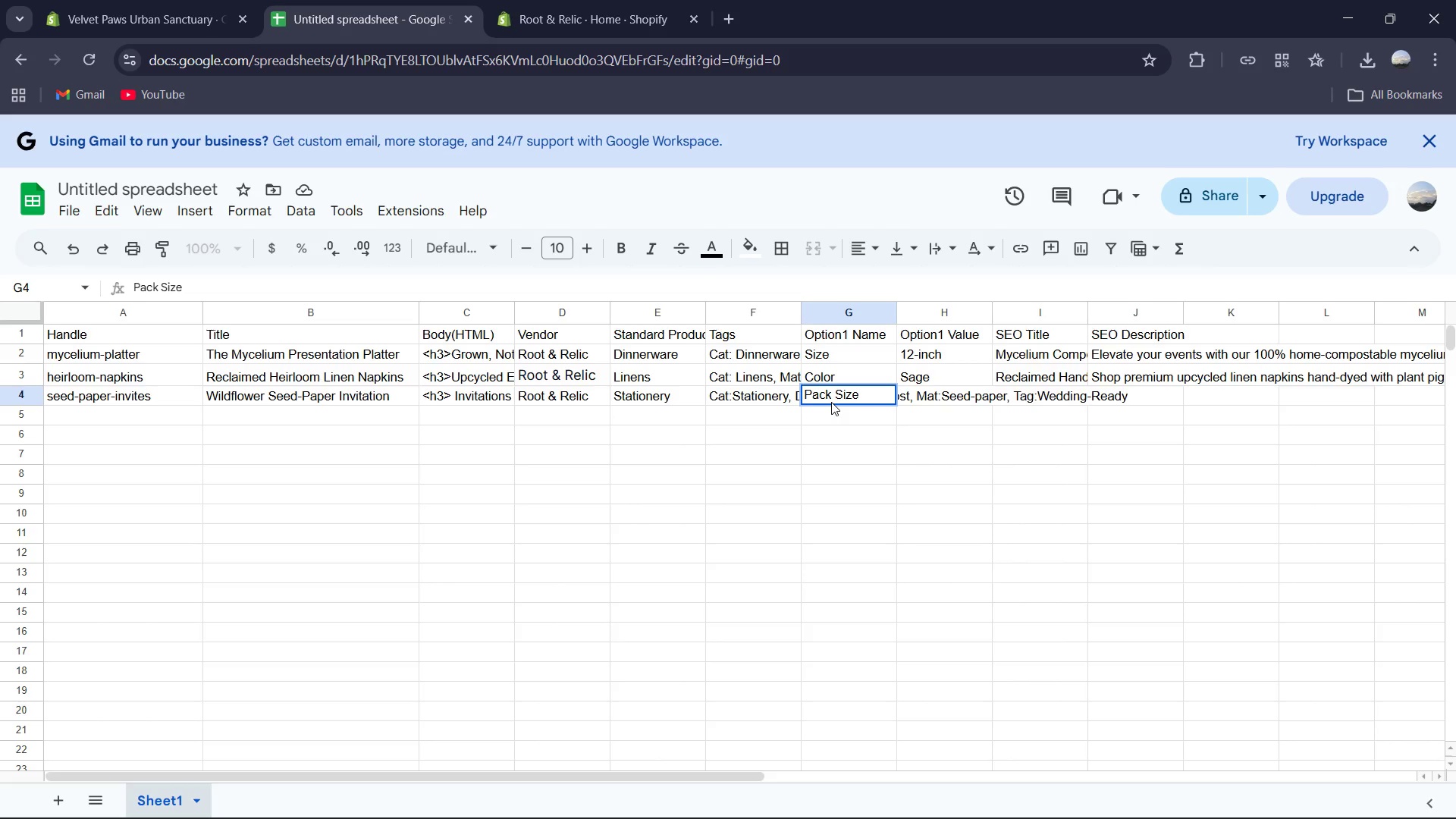 
key(ArrowRight)
 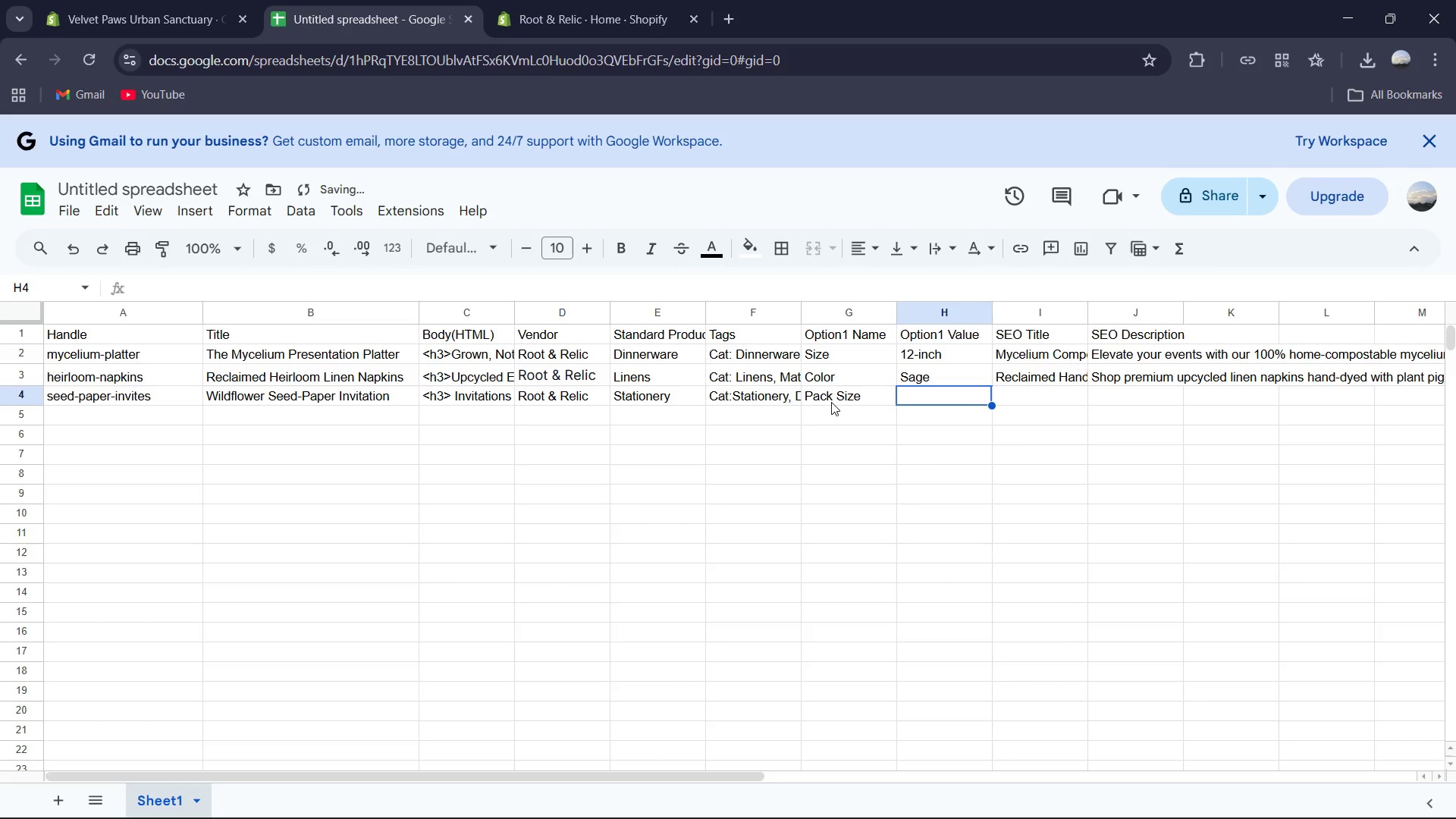 
type(@5)
key(Backspace)
key(Backspace)
type(25-pack)
 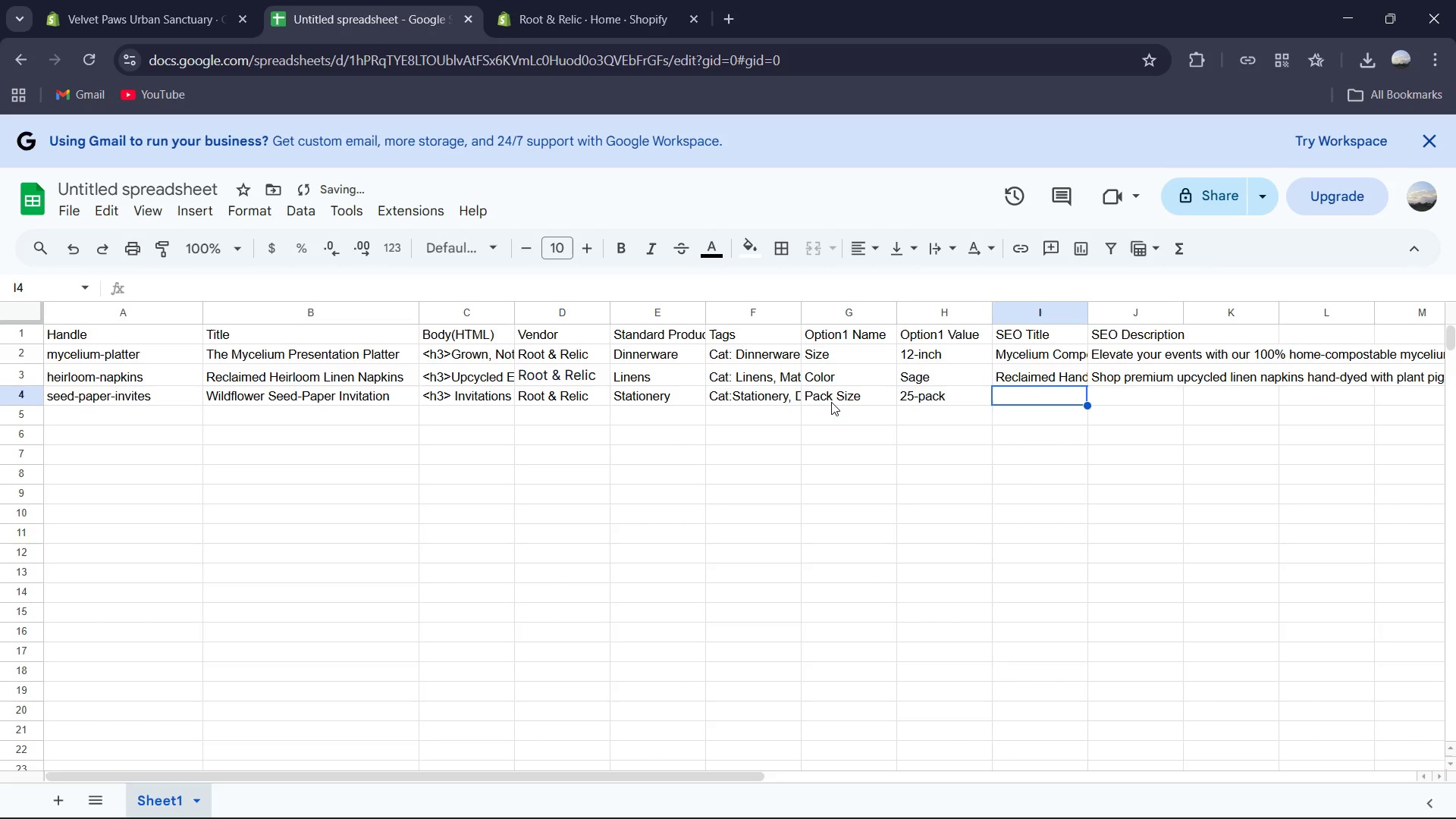 
key(ArrowRight)
 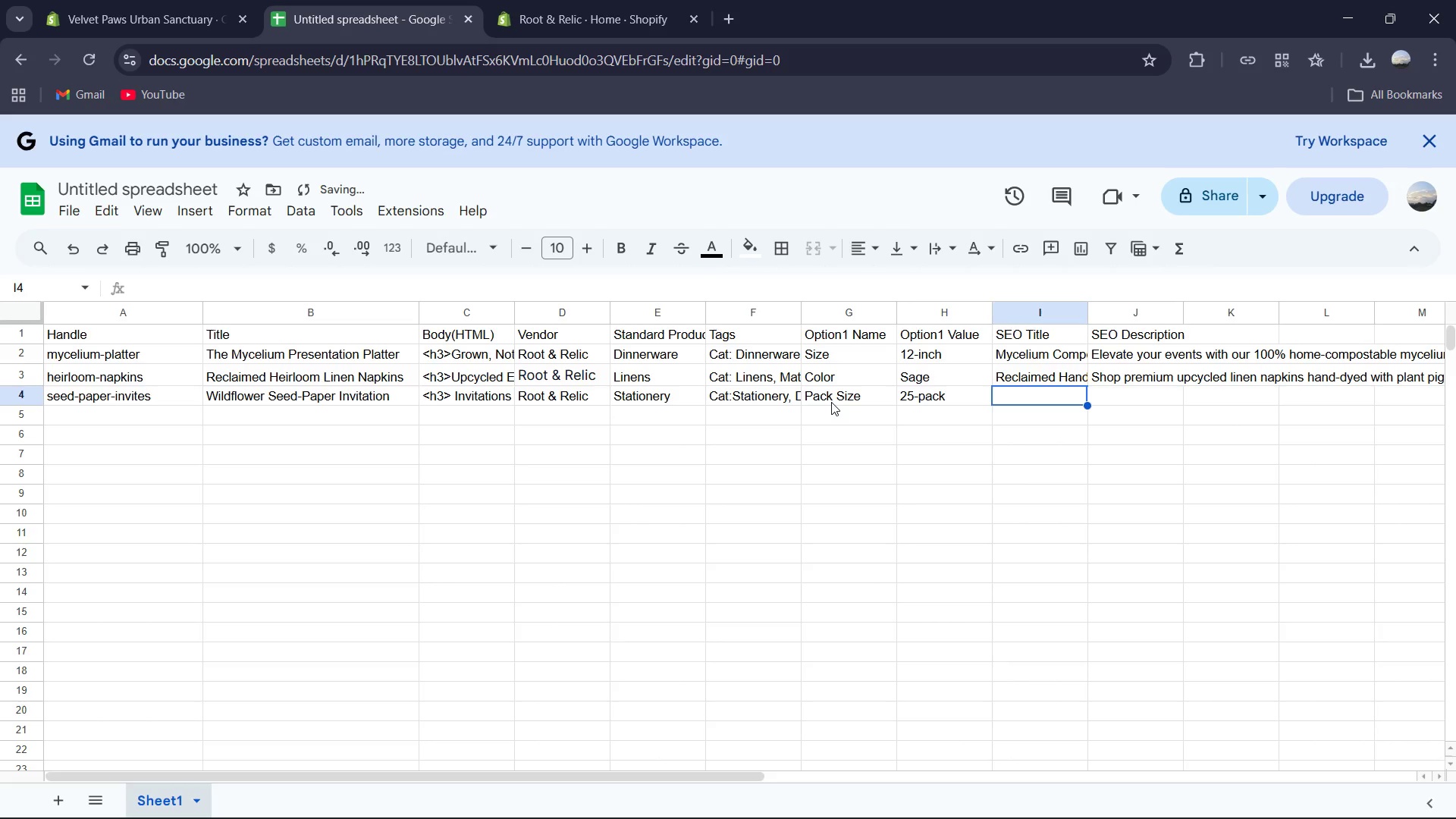 
type(Plantav)
key(Backspace)
type(ble Wilflower Seed Paper Invitations |R)
key(Backspace)
key(Backspace)
type(| )
 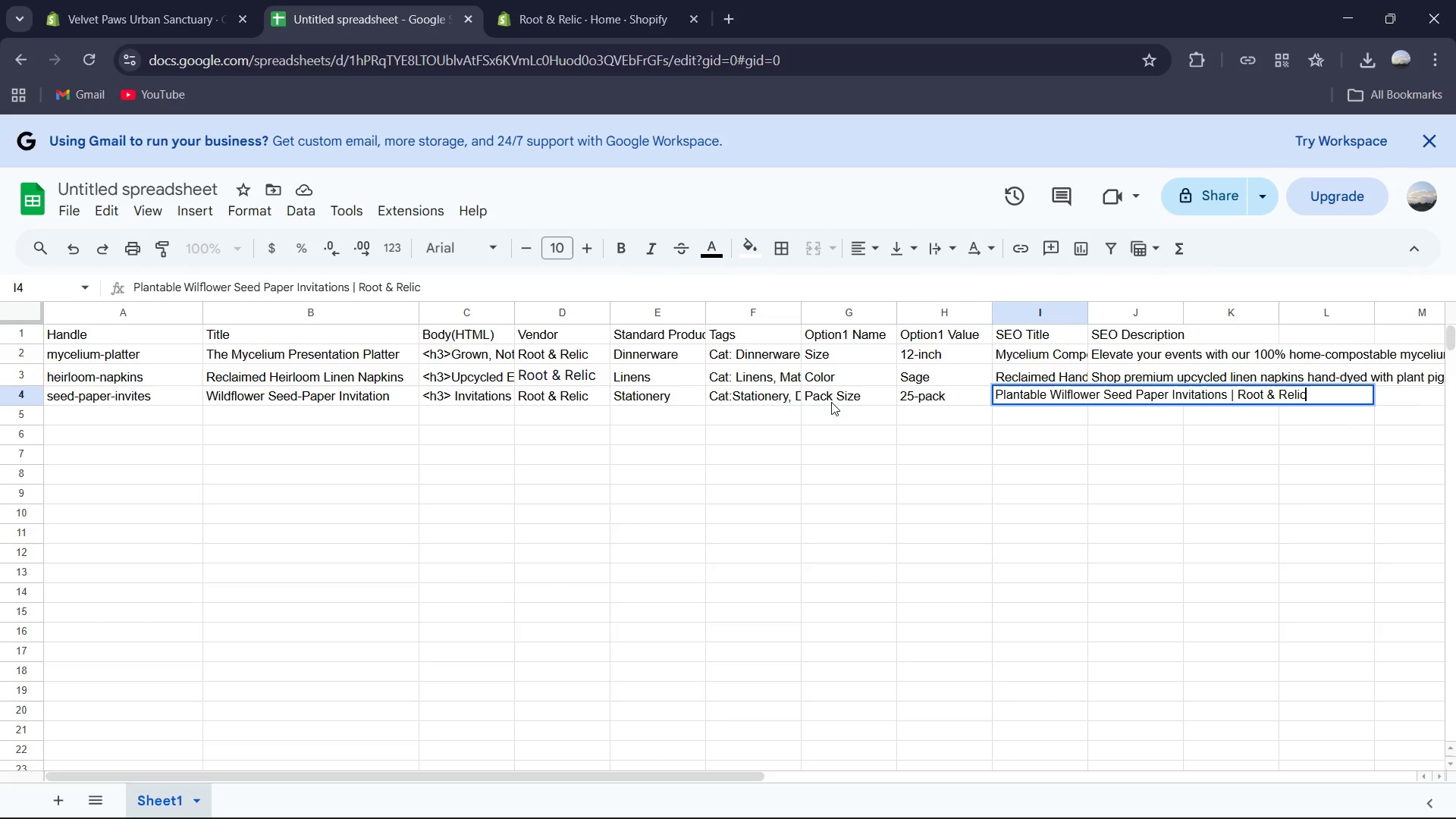 
 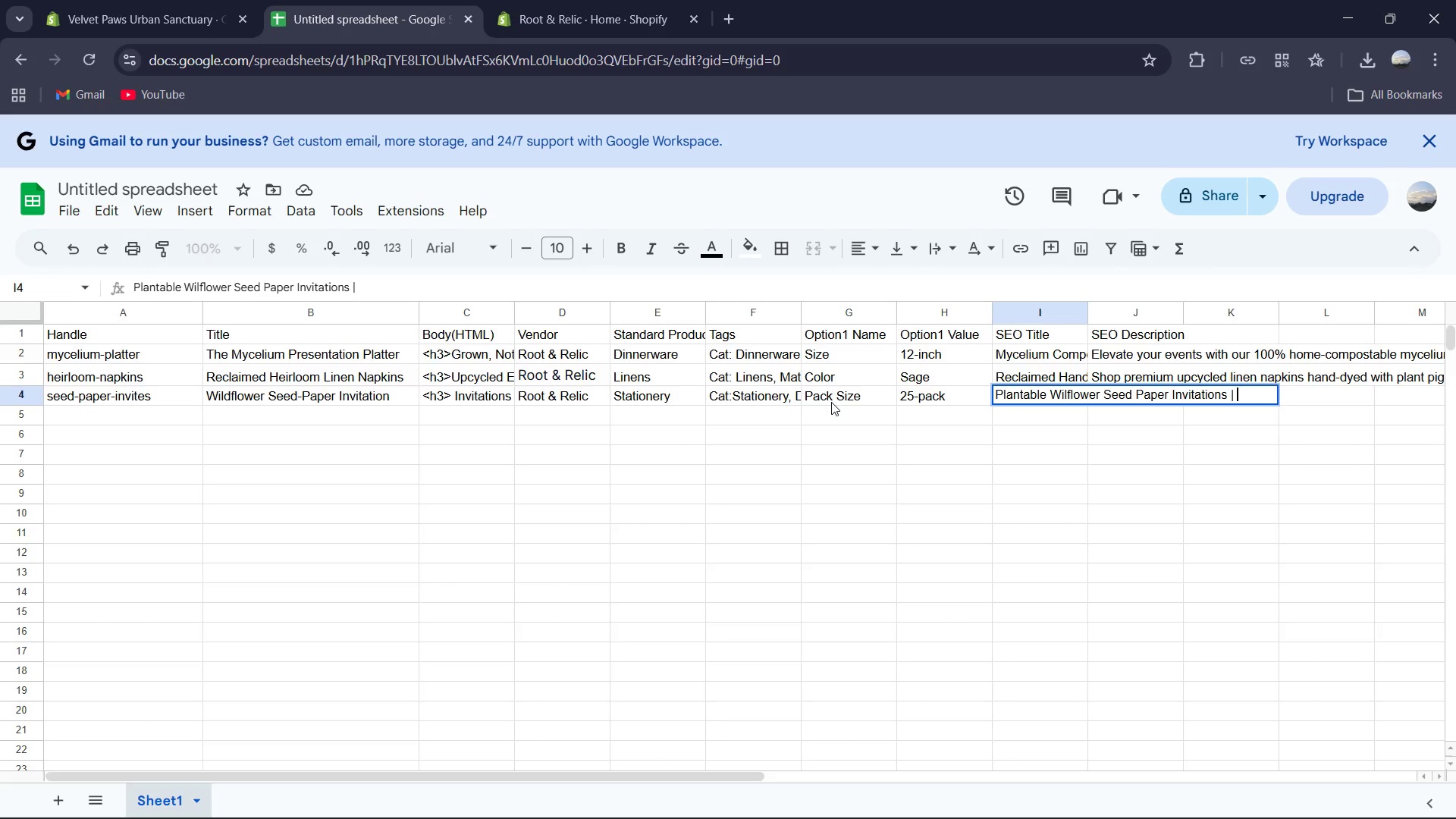 
key(Control+ControlLeft)
 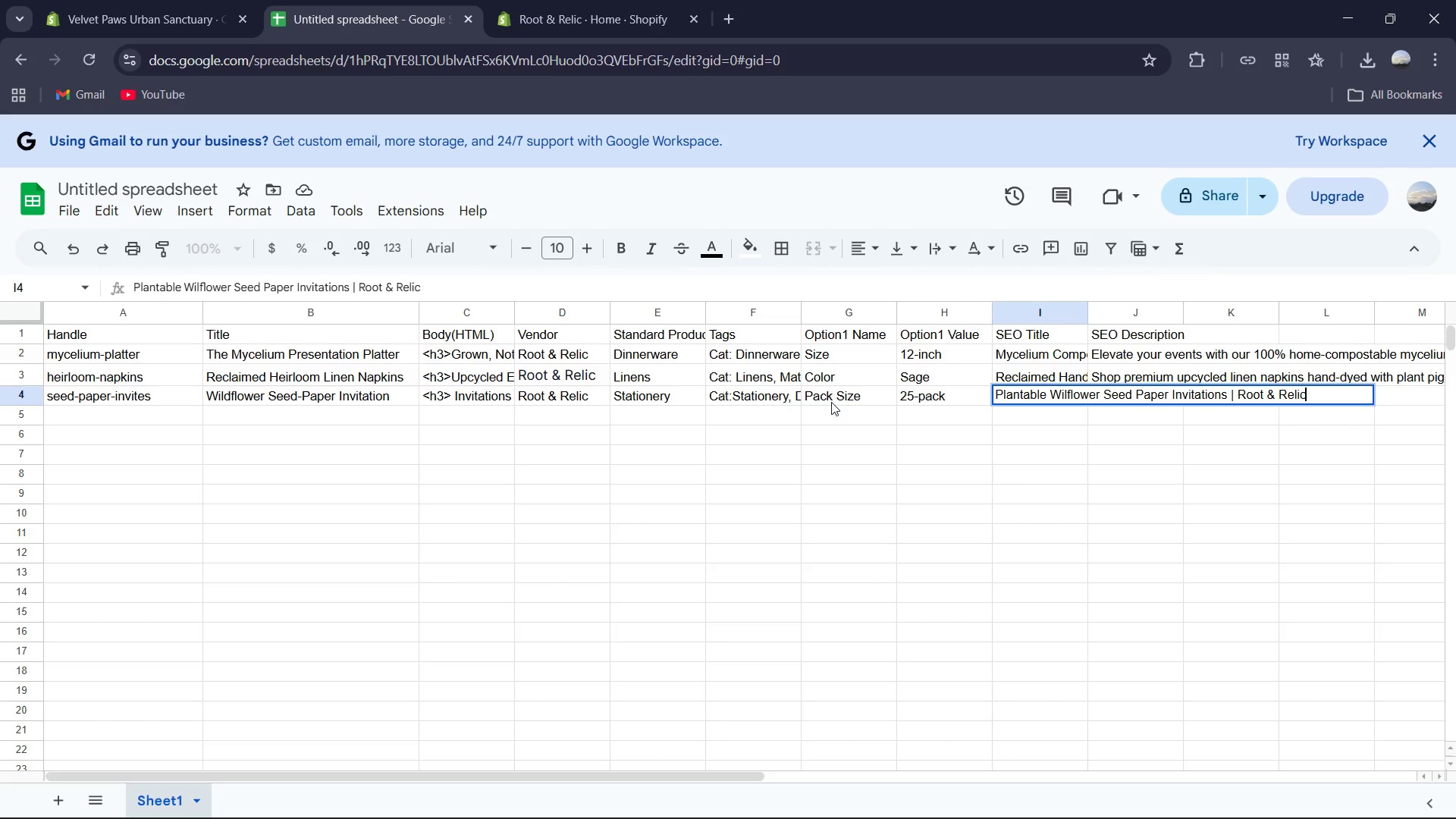 
key(Control+V)
 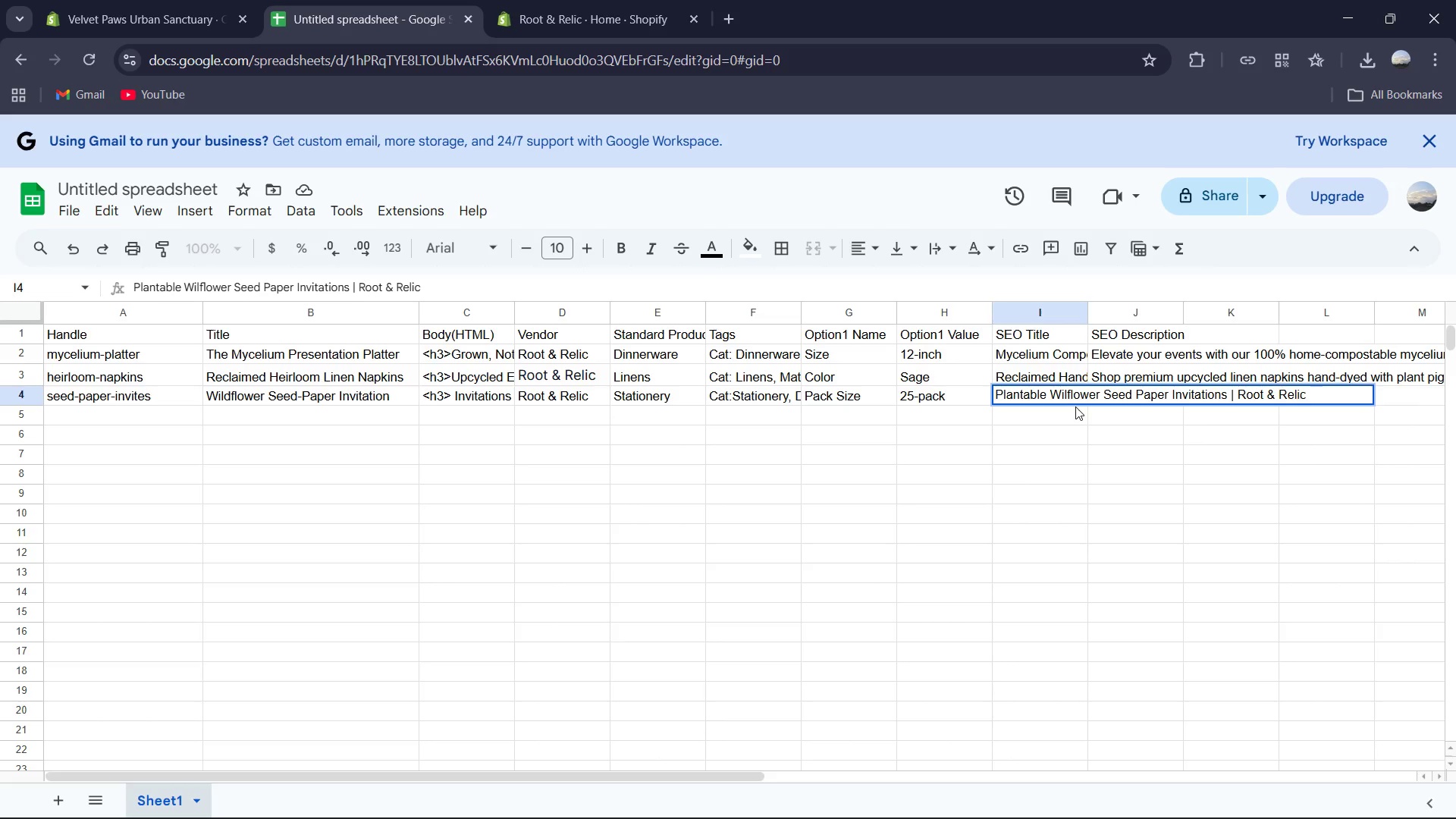 
key(ArrowRight)
 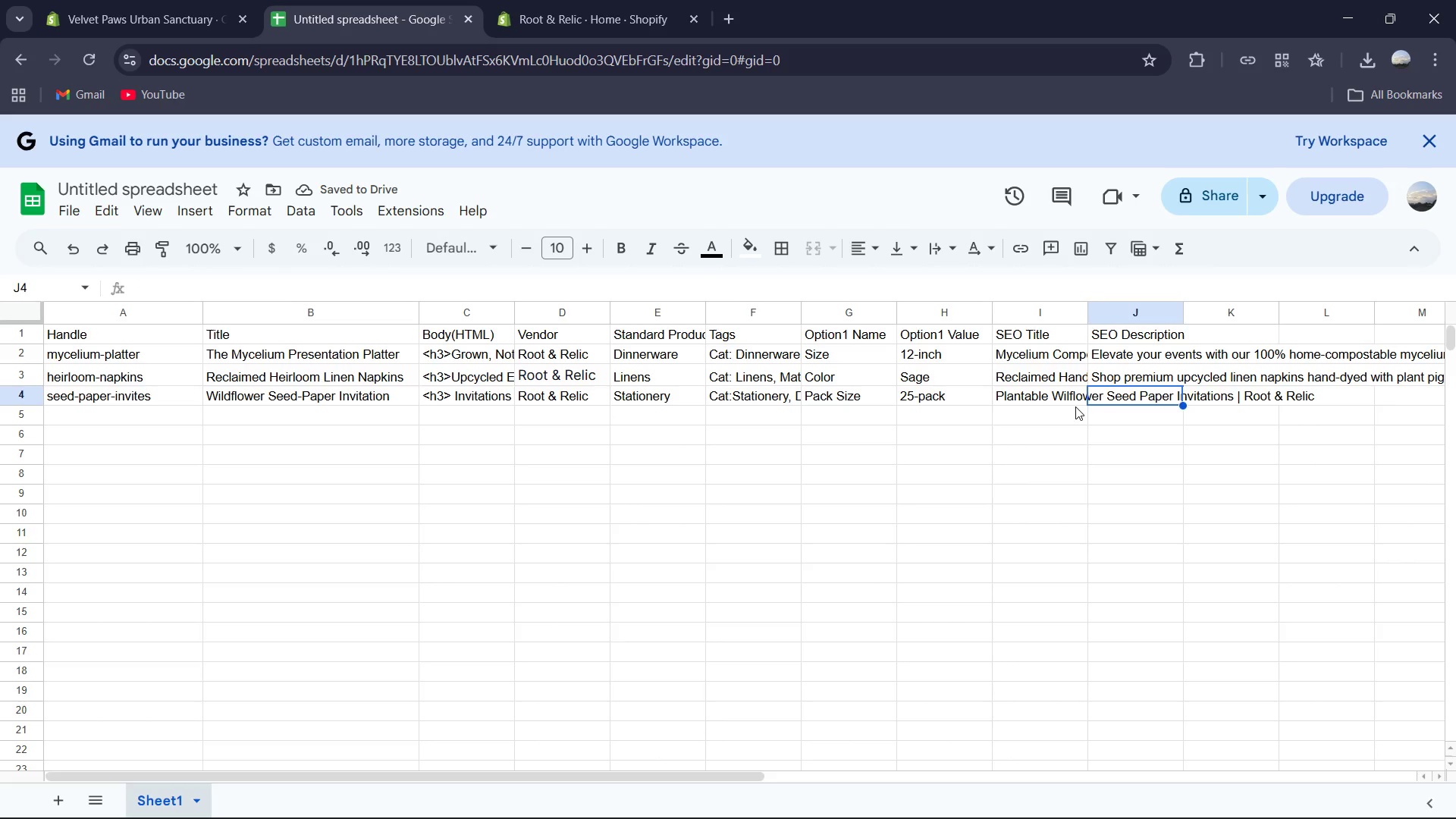 
type(Send a Zer)
key(Backspace)
key(Backspace)
key(Backspace)
type(zero-waste message with seed paper)
 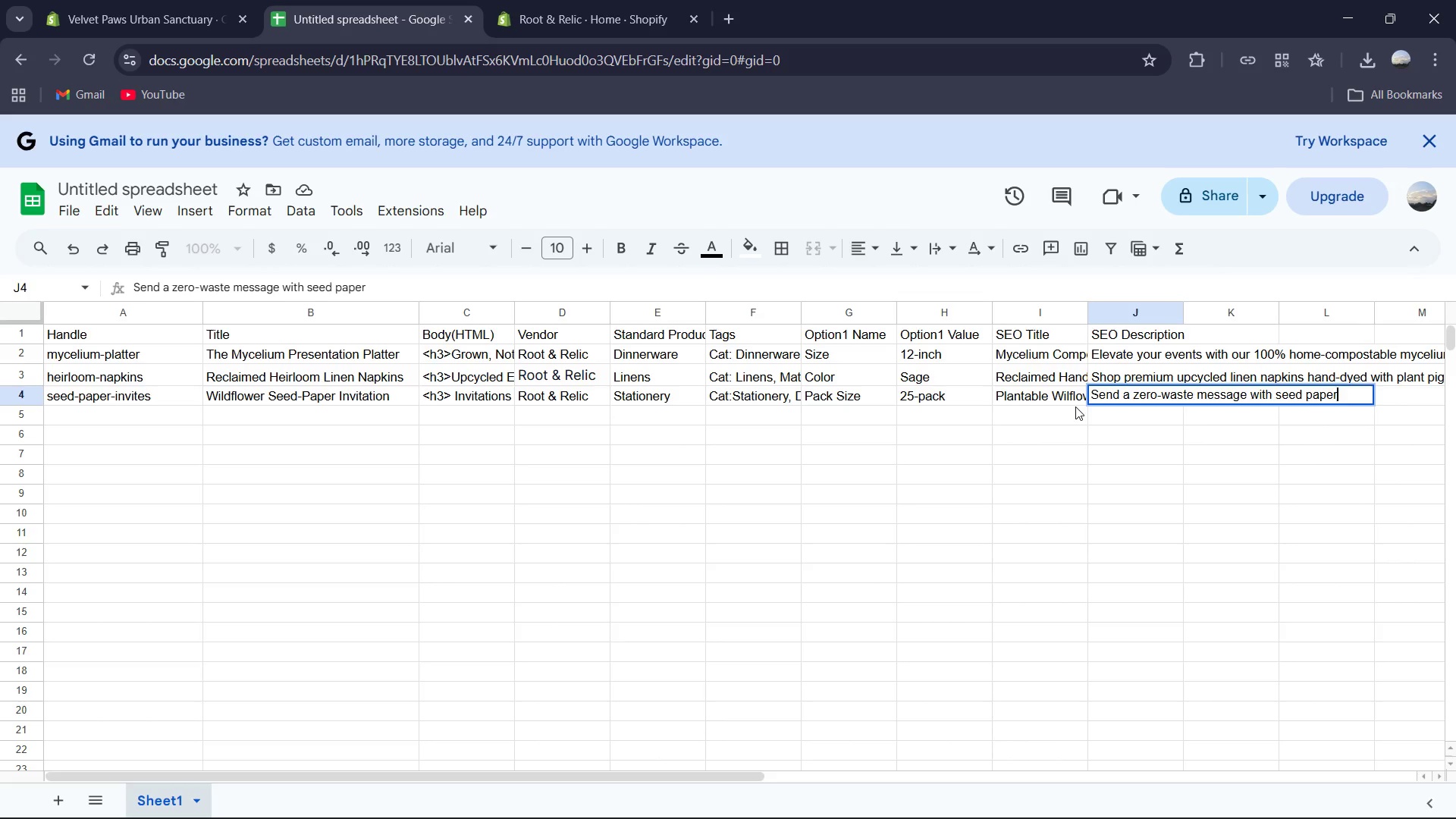 
key(ArrowLeft)
 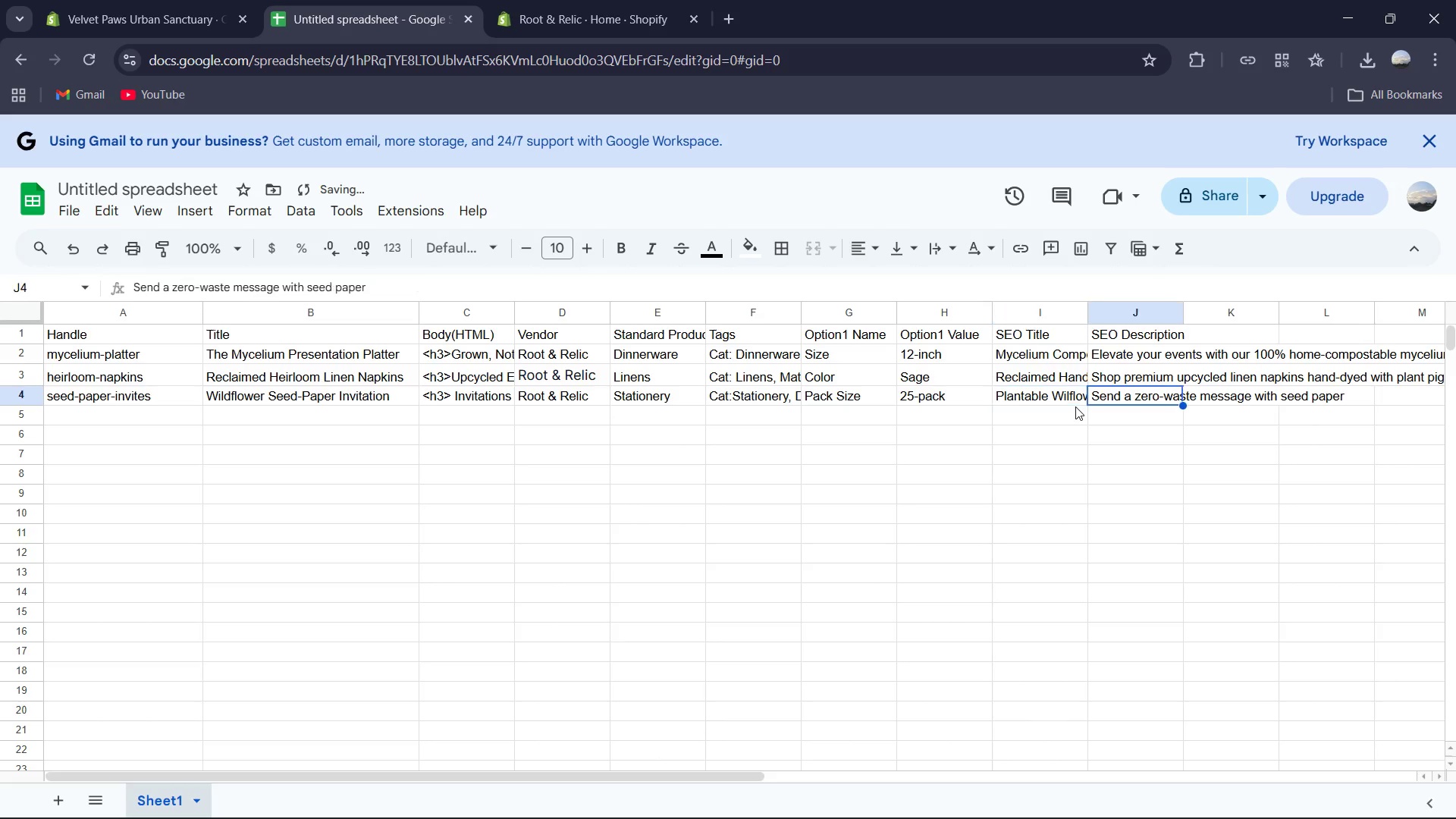 
key(ArrowRight)
 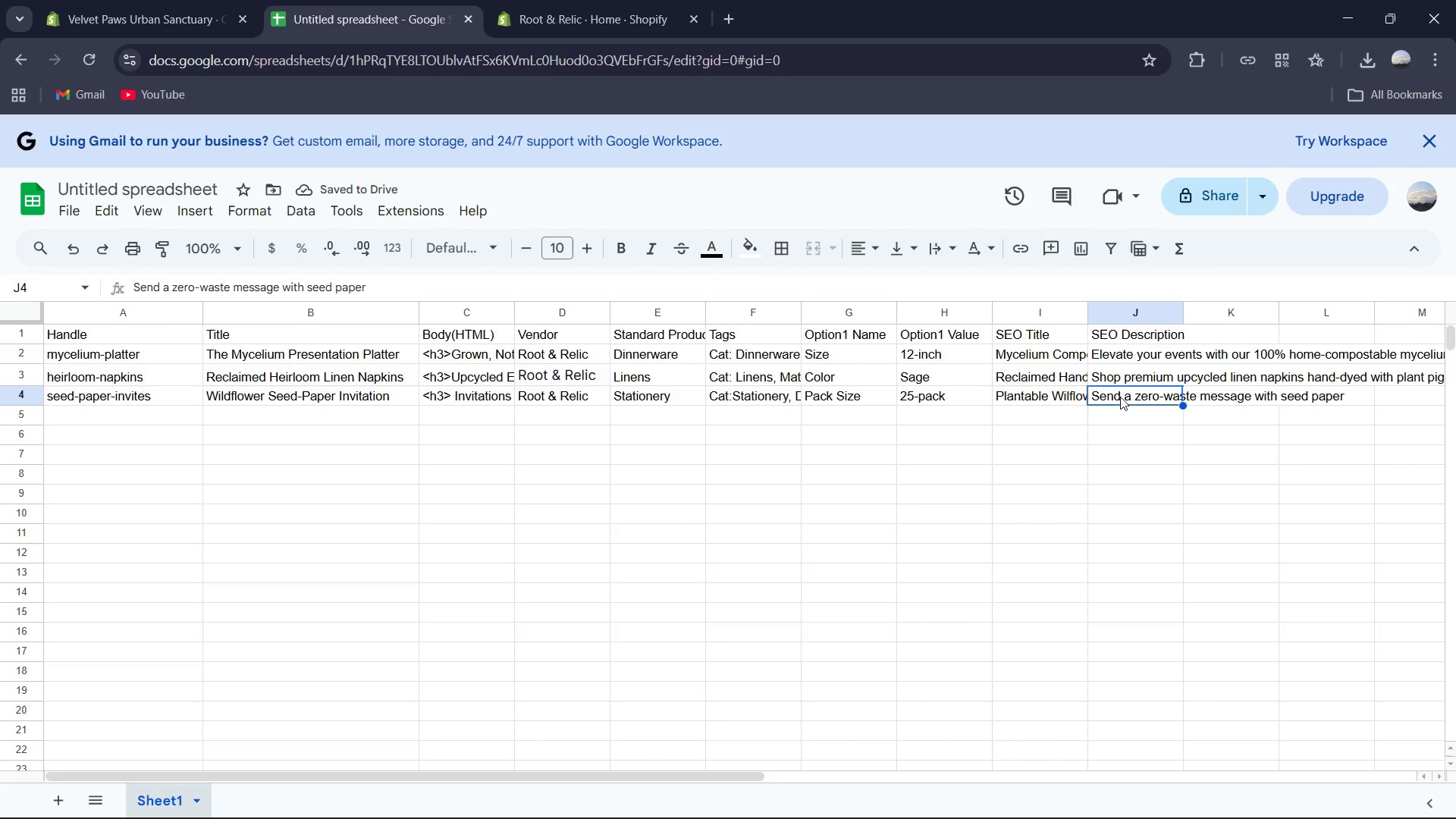 
left_click([1120, 397])
 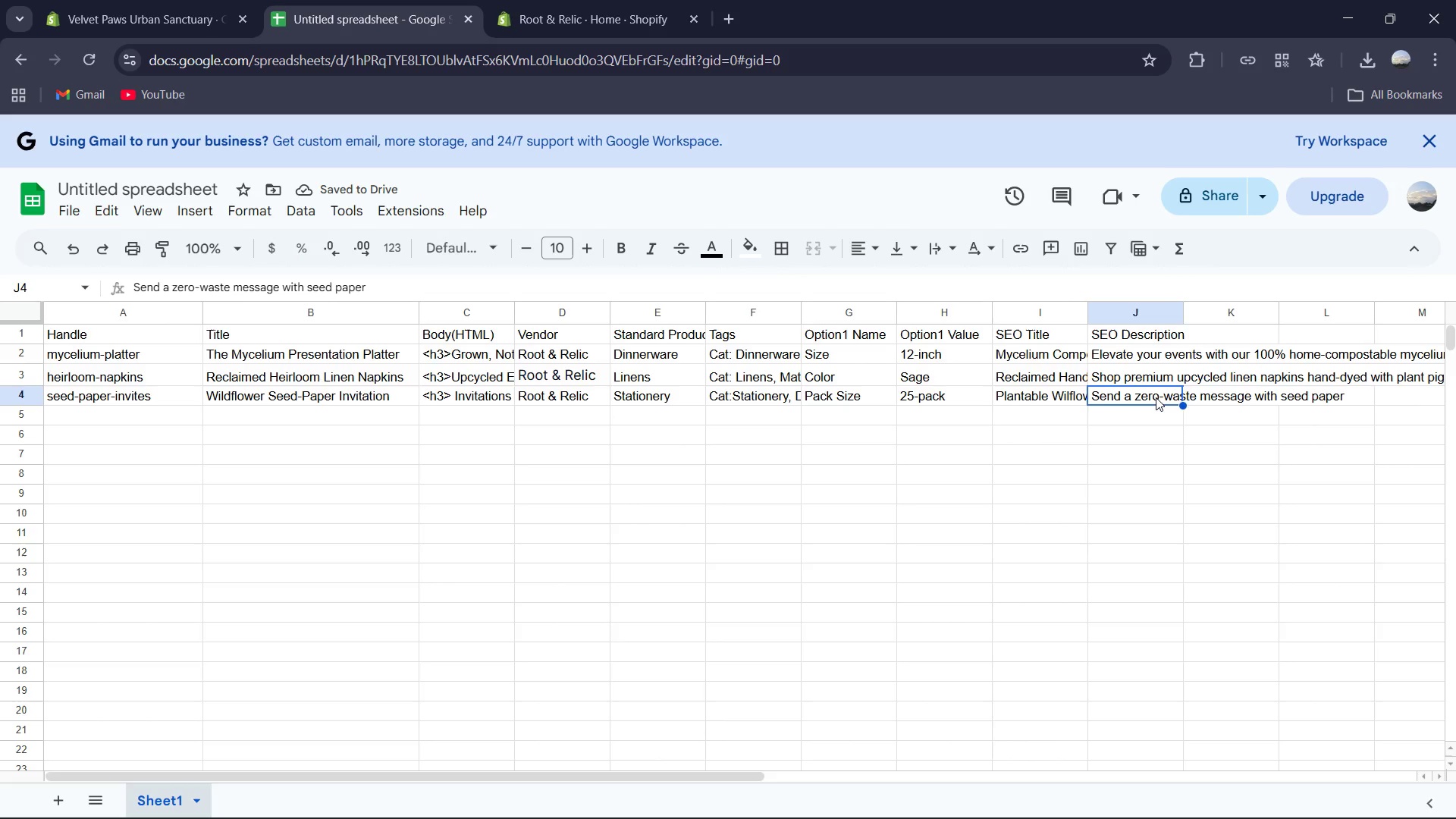 
double_click([1156, 397])
 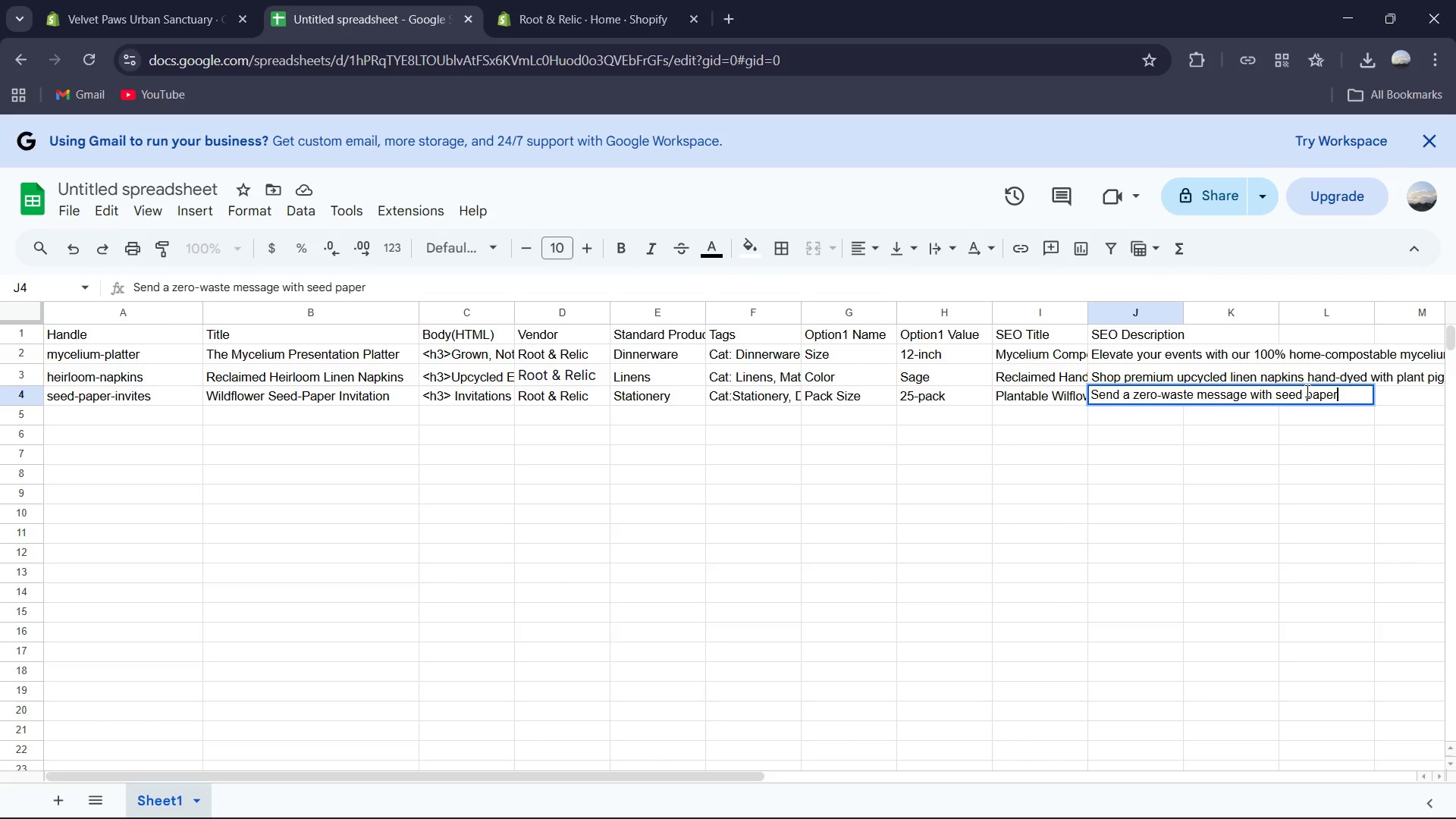 
left_click([1306, 391])
 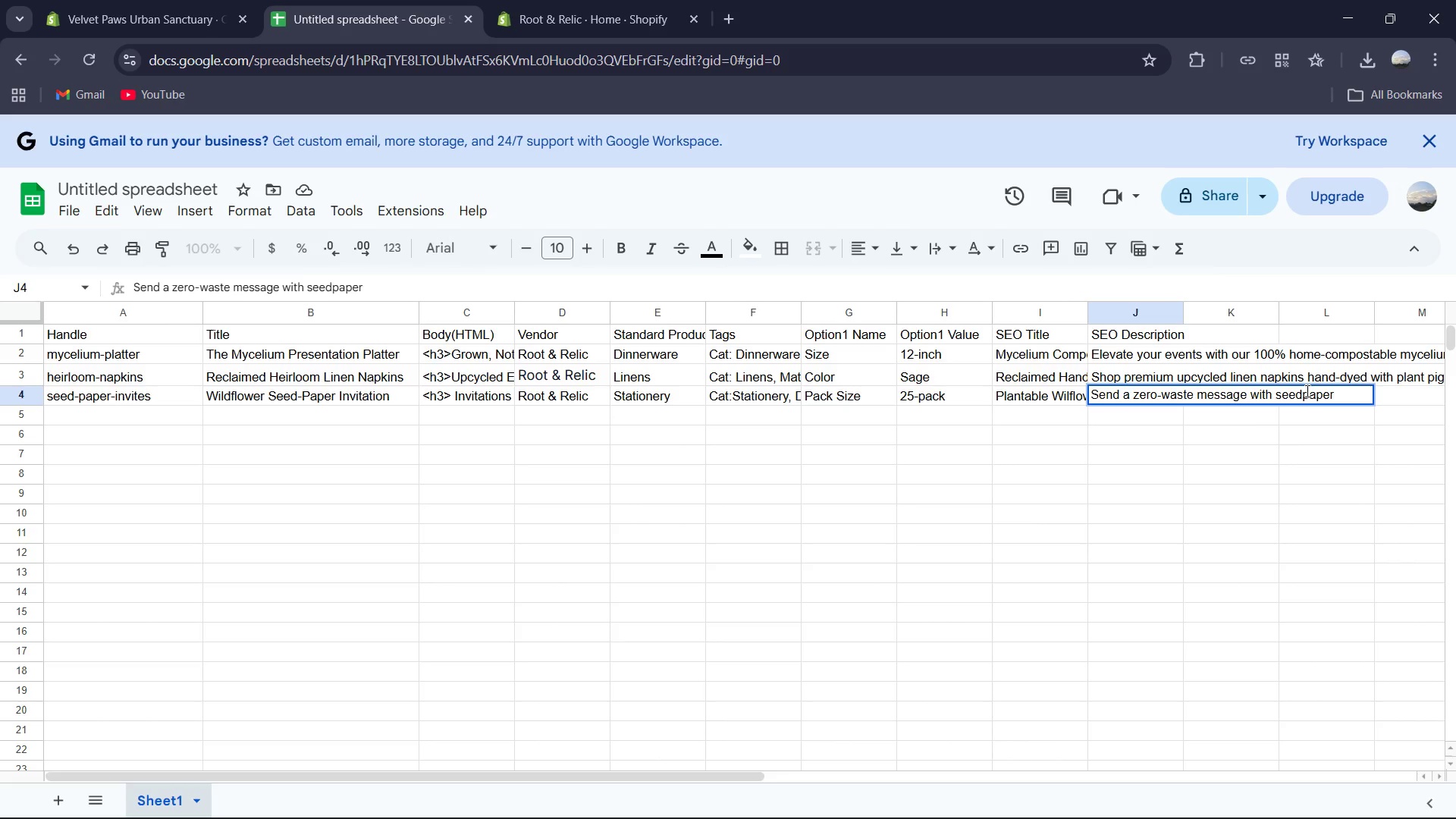 
key(Backspace)
 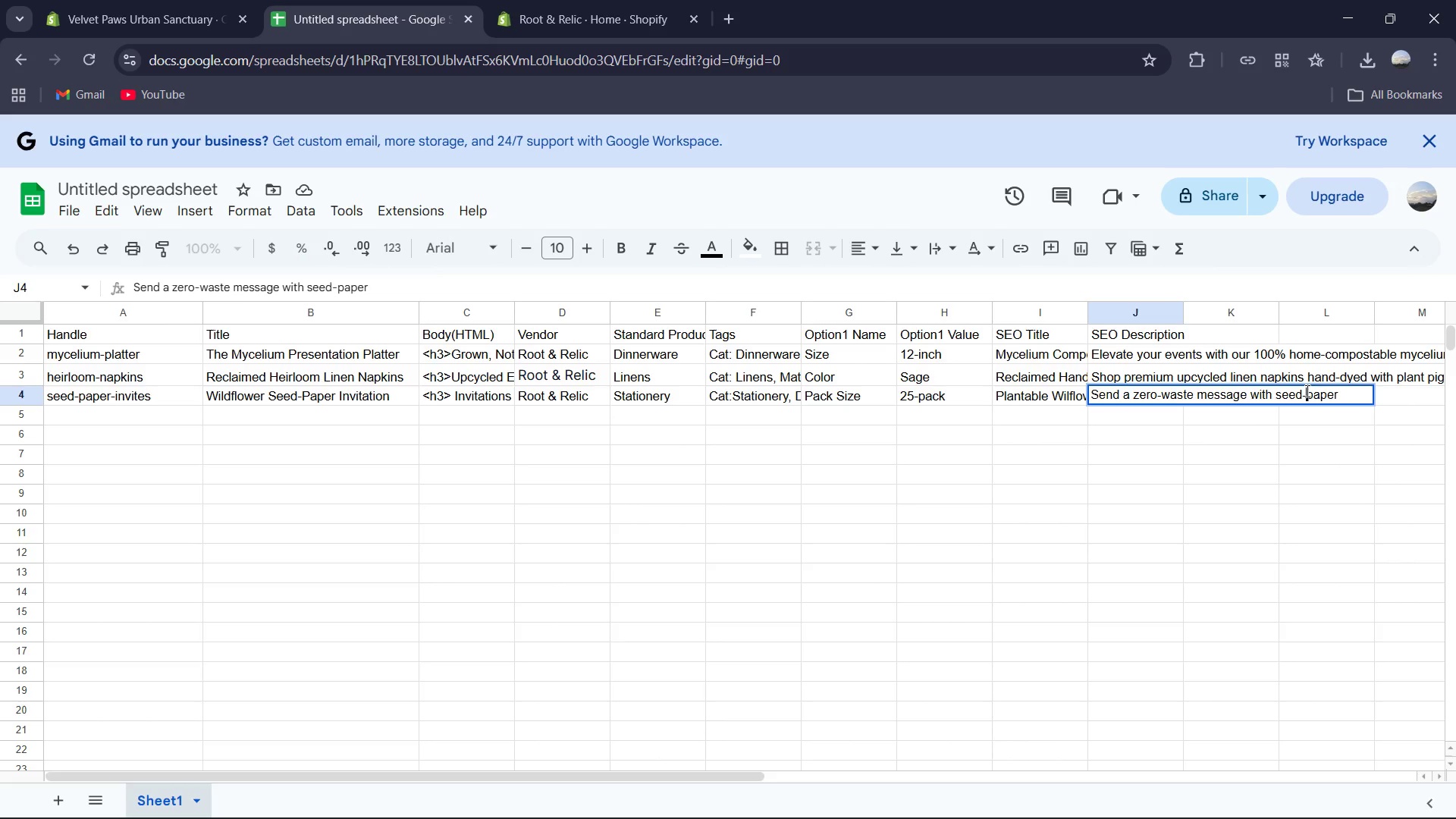 
key(Minus)
 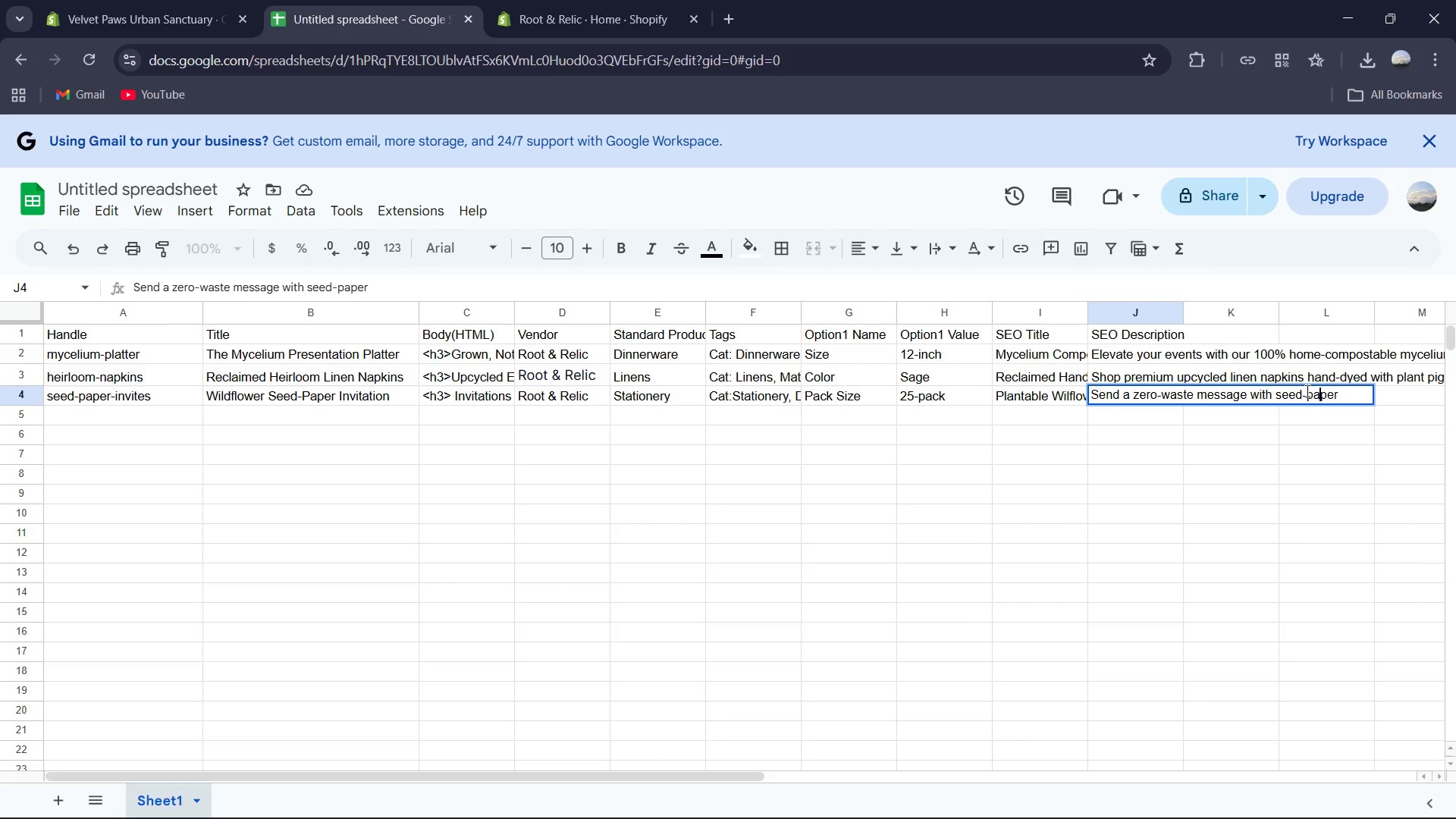 
key(ArrowRight)
 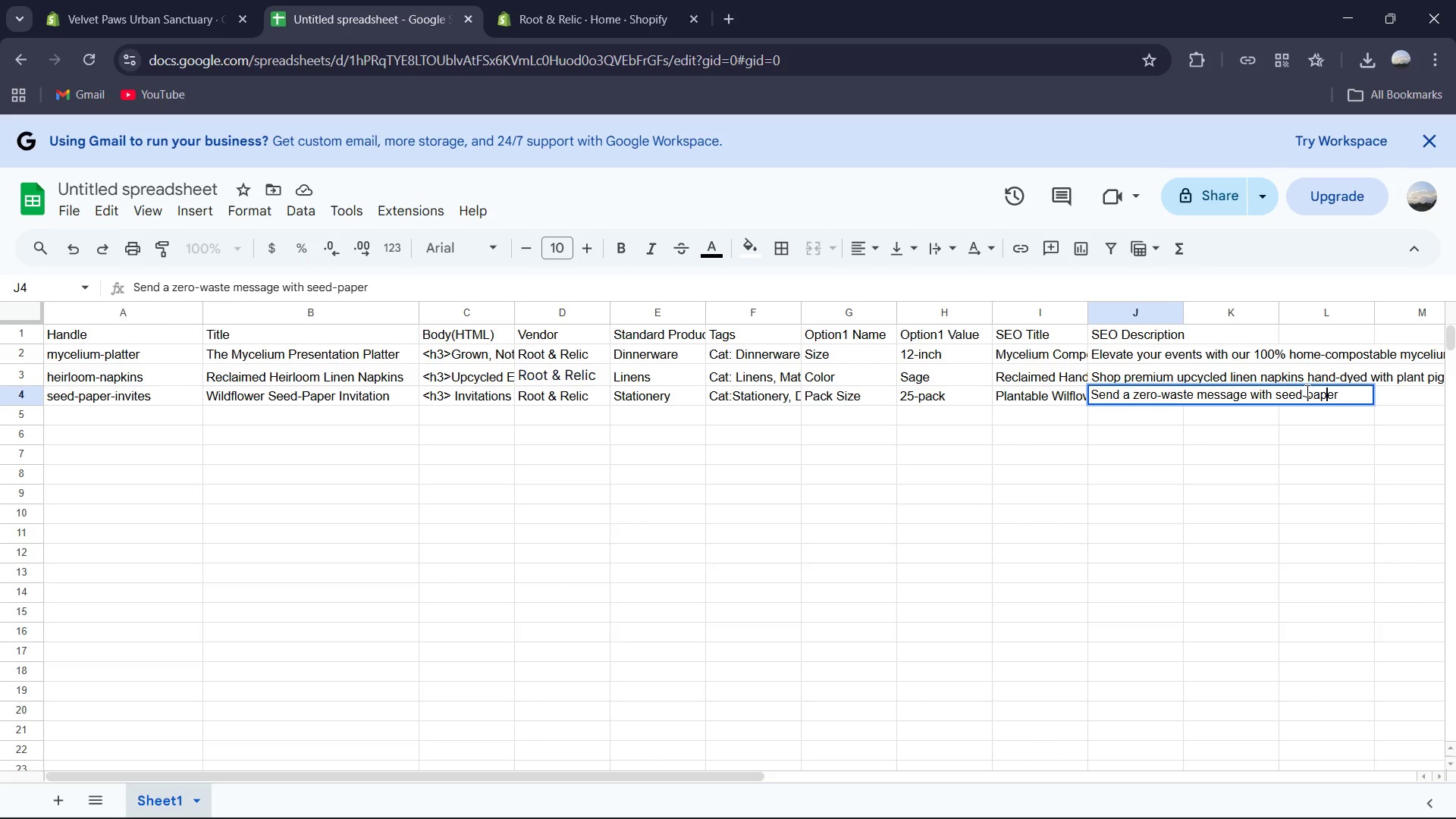 
key(ArrowRight)
 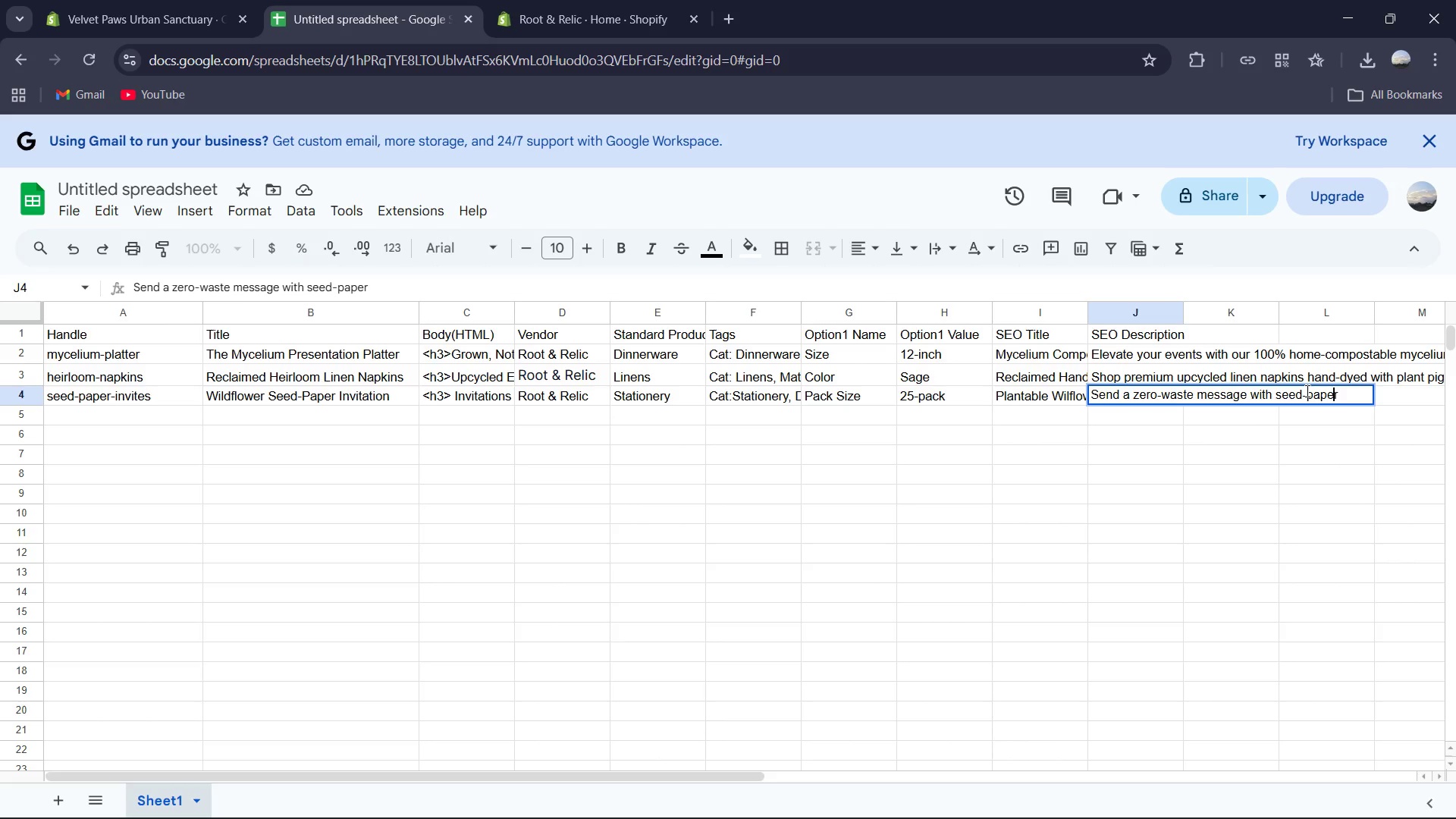 
key(ArrowRight)
 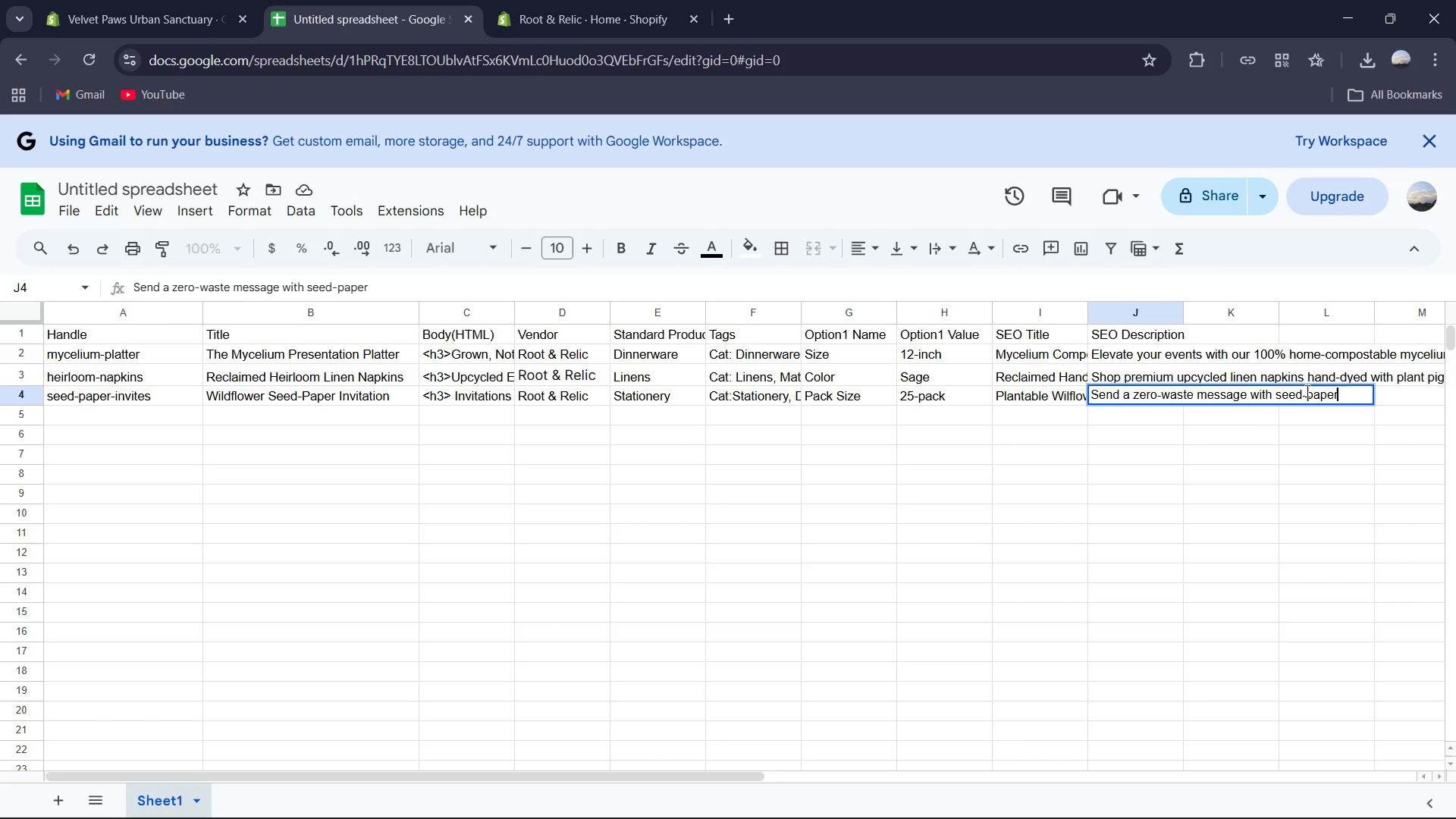 
key(ArrowRight)
 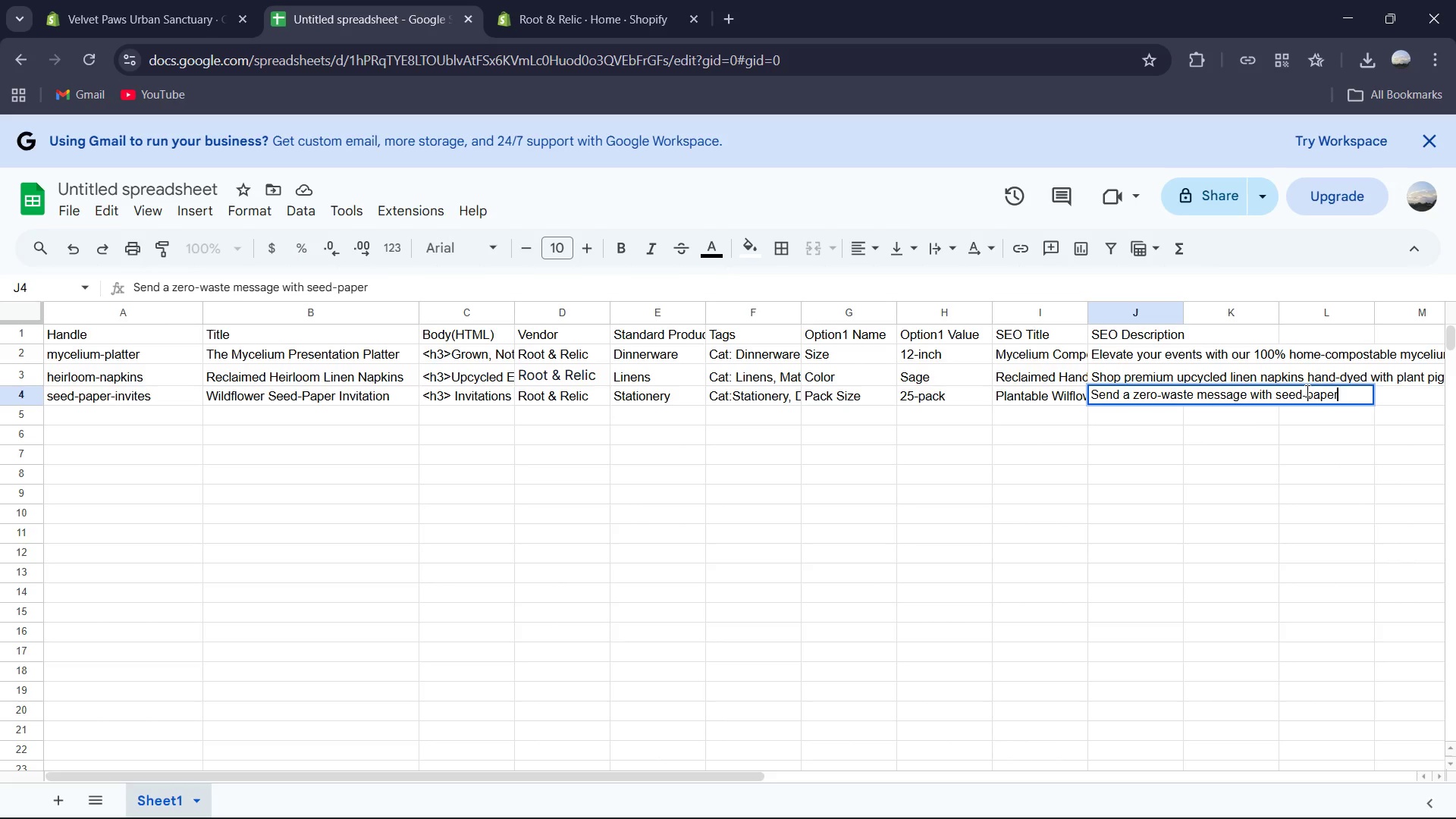 
key(ArrowRight)
 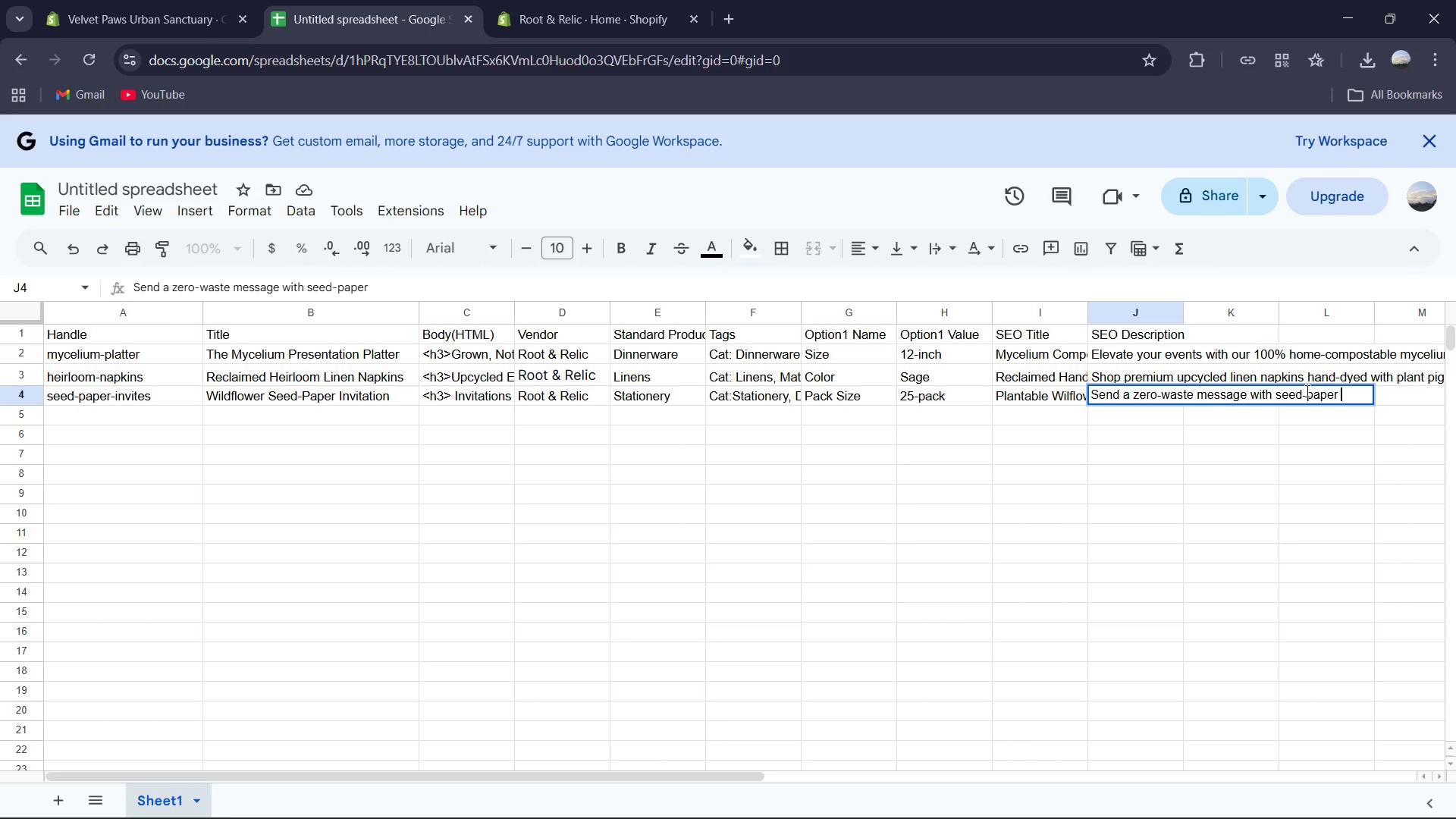 
type( embedeed with wildflowers. The perfect sustainable stationery for ecp)
key(Backspace)
type(o-friendly events )
key(Backspace)
type(.)
 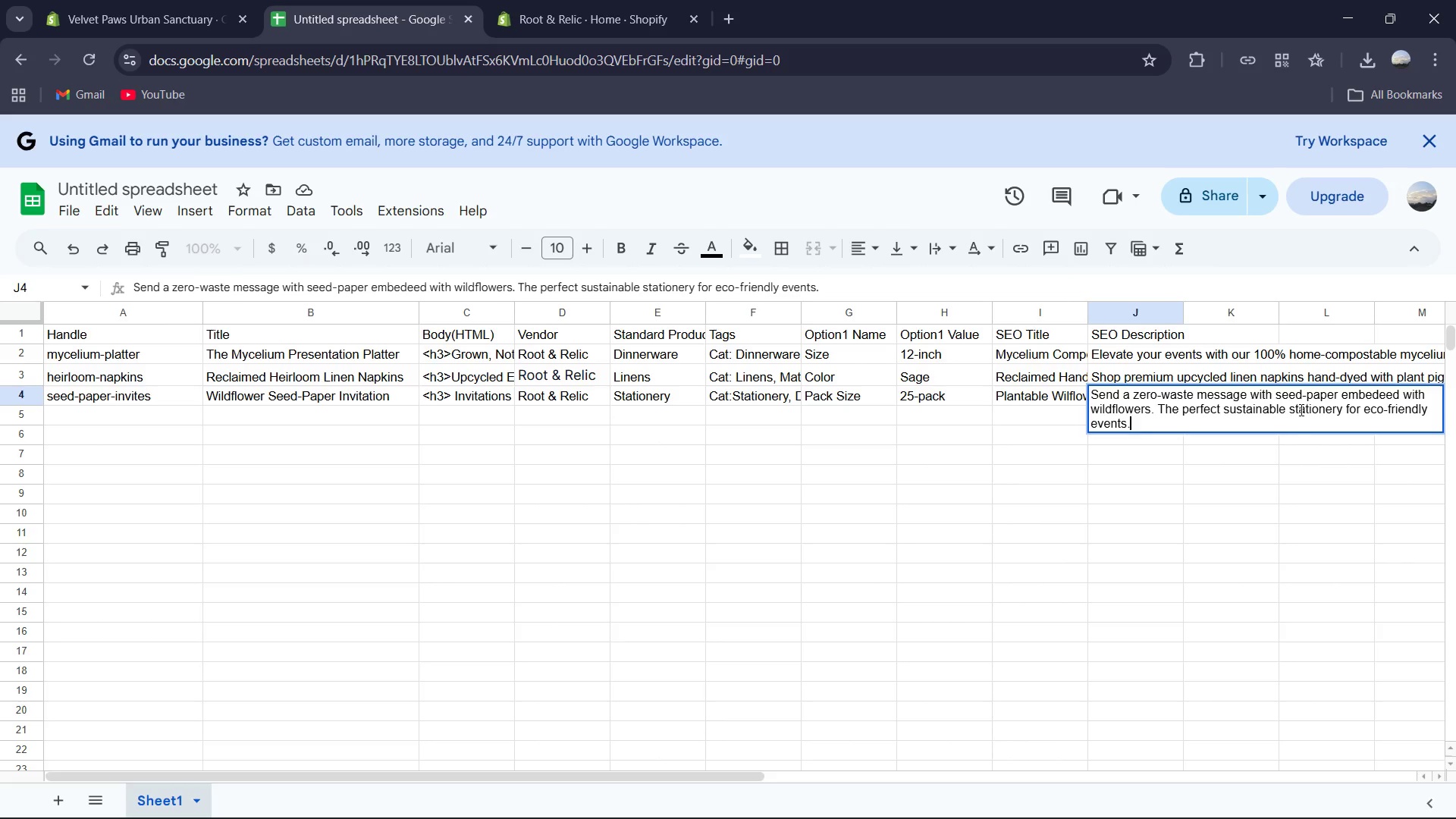 
left_click([1179, 433])
 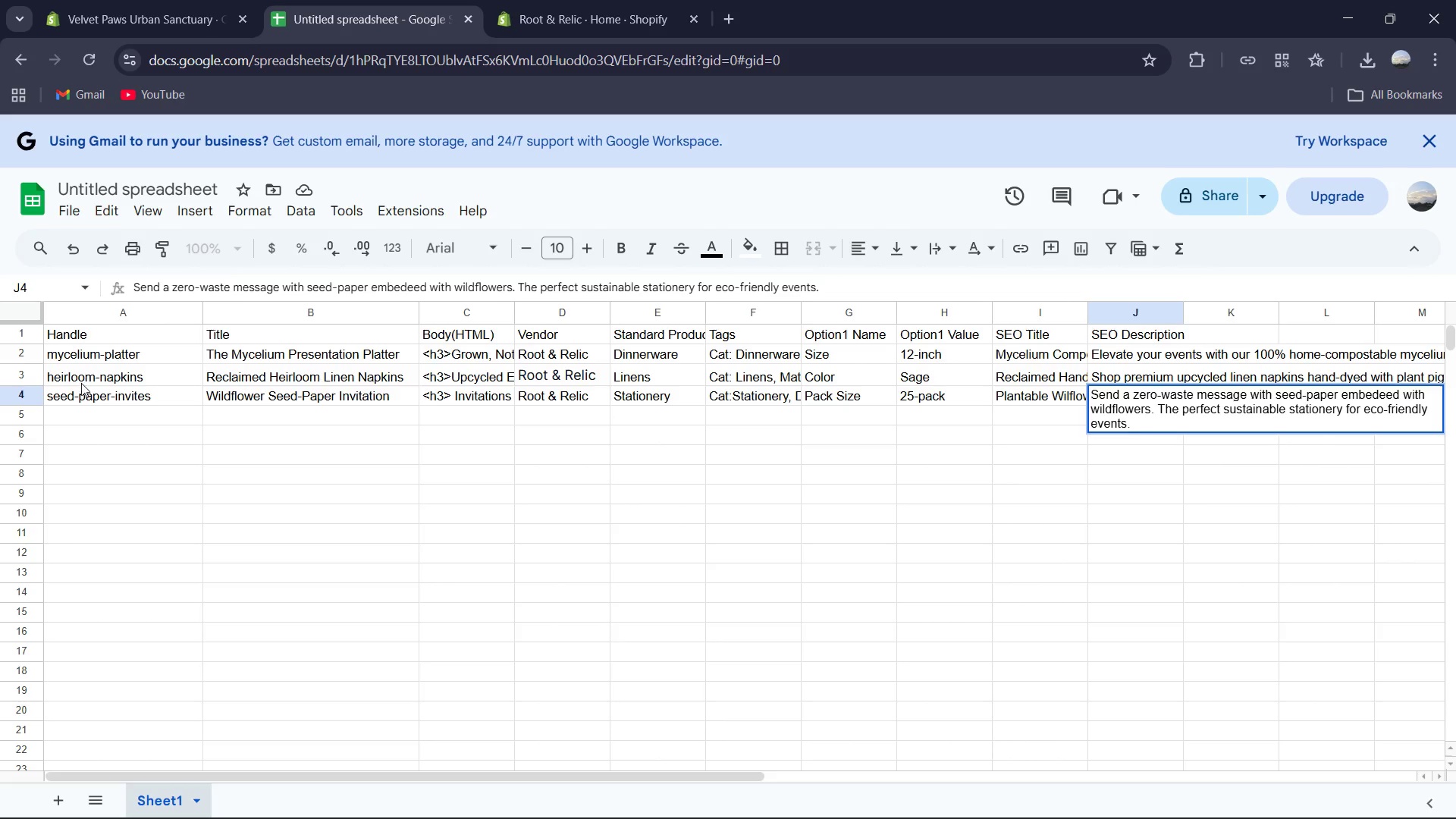 
left_click([80, 409])
 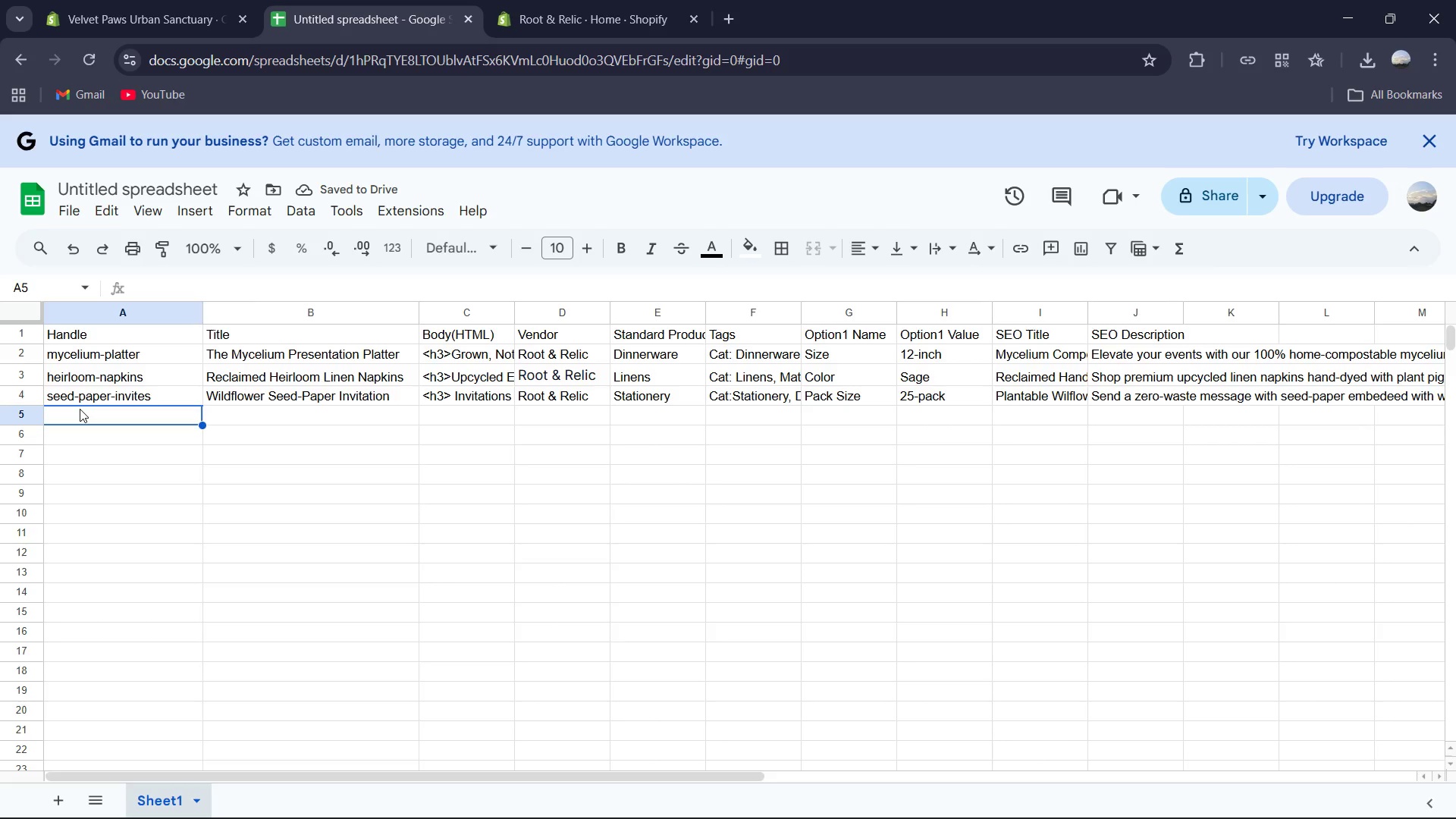 
wait(5.14)
 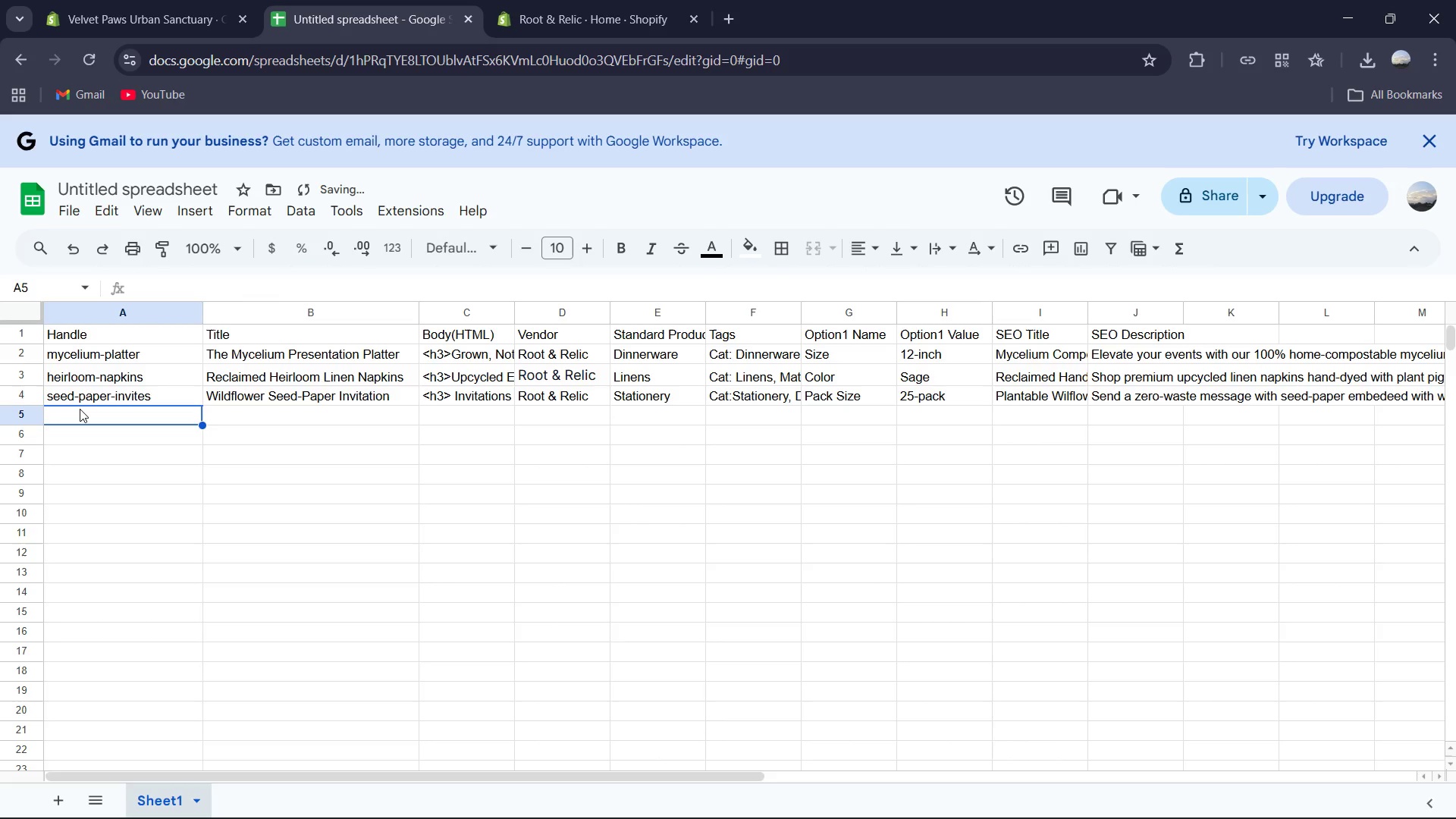 
type(bamboo )
key(Backspace)
type(-tasting-spp)
key(Backspace)
type(oons)
 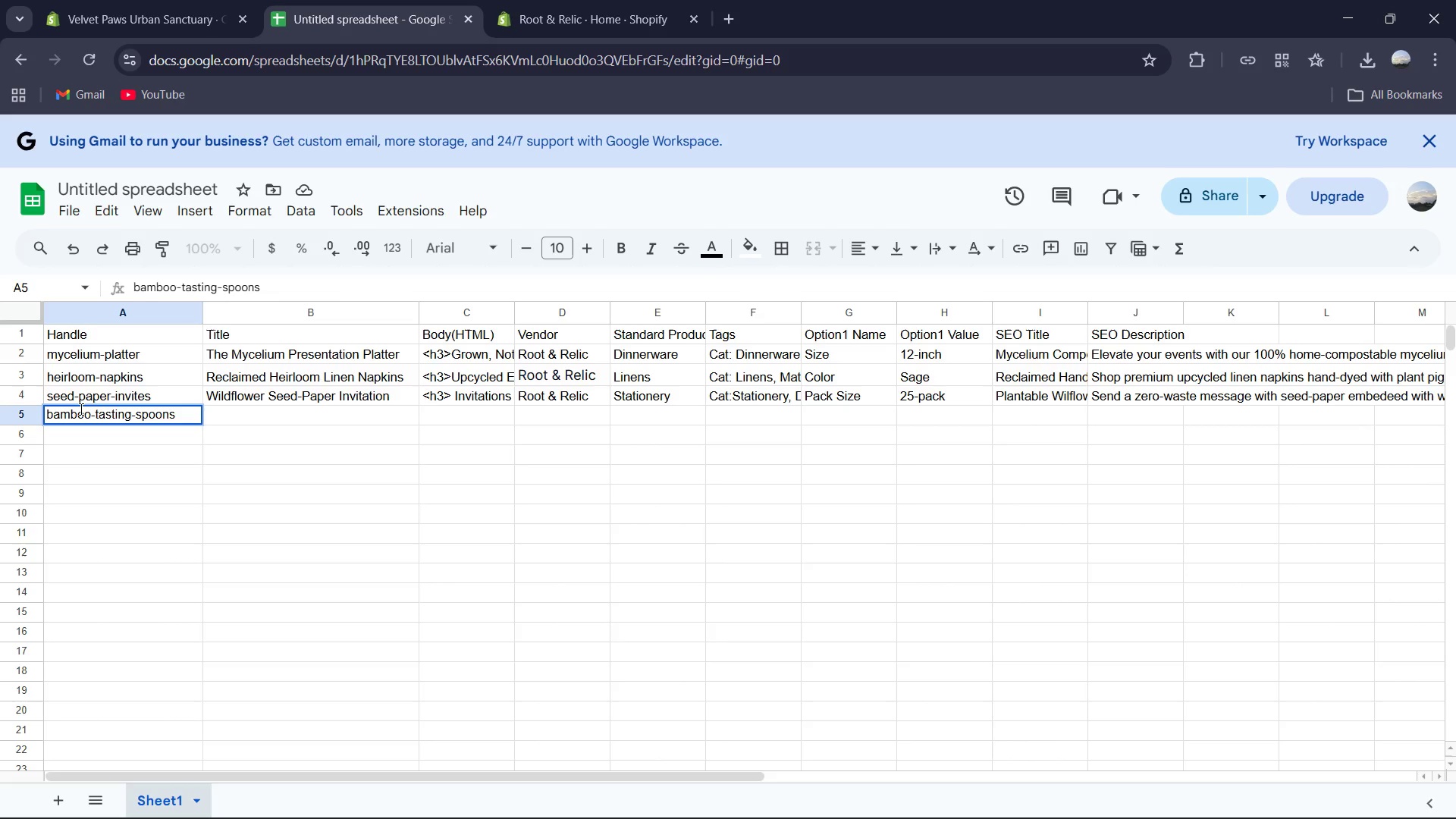 
key(ArrowRight)
 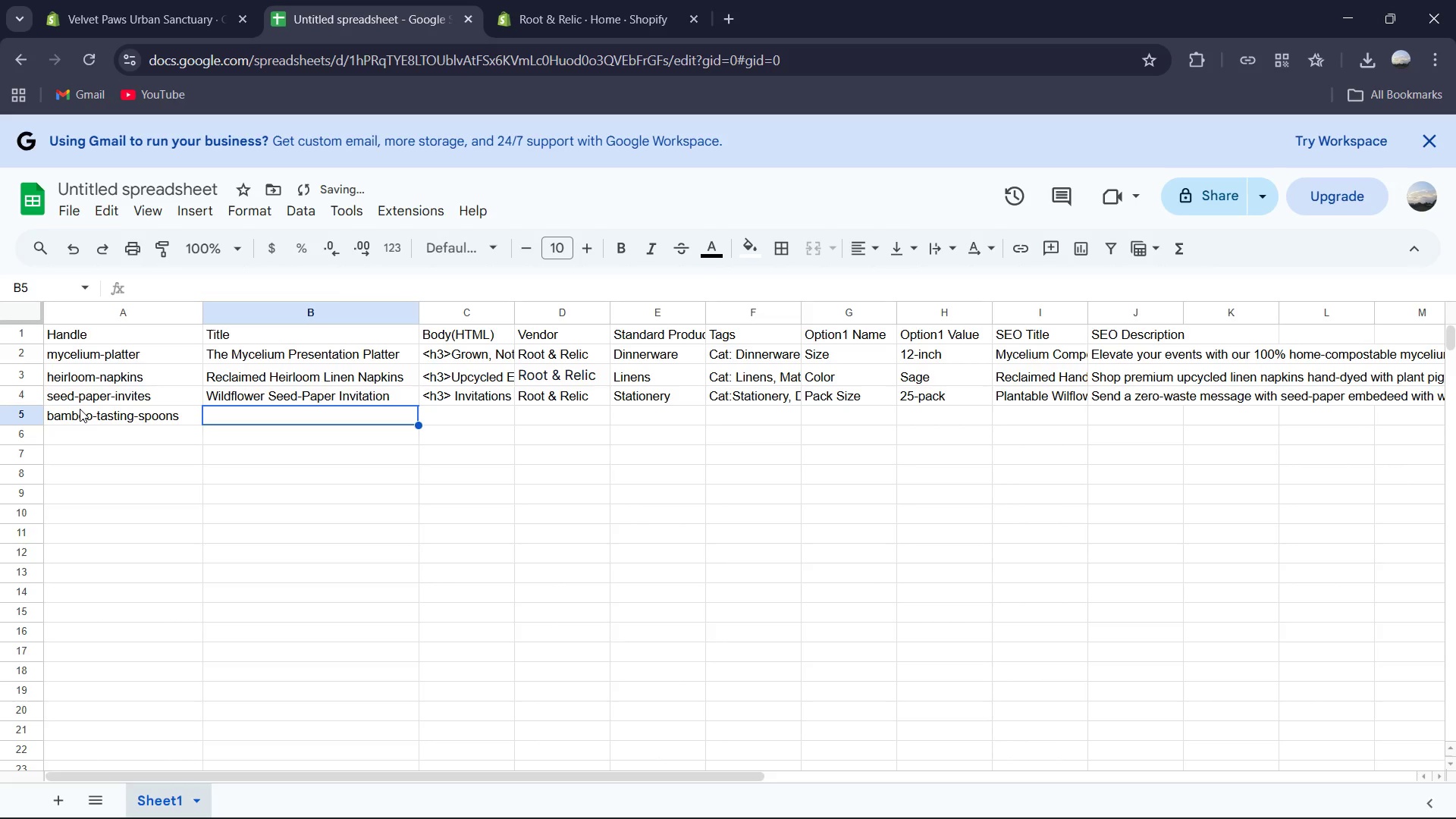 
type(Bamboo Fiber Tasting Spoons)
 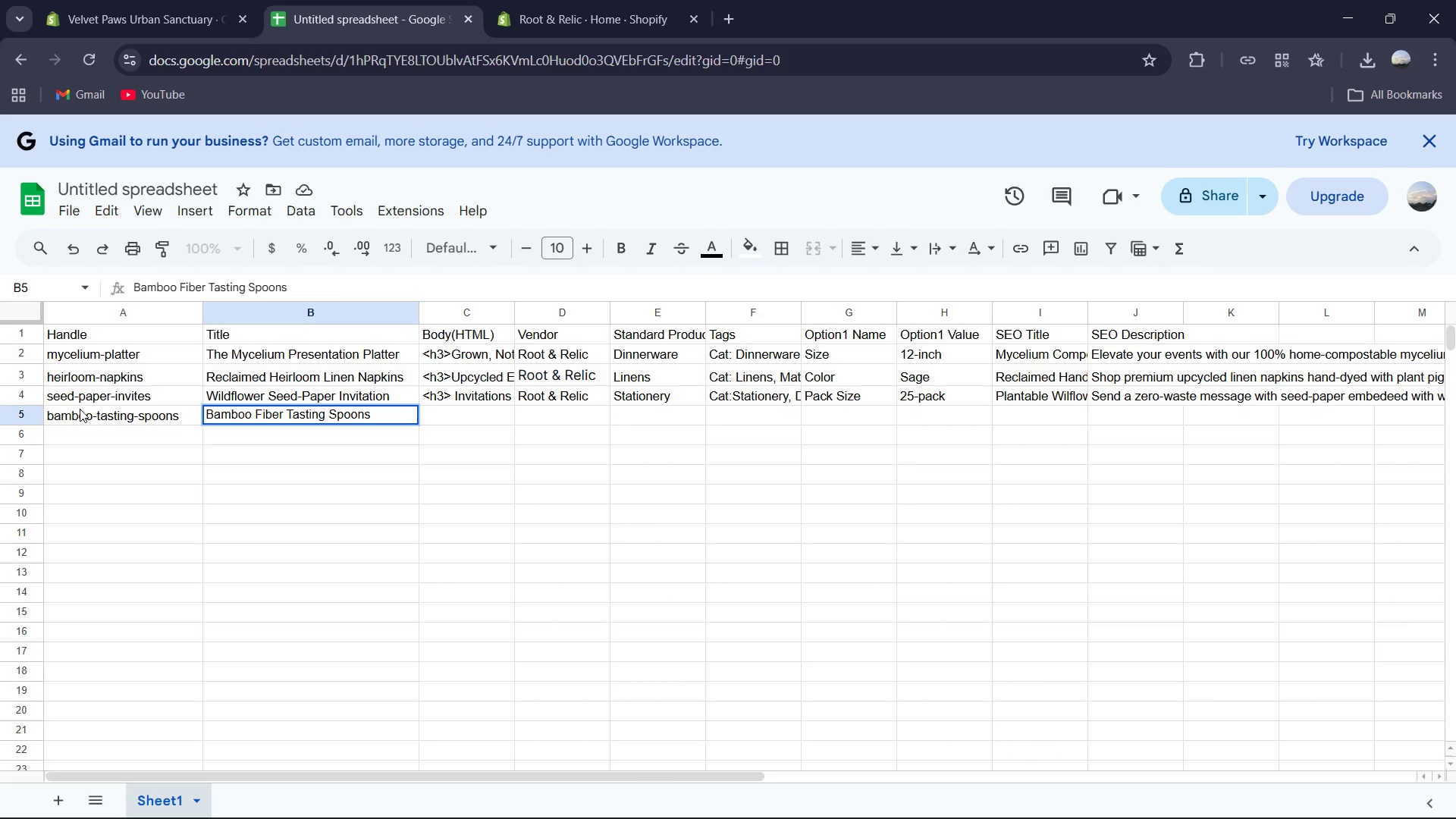 
key(ArrowRight)
 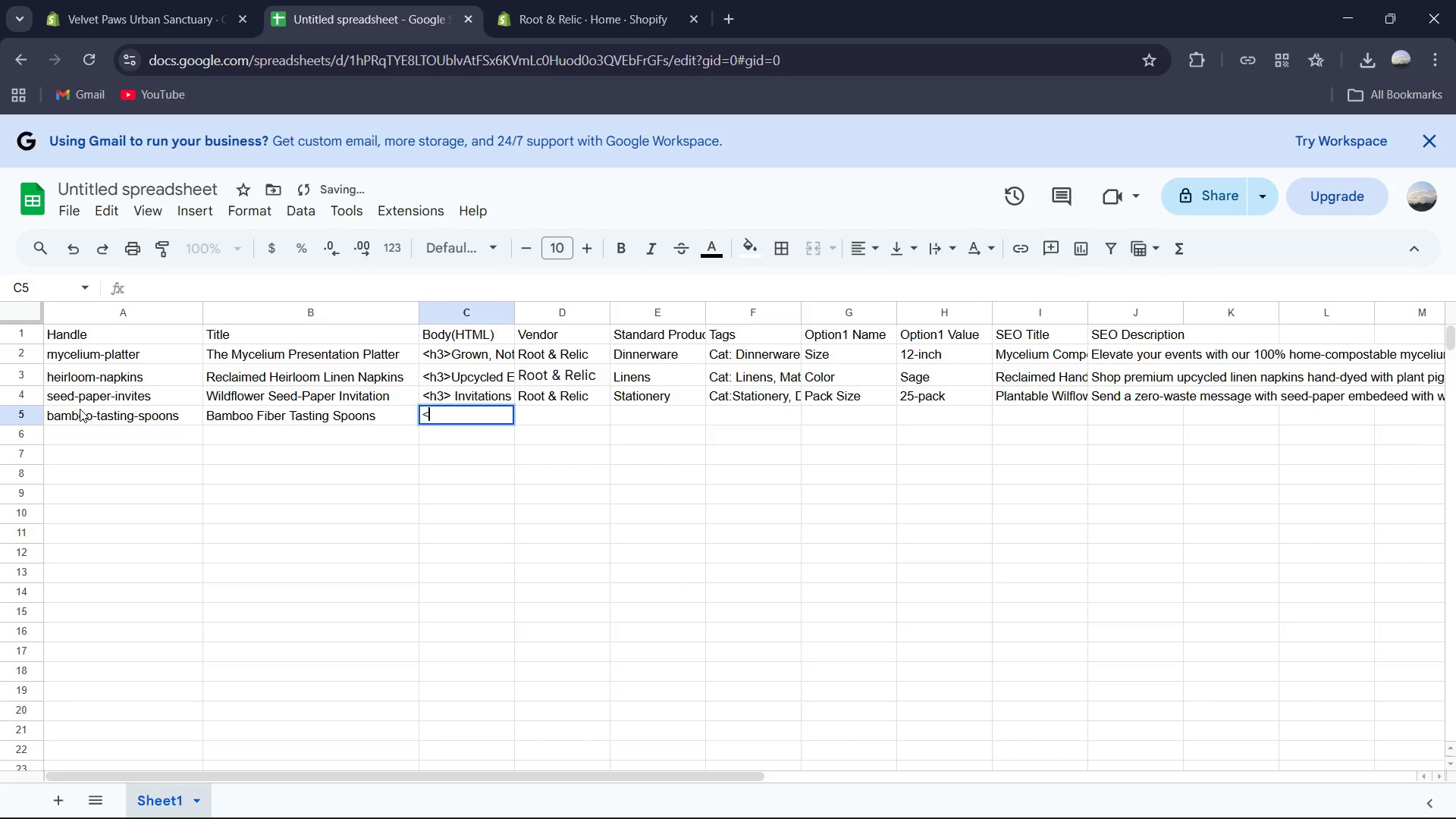 
type(<h3.)
key(Backspace)
type(></h3>)
 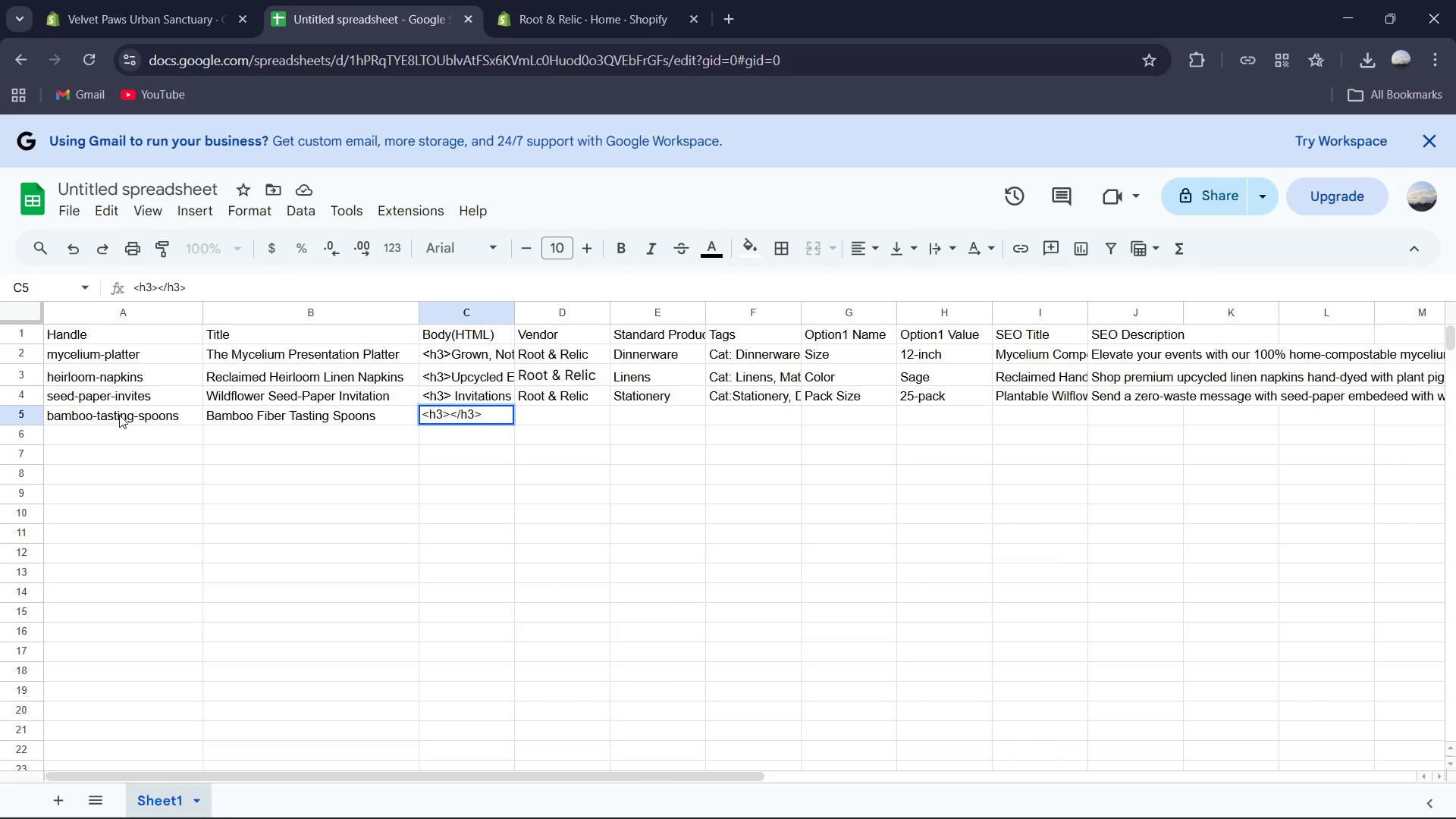 
left_click([456, 410])
 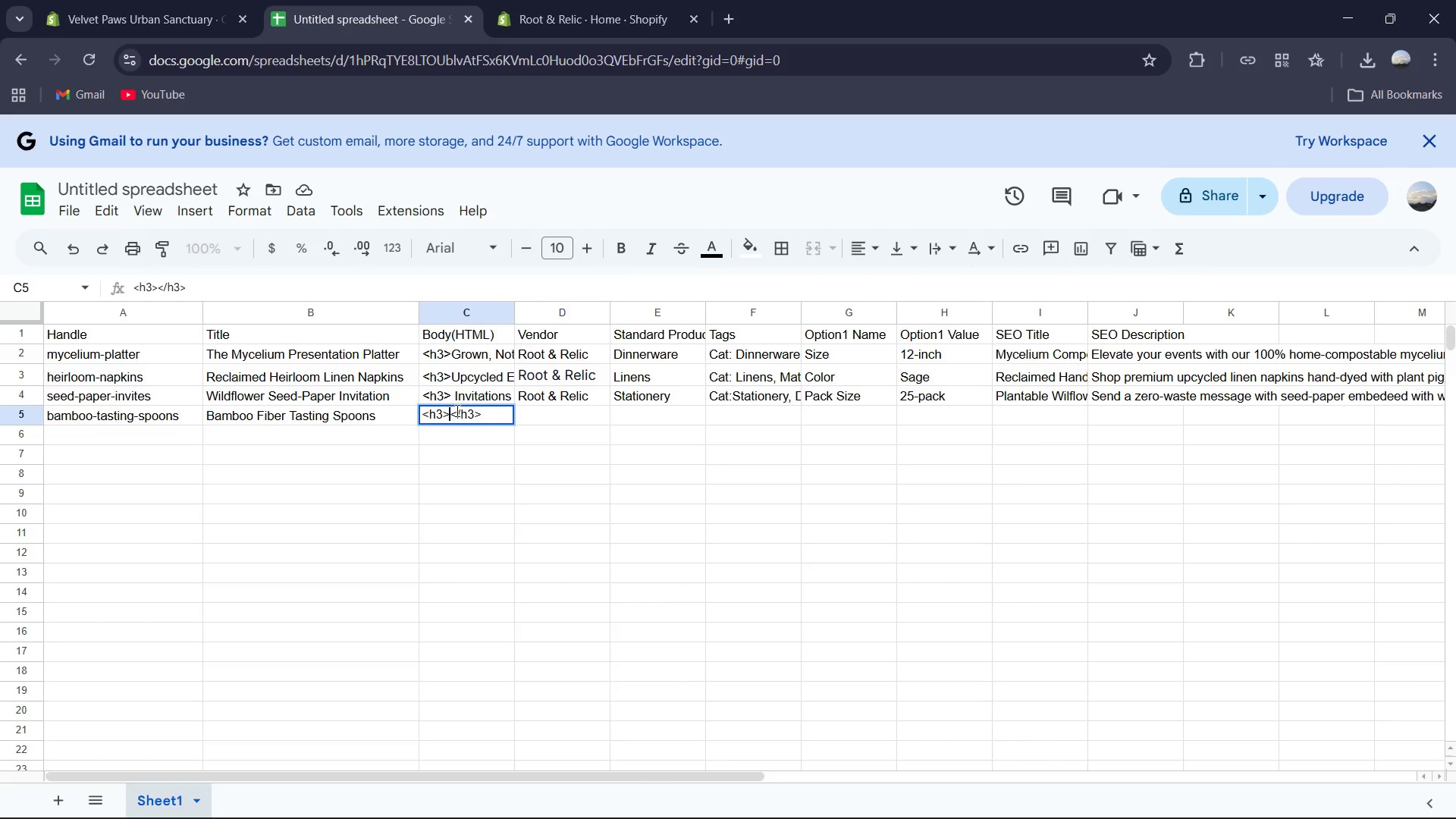 
key(ArrowLeft)
 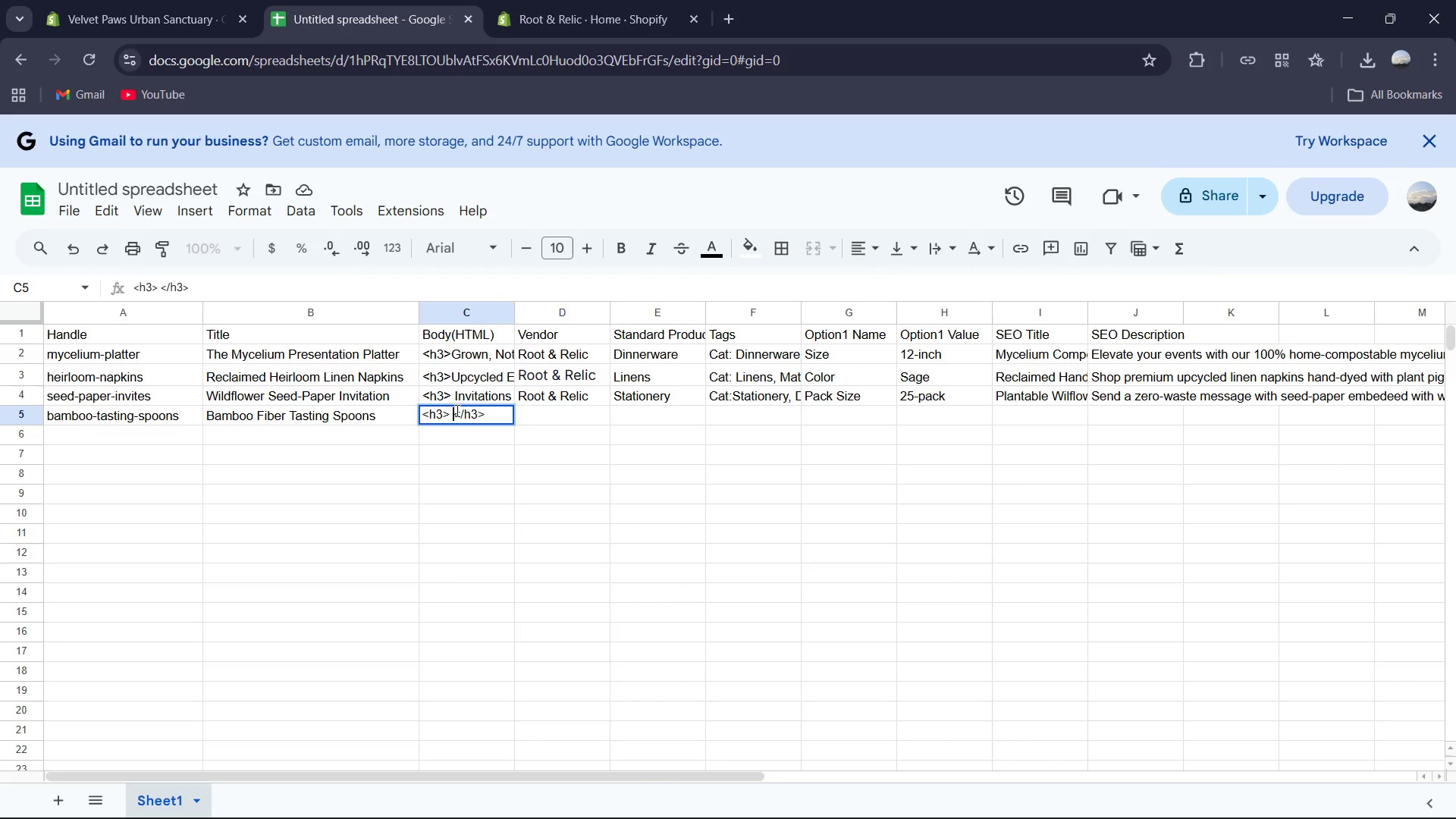 
key(Space)
 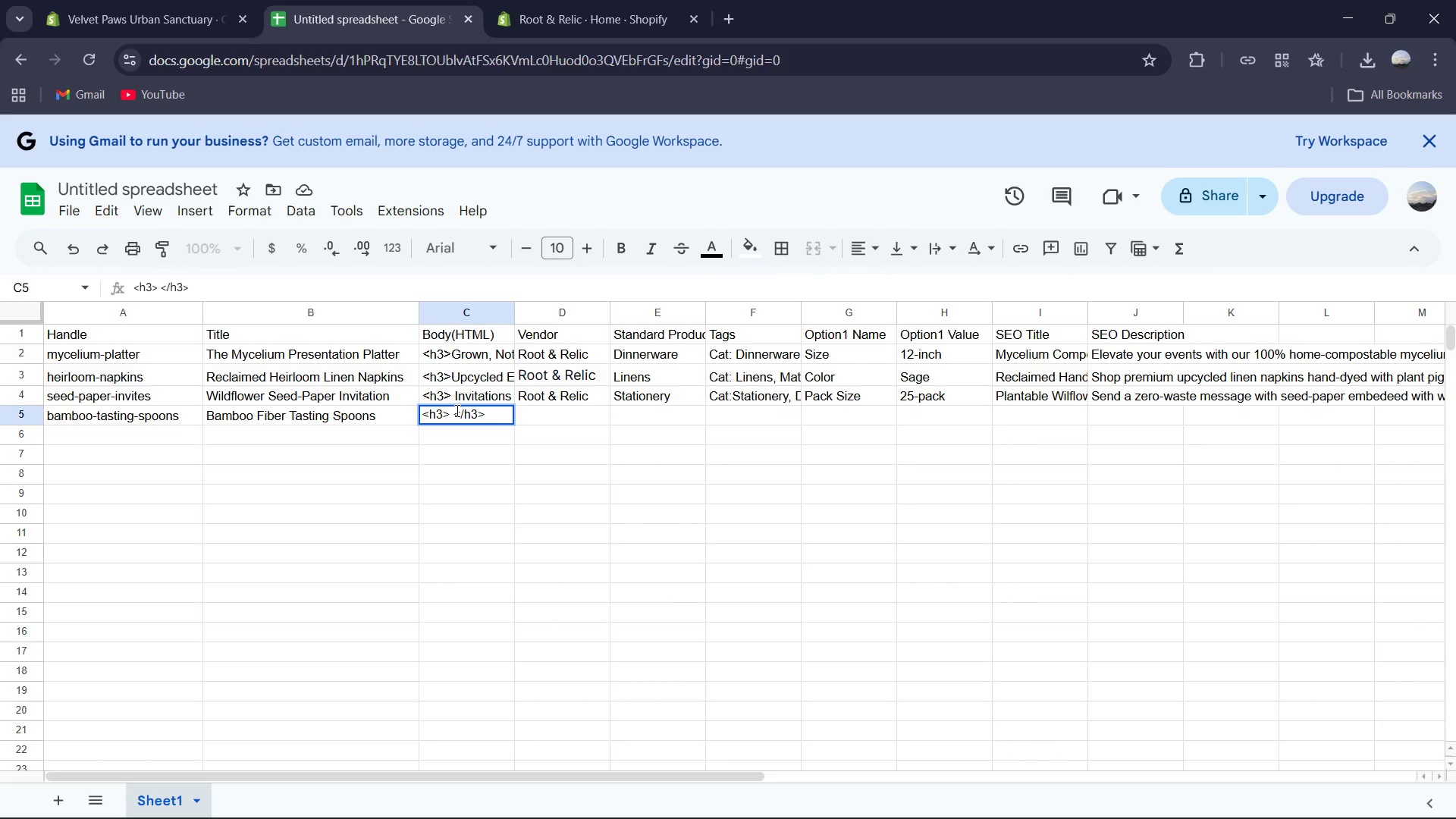 
key(Backspace)
 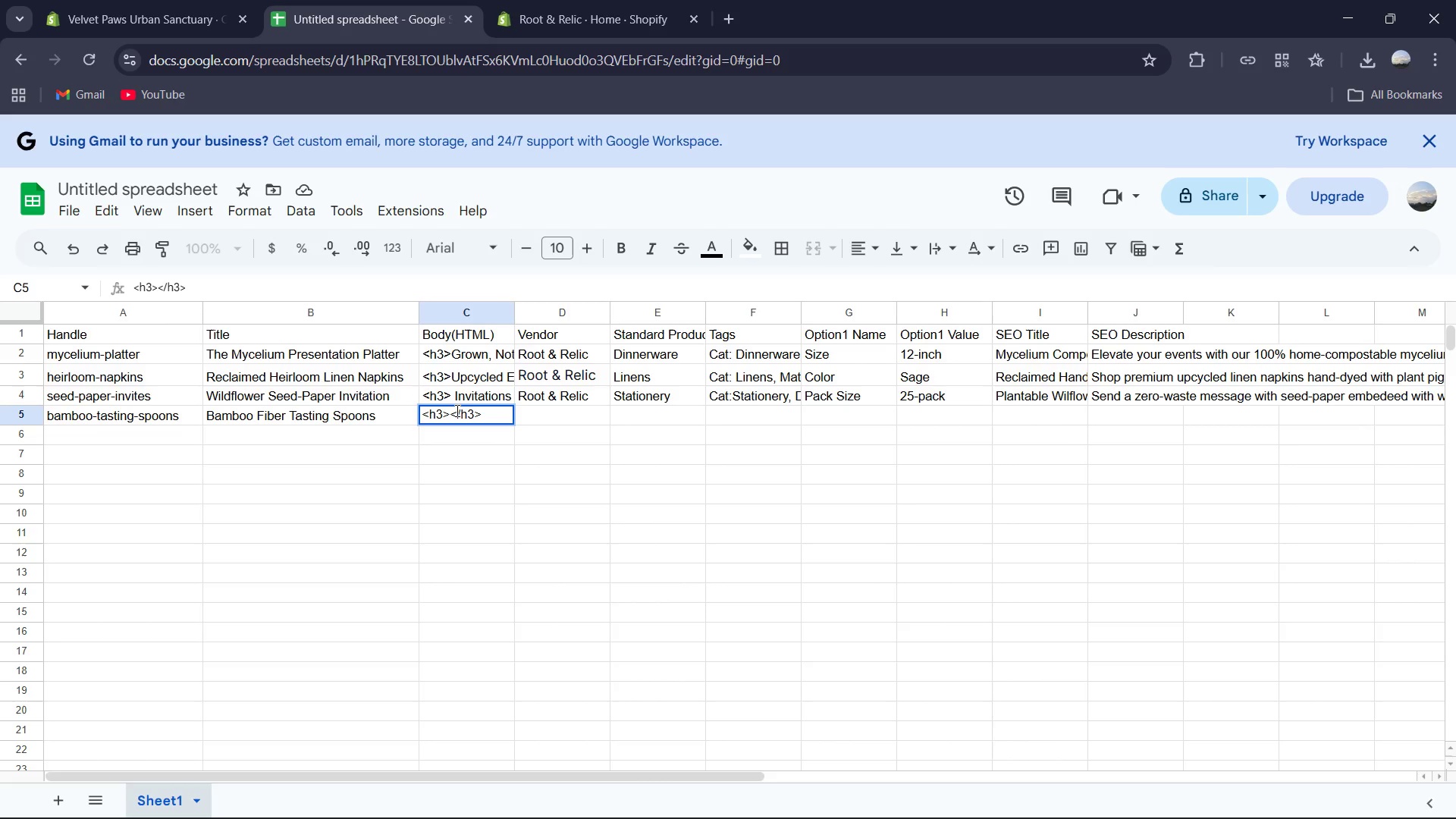 
type(Eco-Friendly a)
key(Backspace)
type(Appetizer Spoons)
 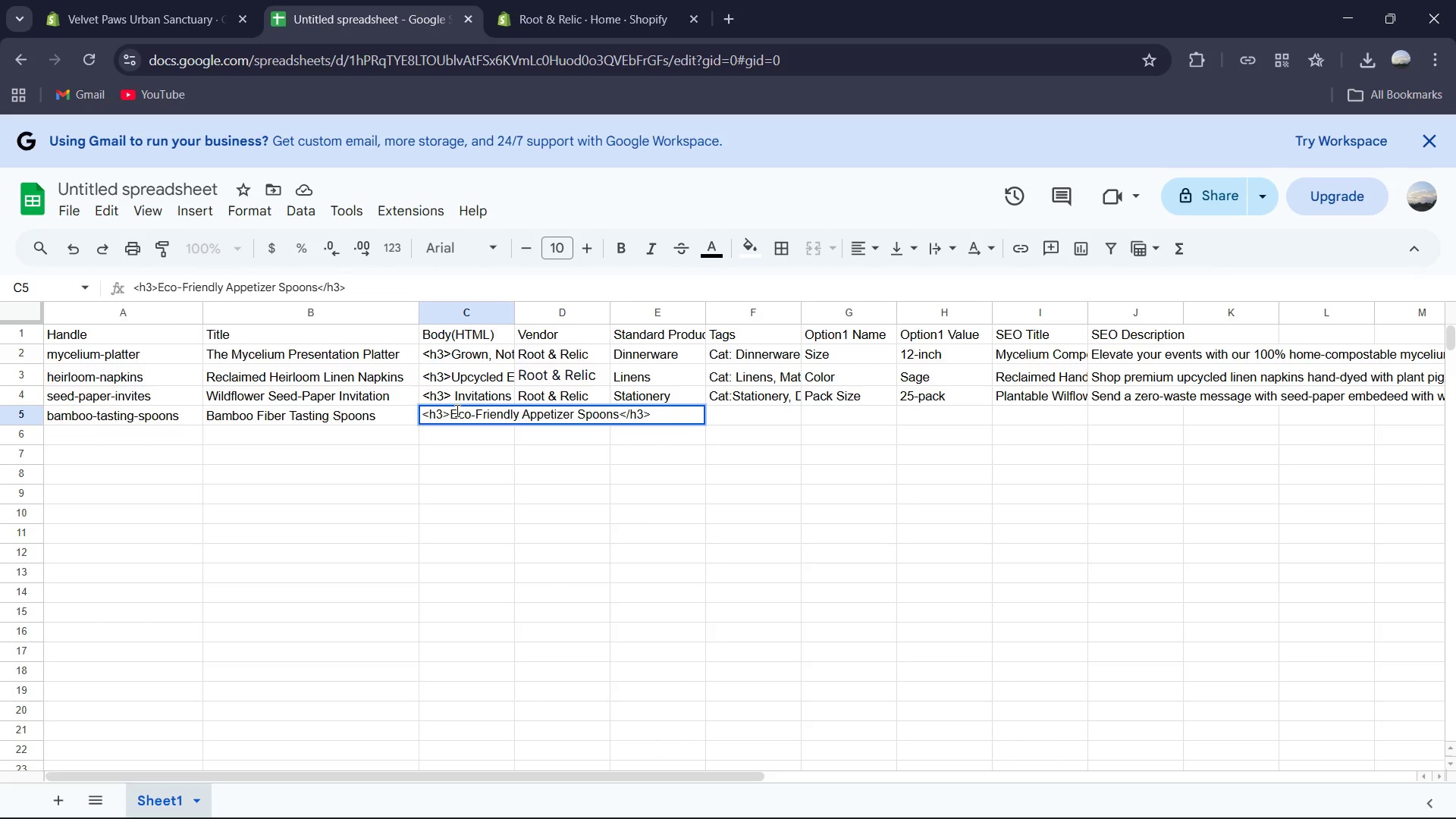 
key(ArrowRight)
 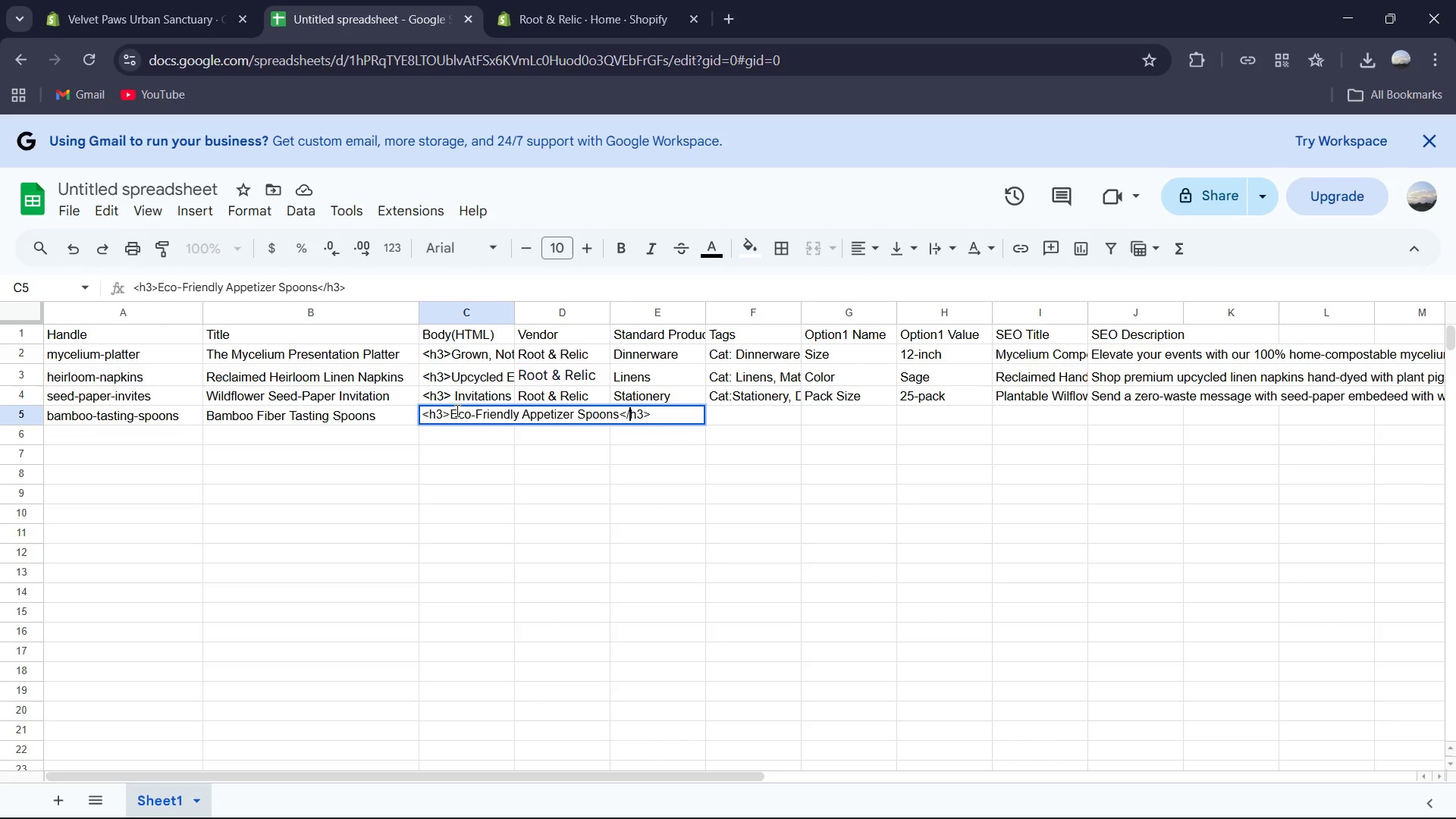 
key(ArrowRight)
 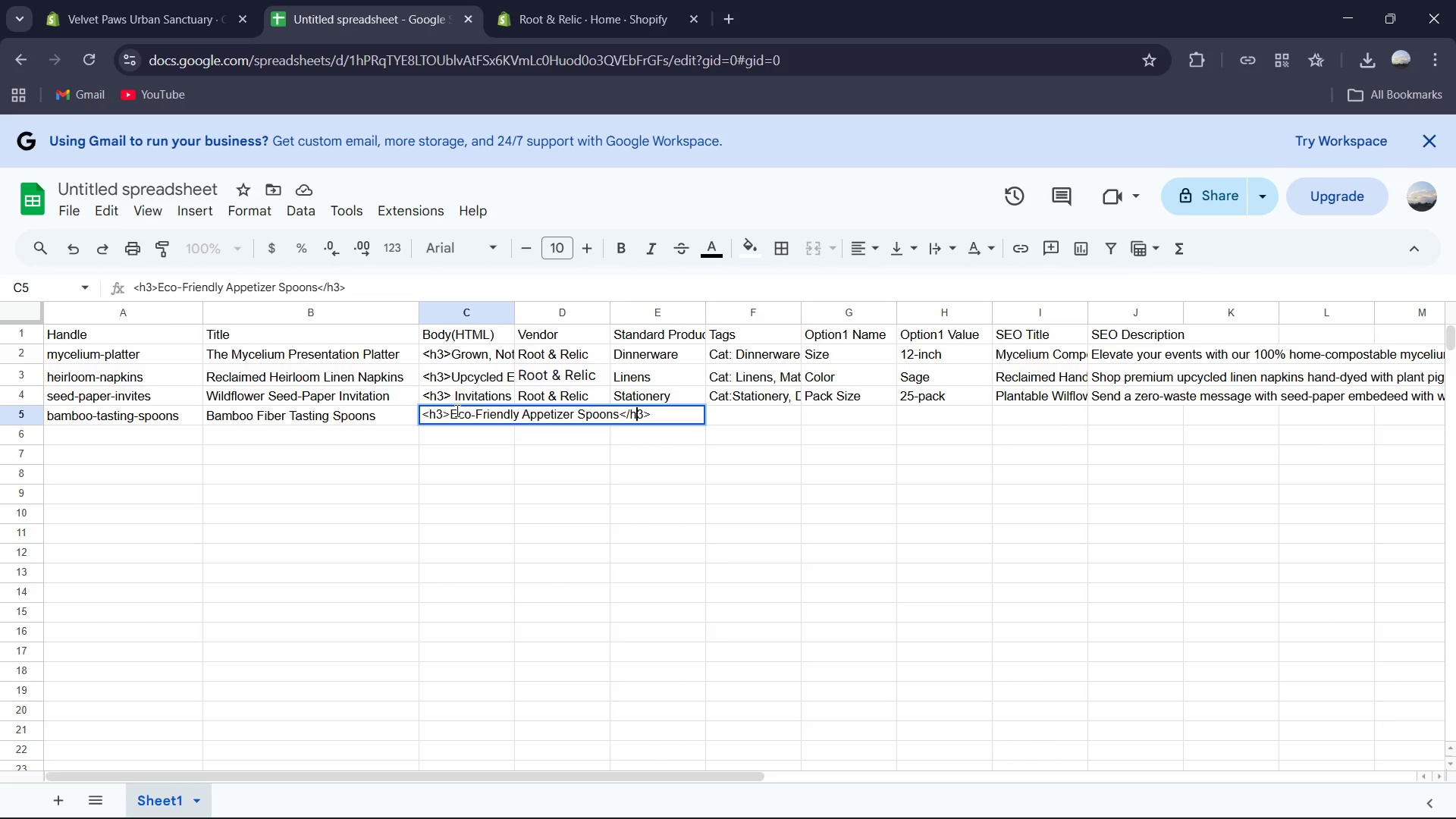 
key(ArrowRight)
 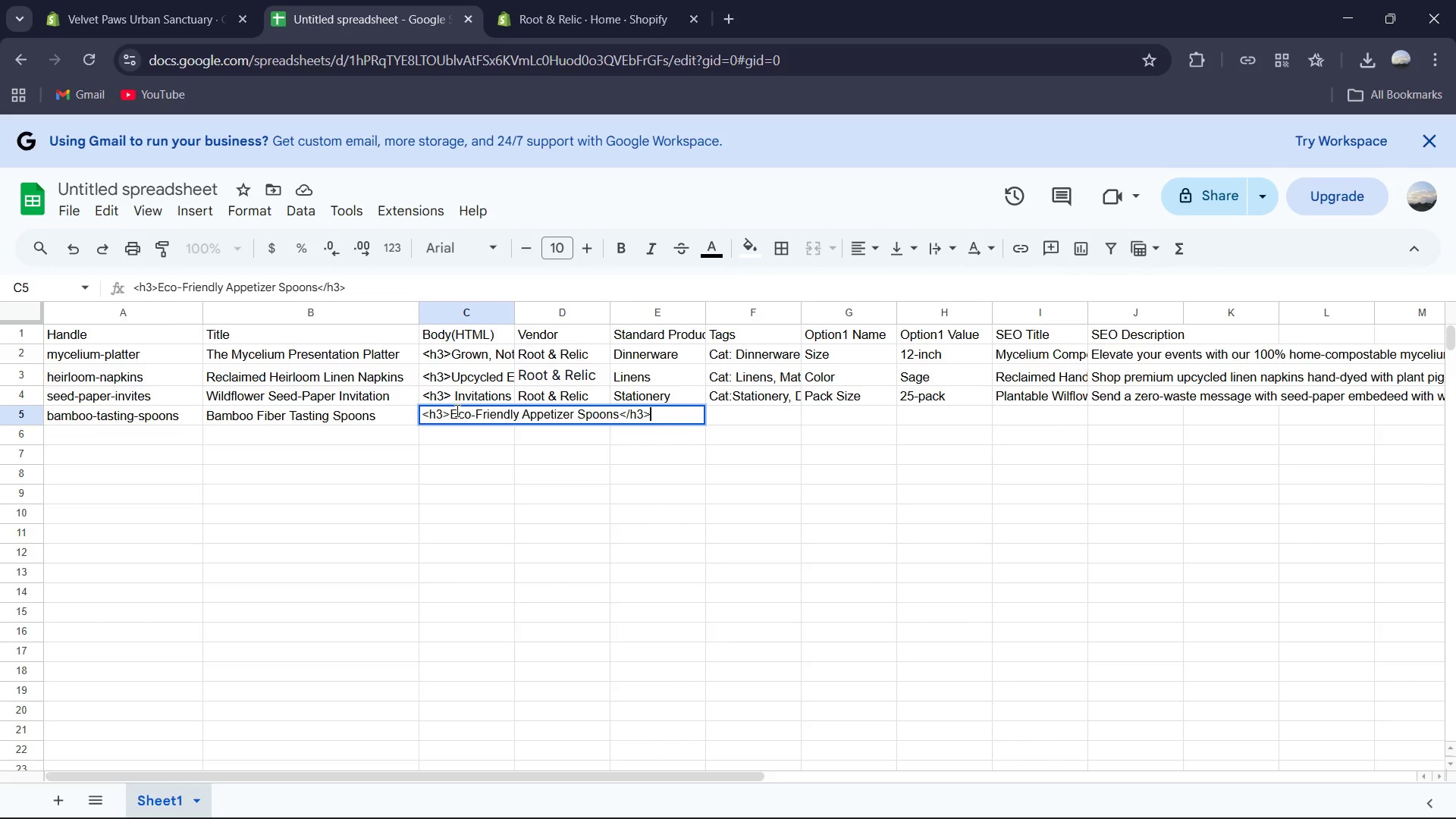 
key(ArrowRight)
 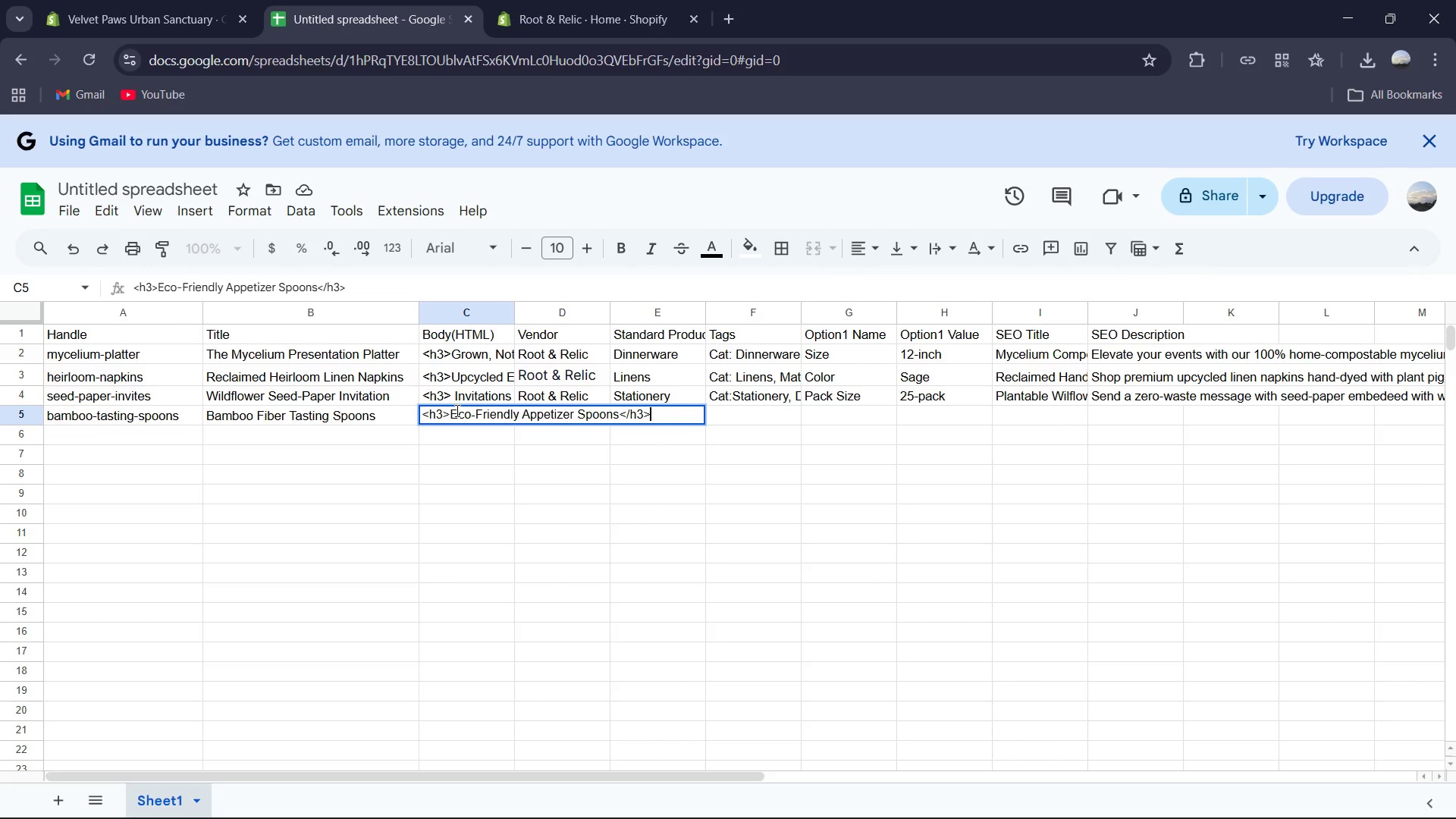 
key(ArrowRight)
 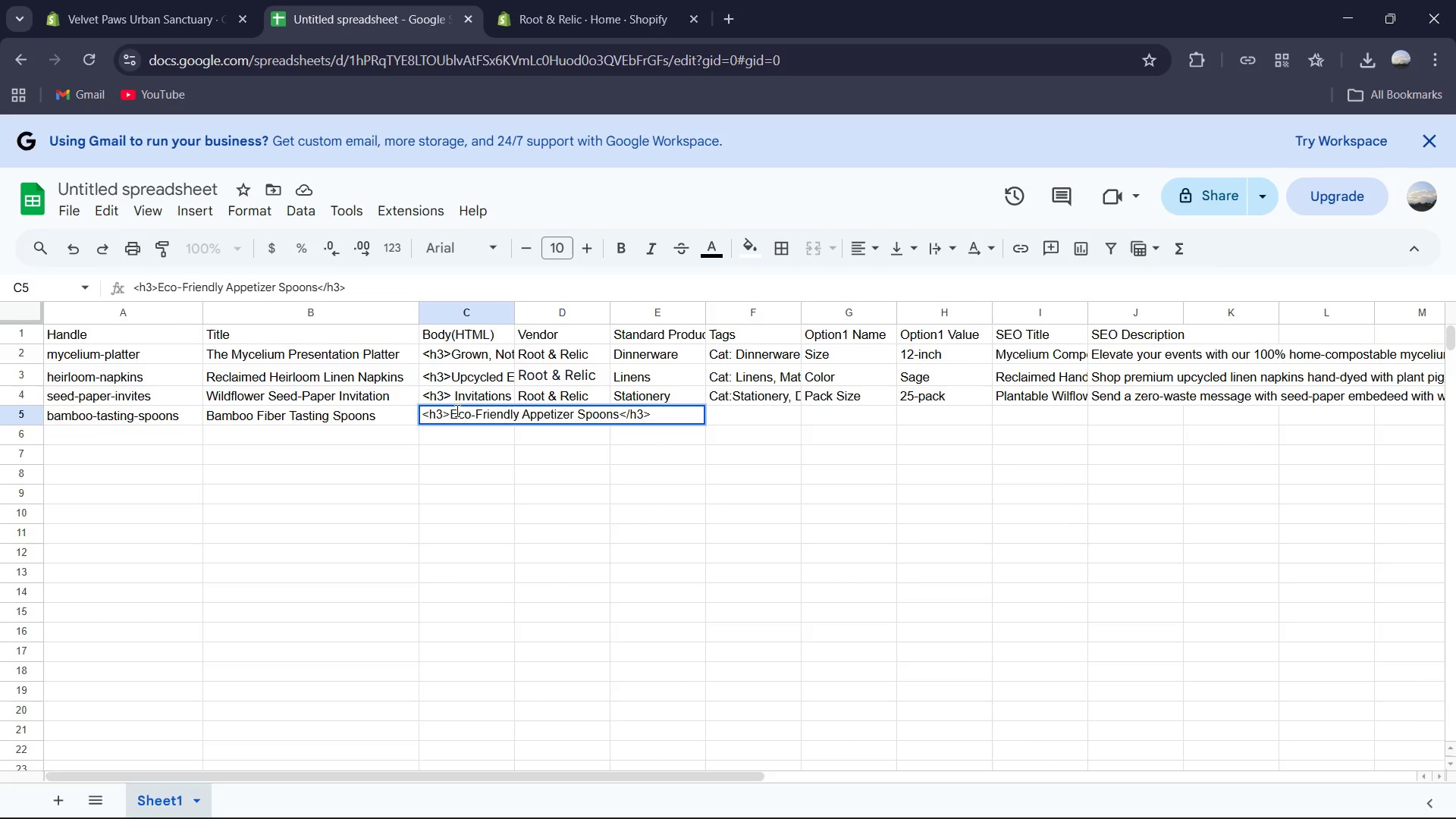 
key(Shift+Comma)
 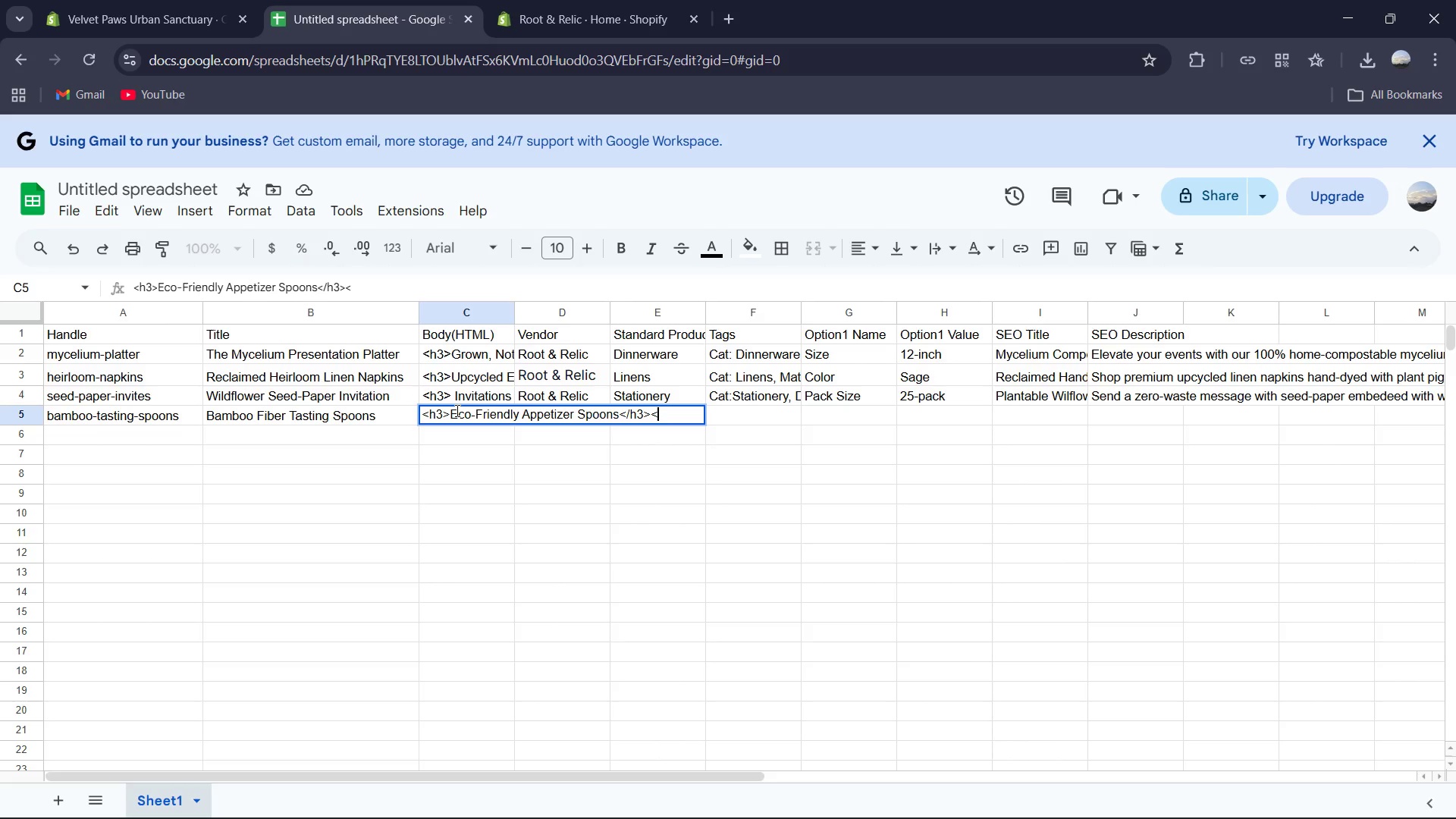 
key(P)
 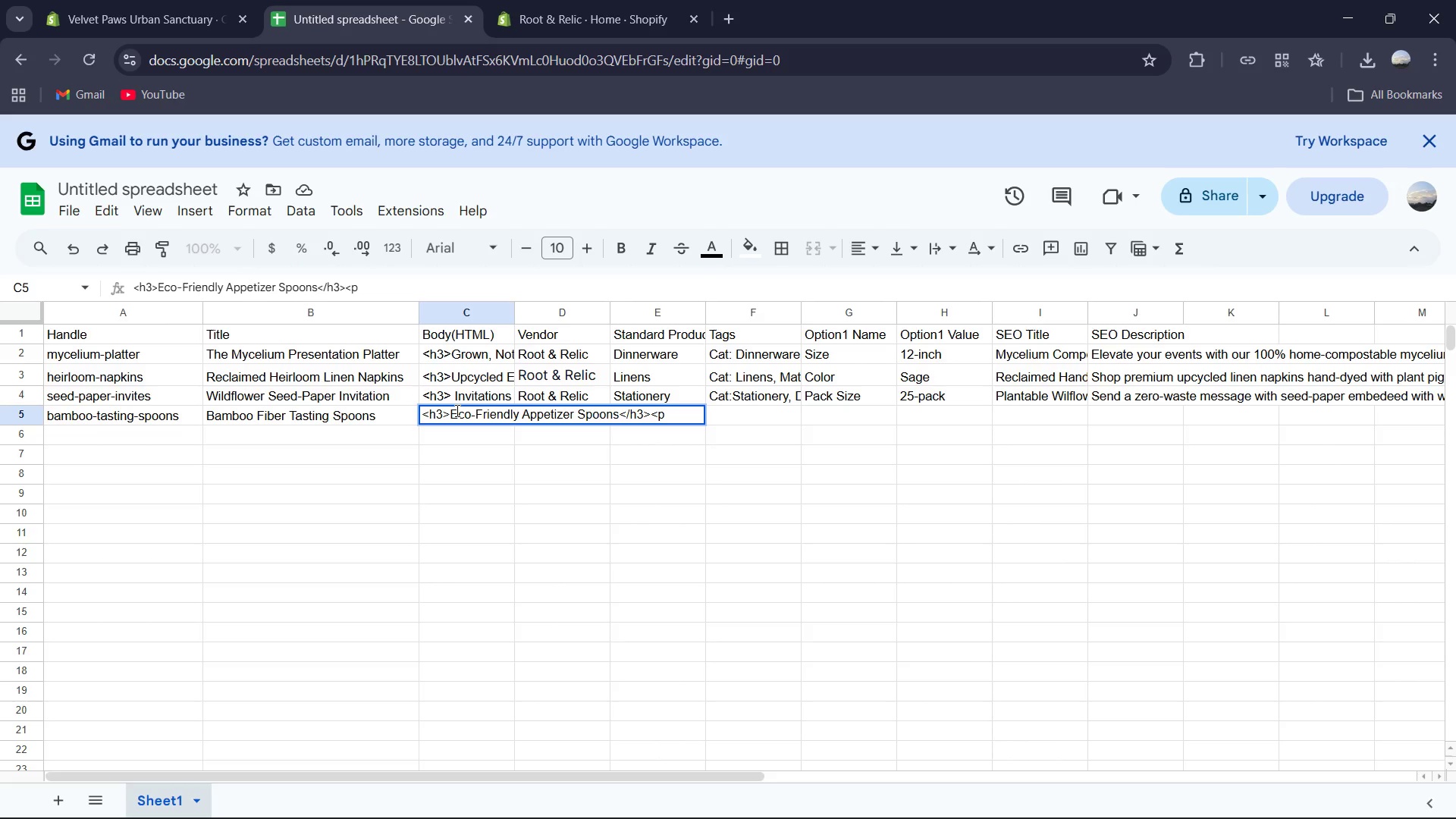 
key(Shift+Period)
 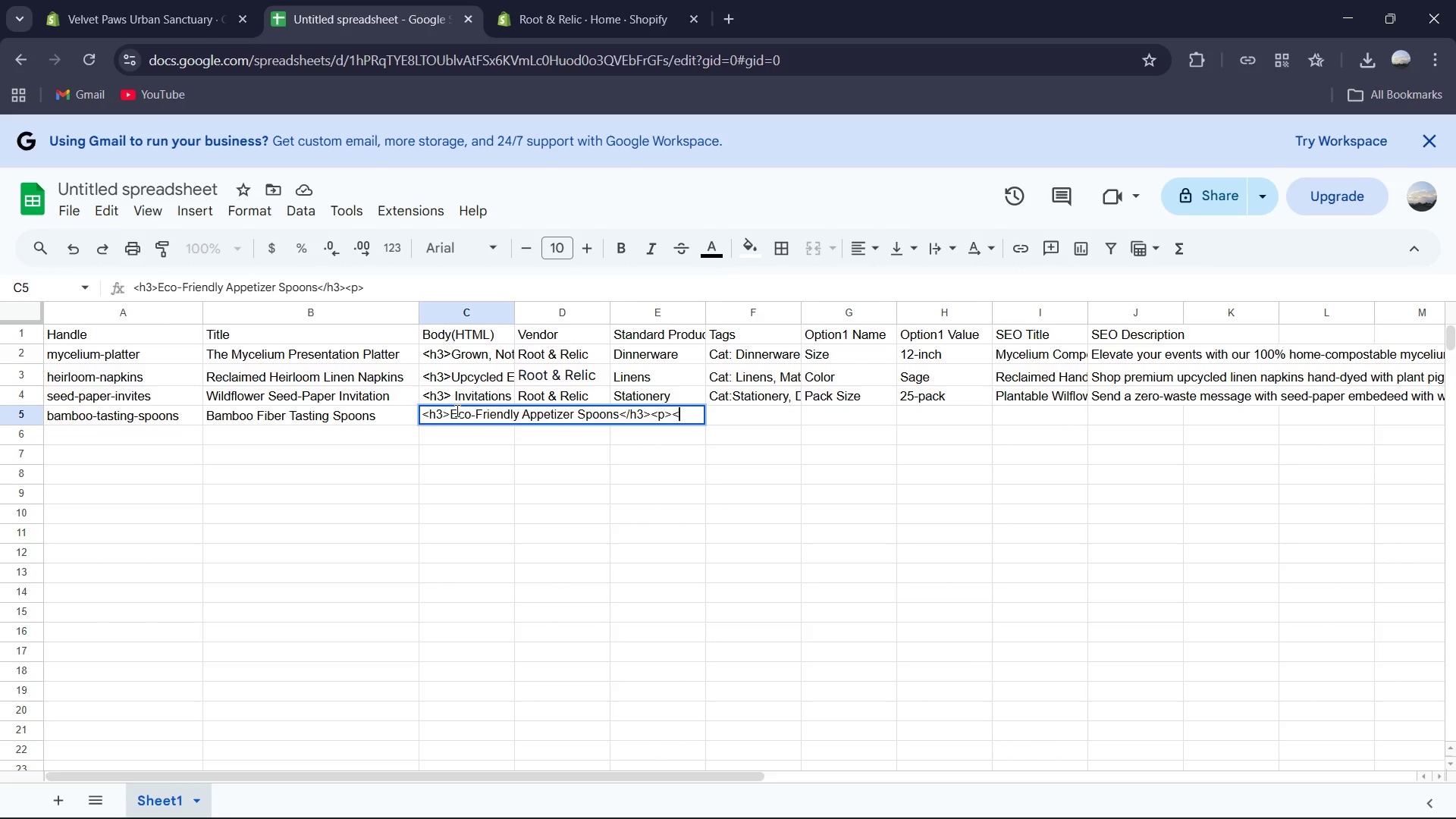 
key(Shift+ShiftRight)
 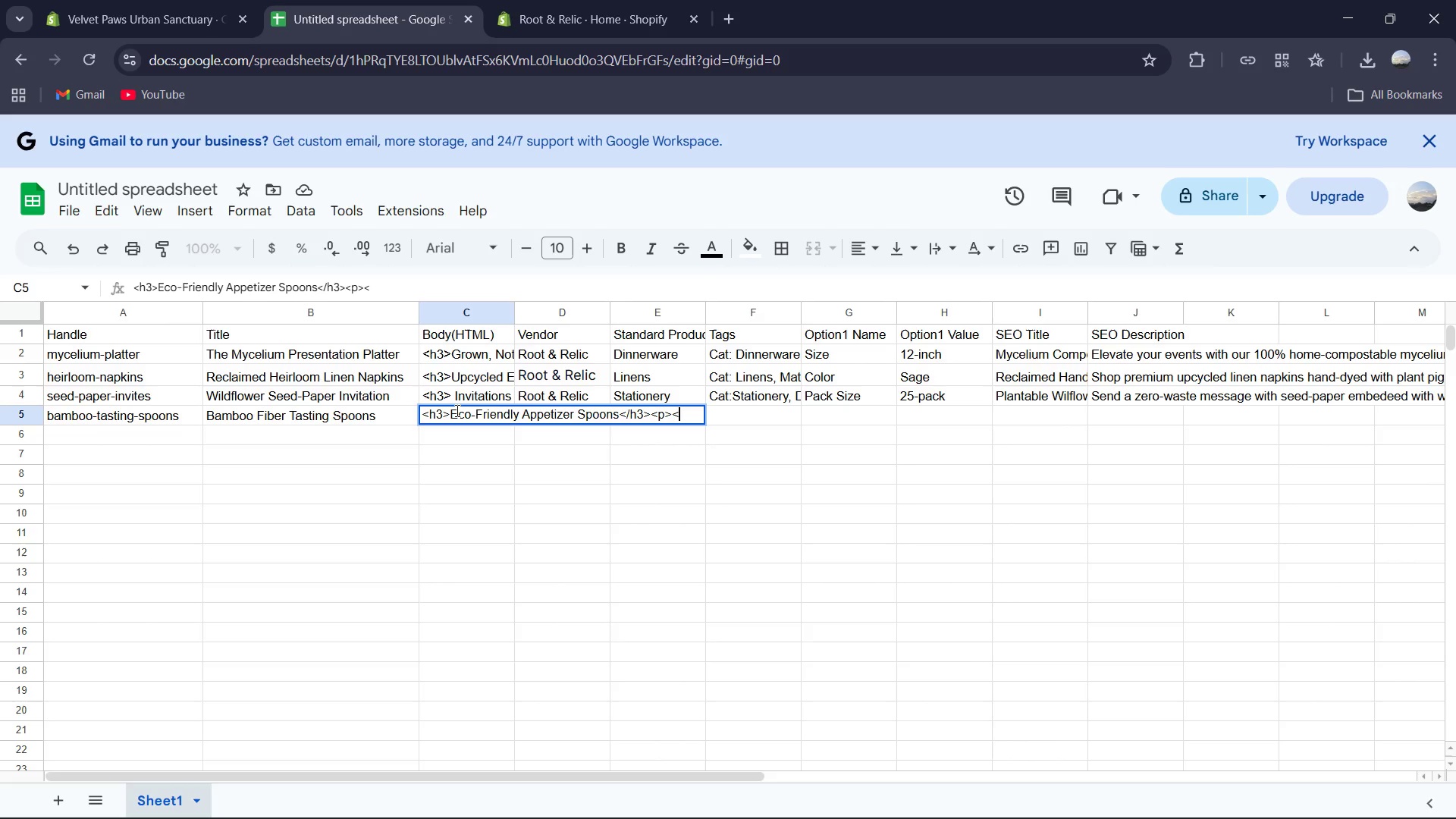 
key(Shift+Comma)
 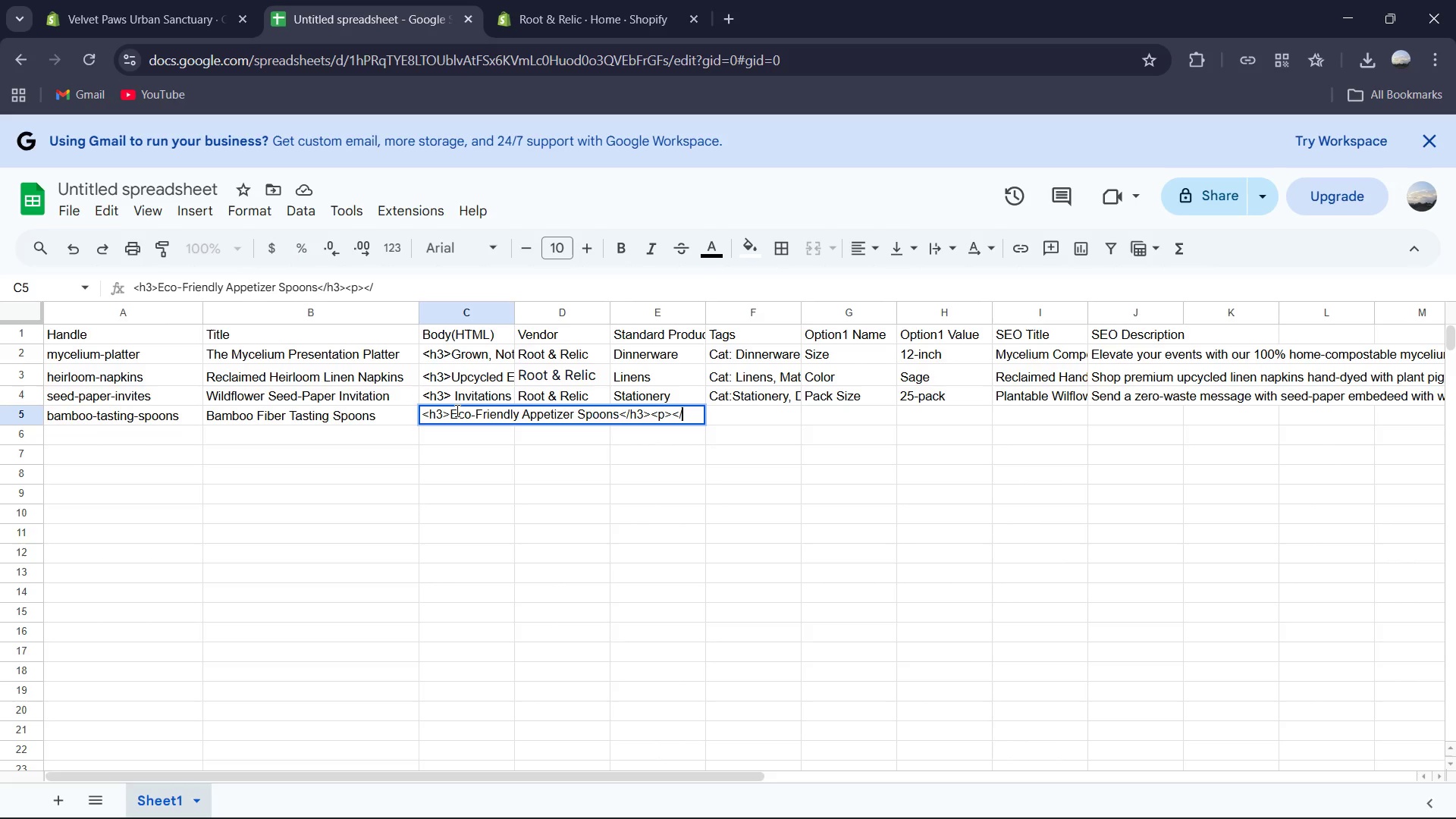 
key(Slash)
 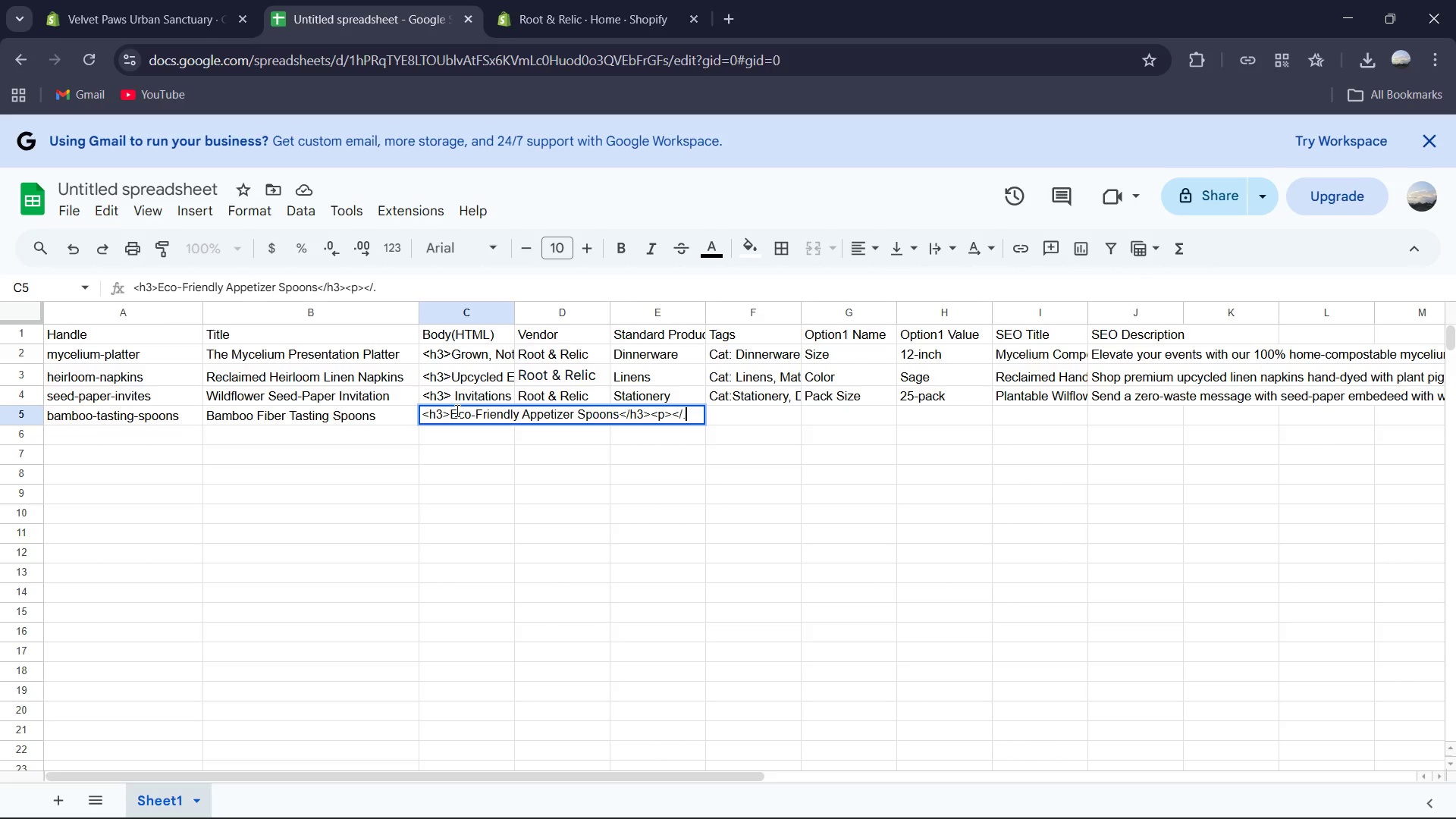 
key(Period)
 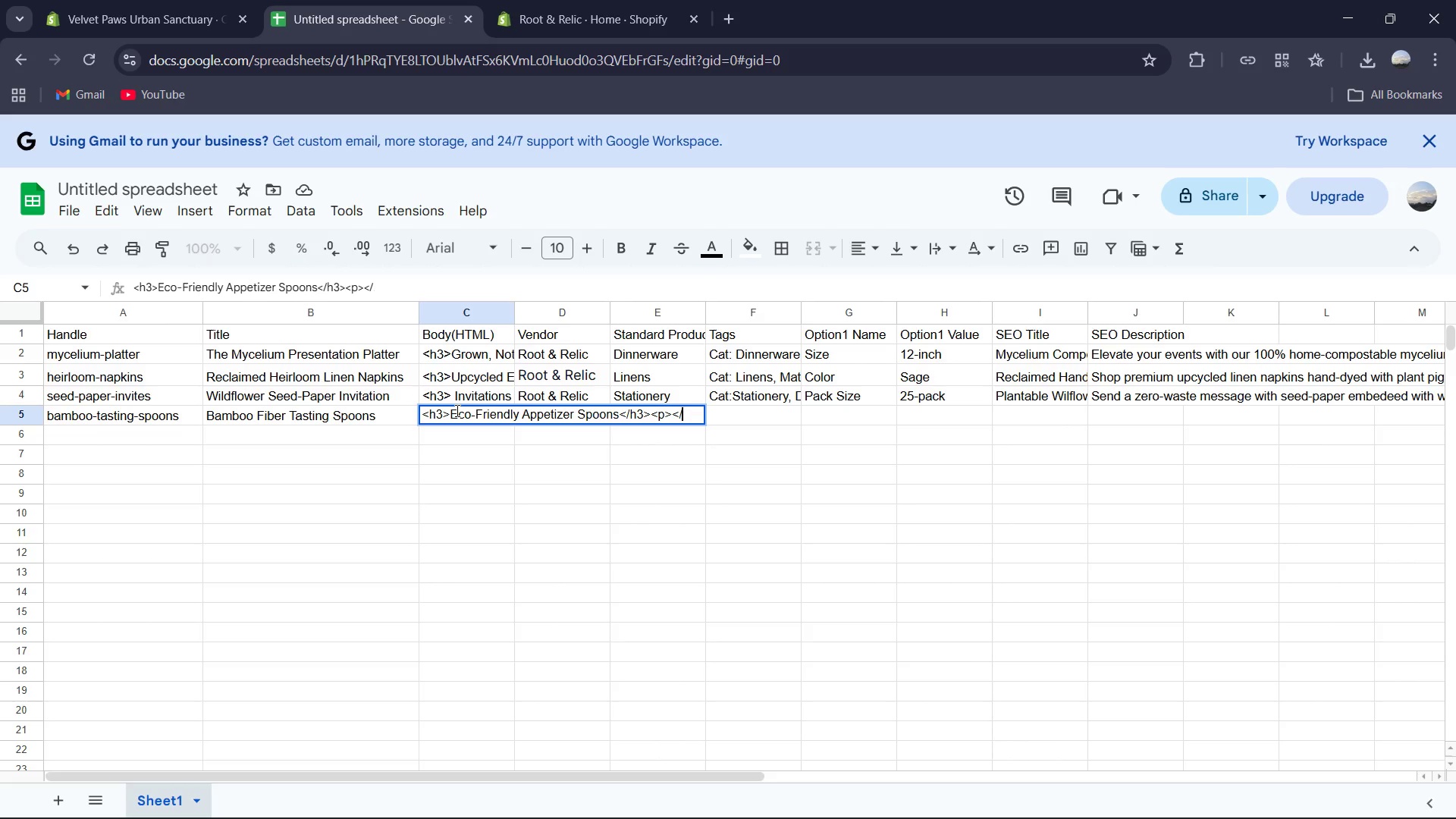 
key(Backspace)
 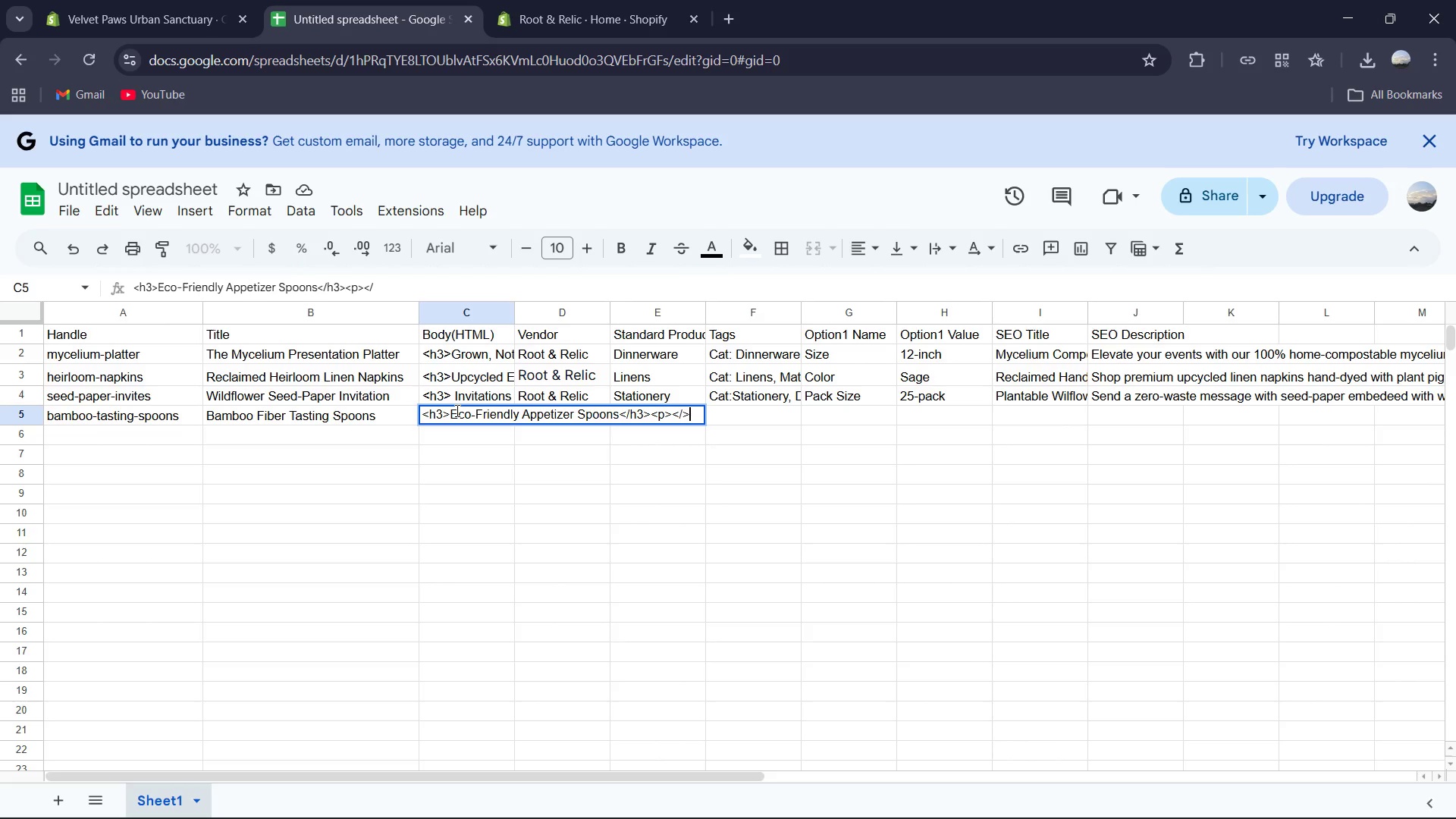 
key(Shift+ShiftRight)
 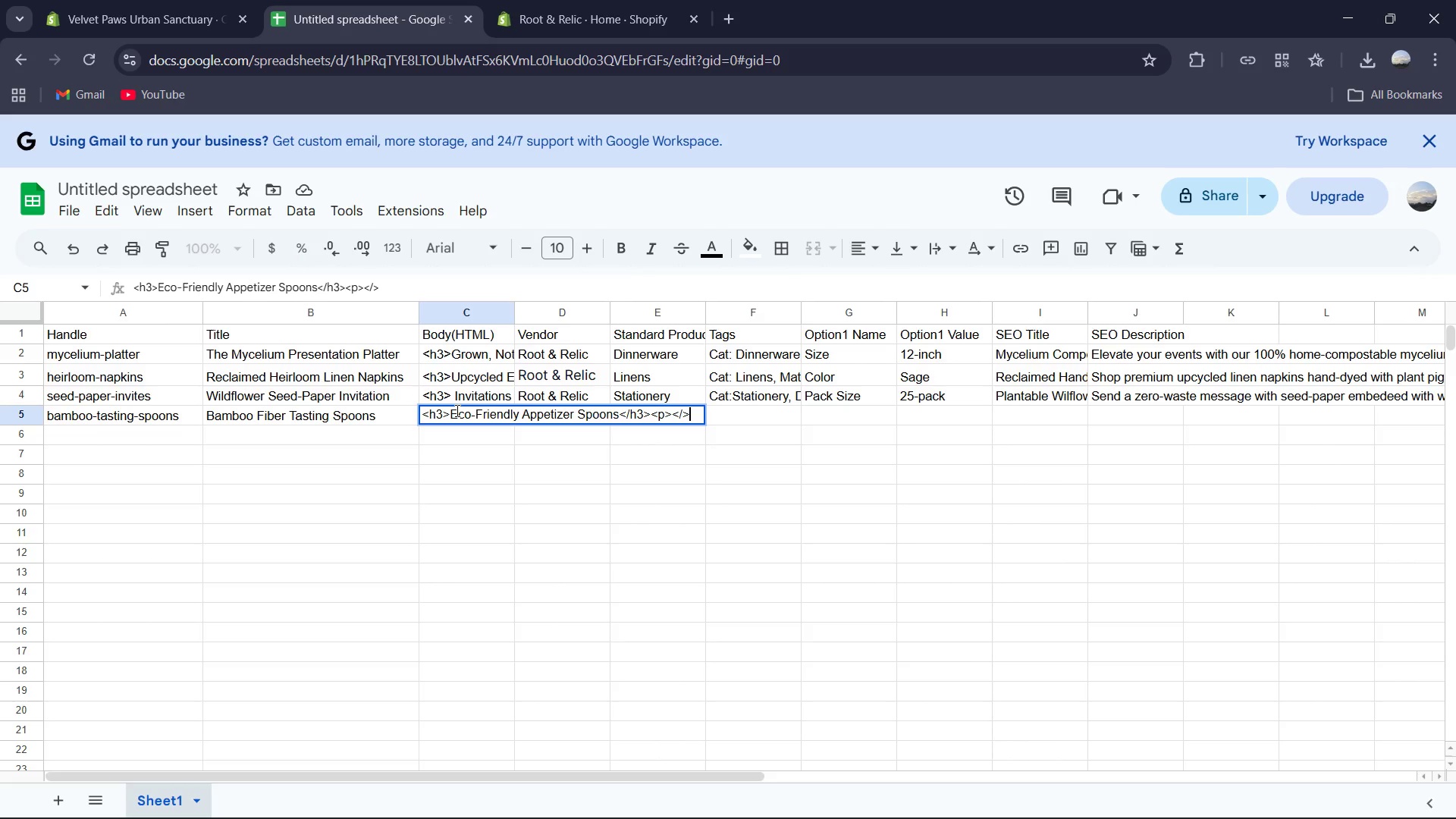 
key(Shift+Period)
 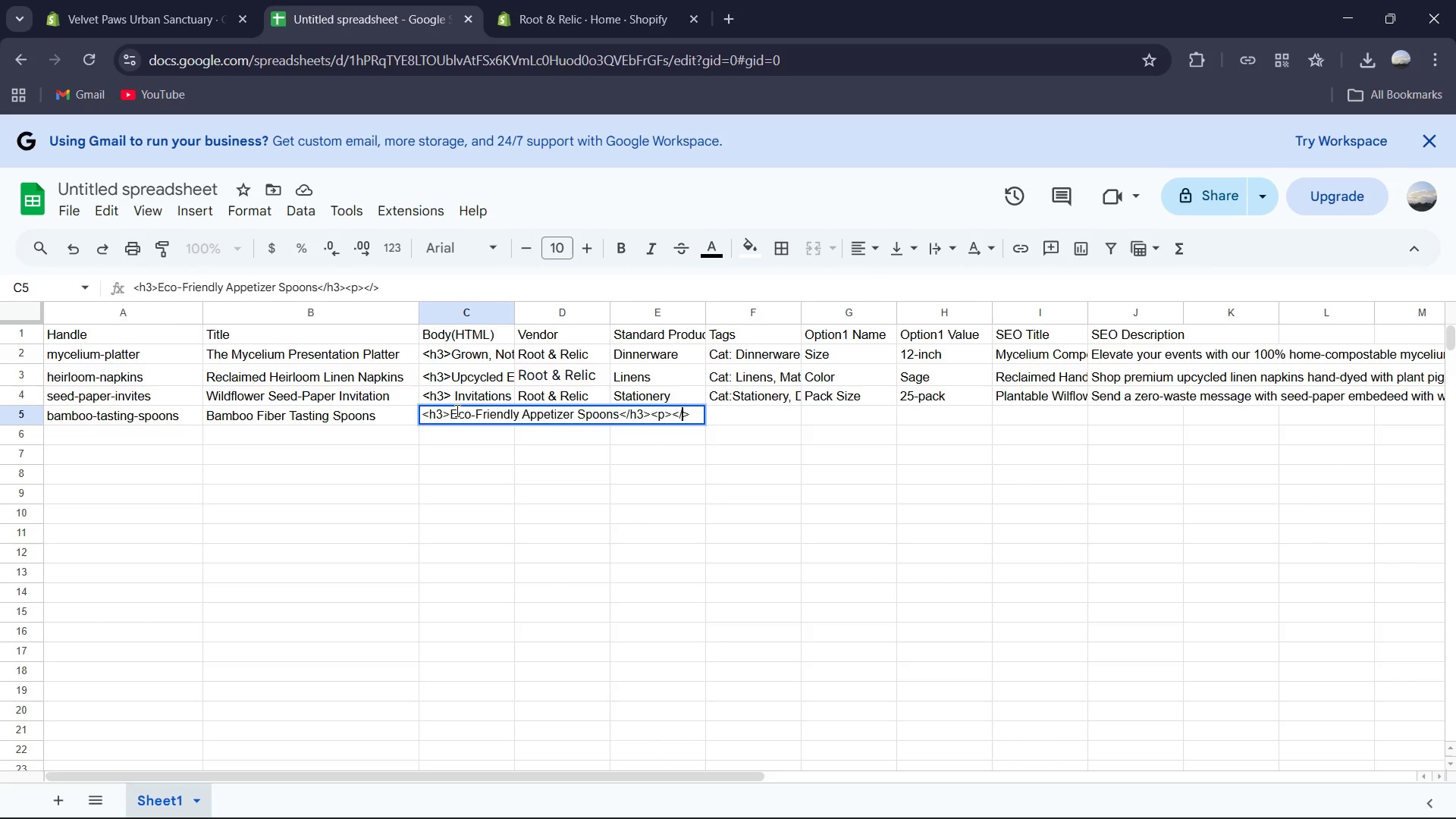 
key(ArrowLeft)
 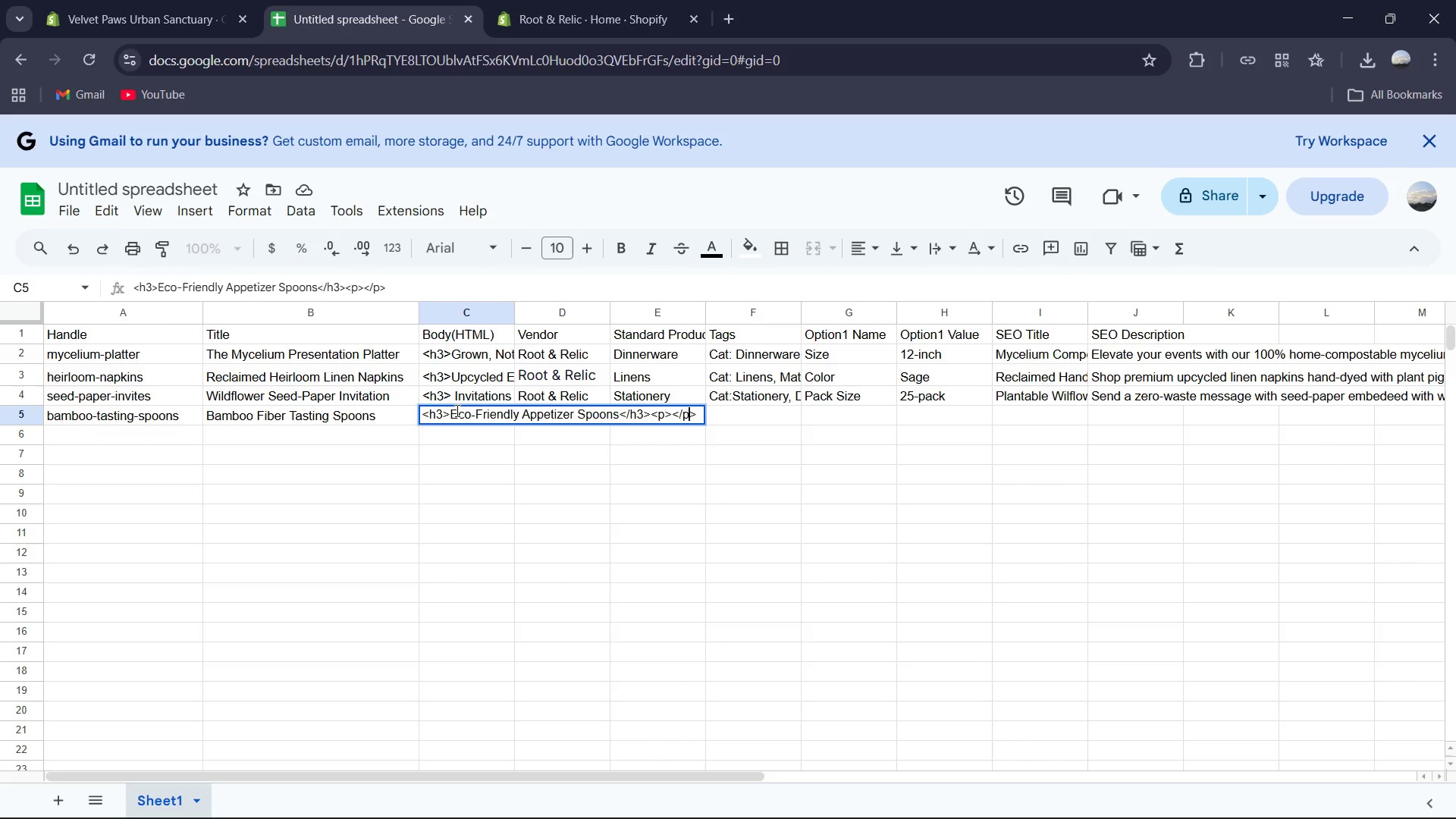 
key(P)
 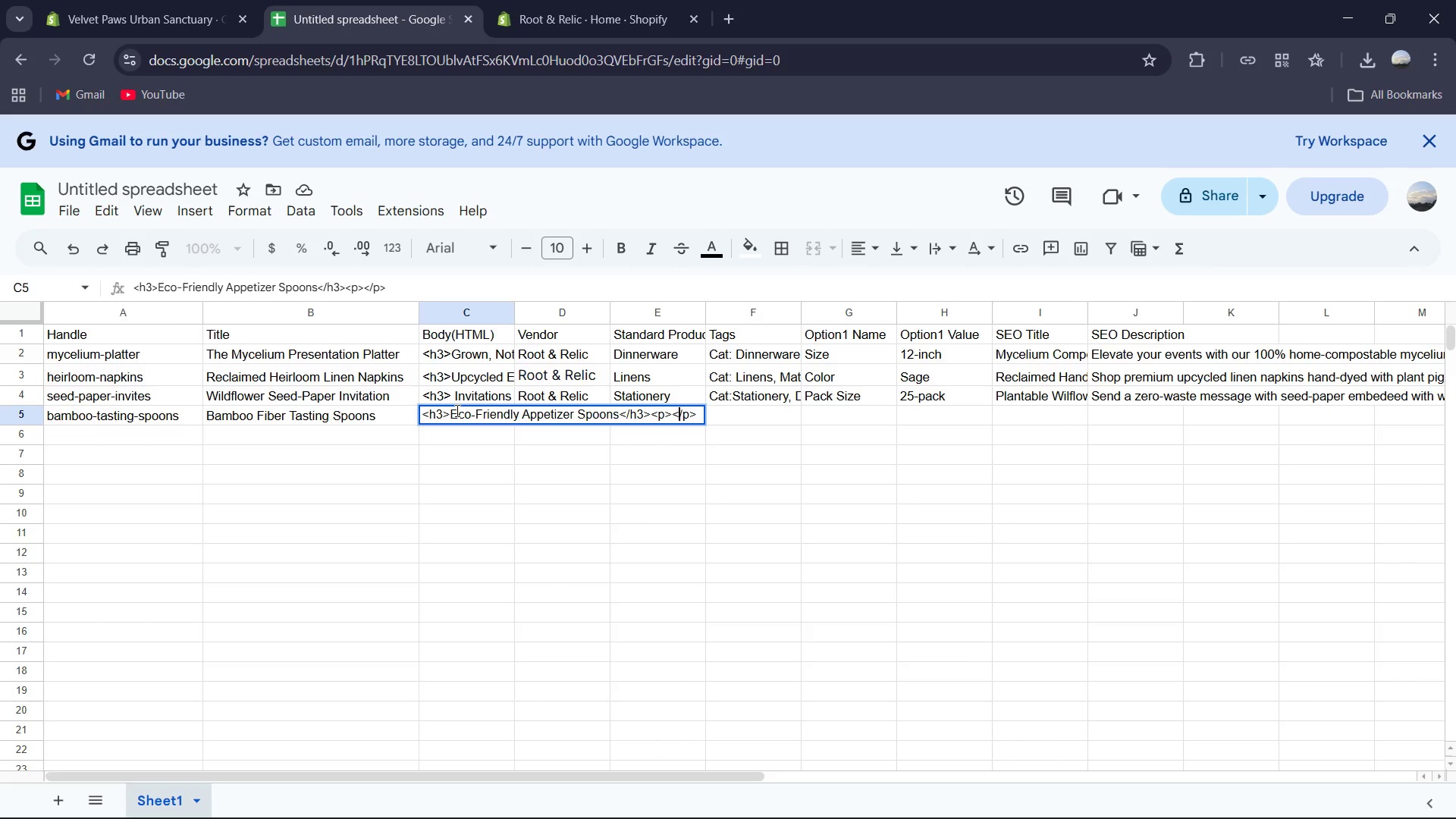 
key(ArrowLeft)
 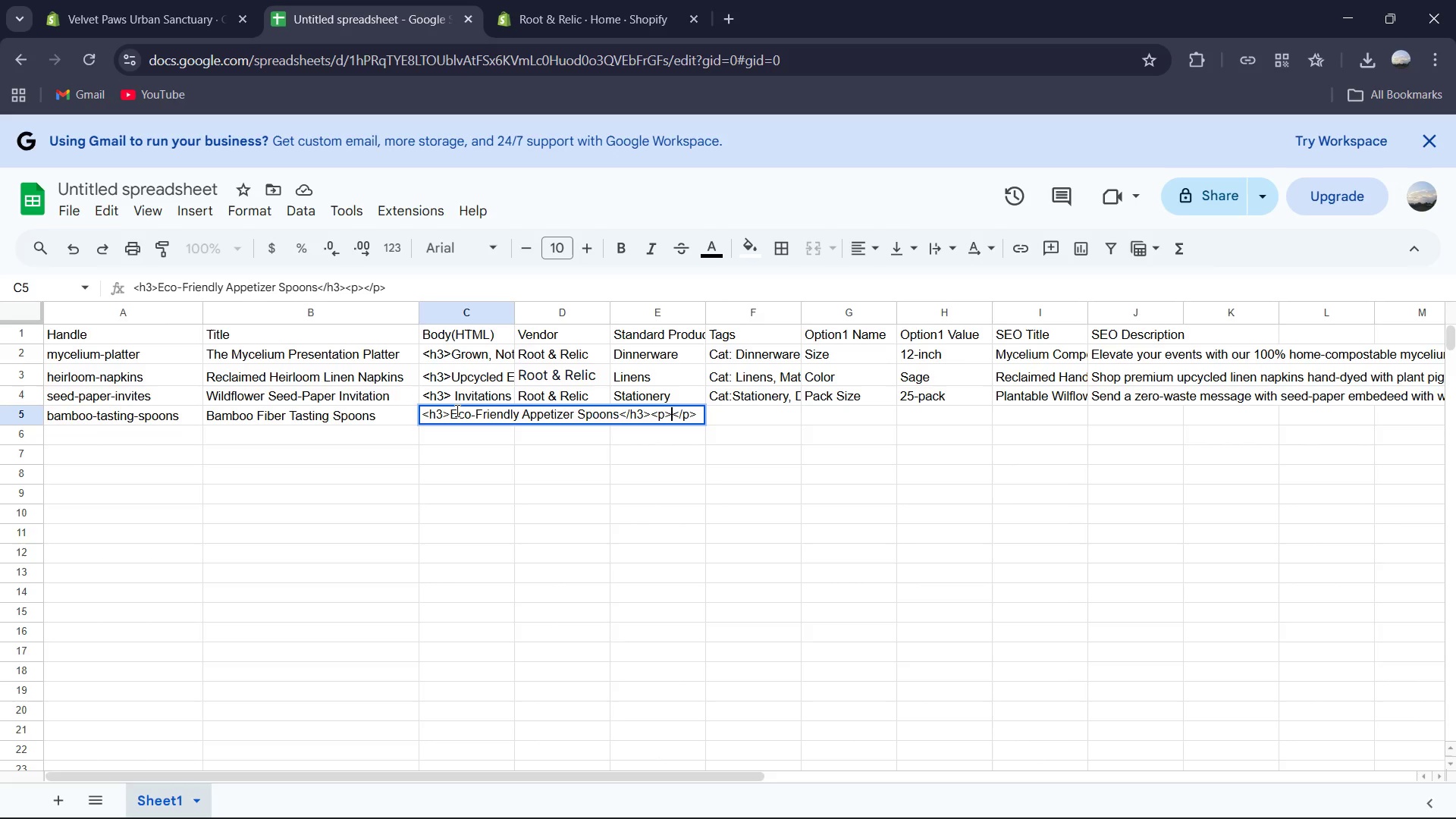 
key(ArrowLeft)
 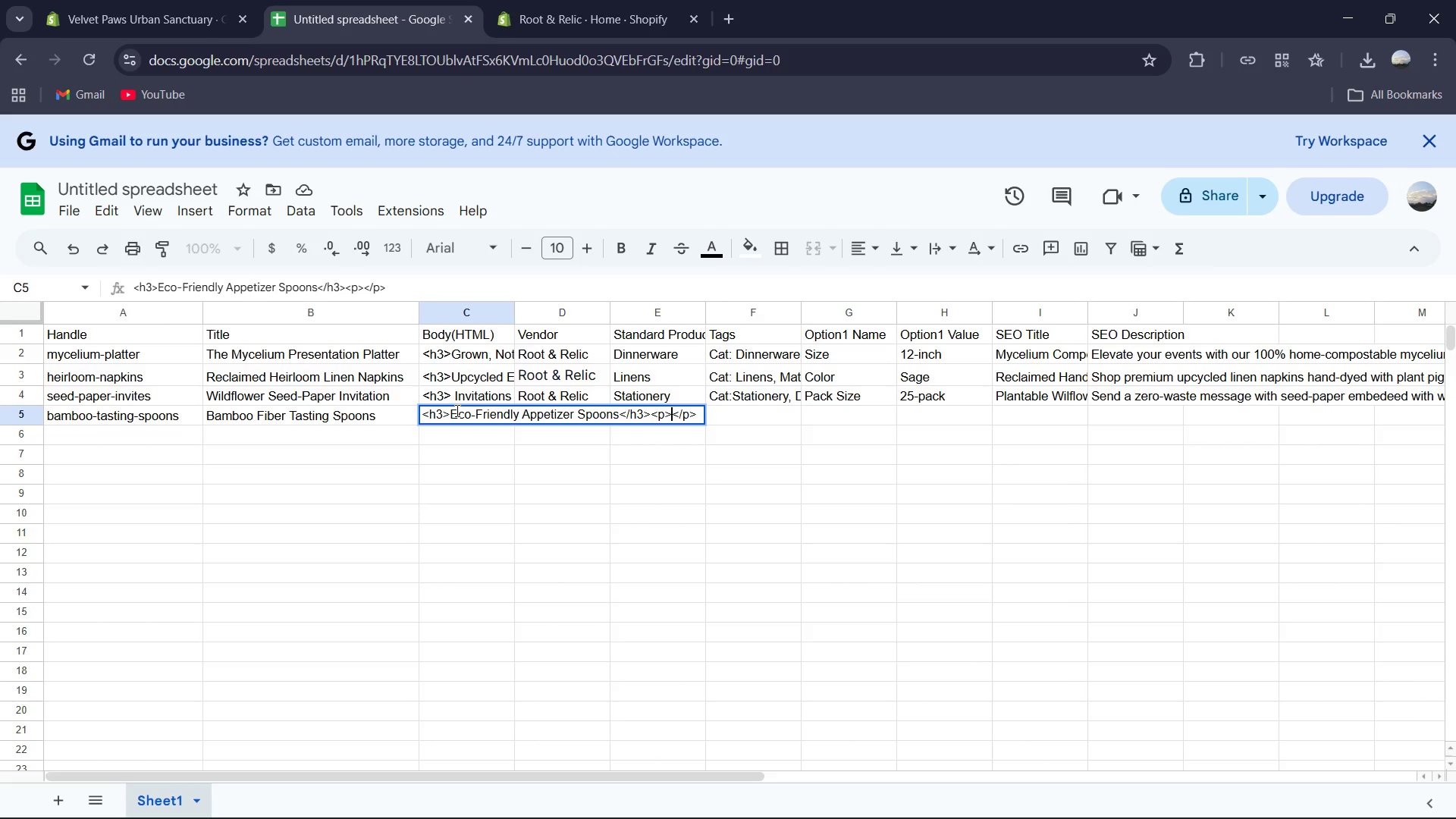 
key(ArrowLeft)
 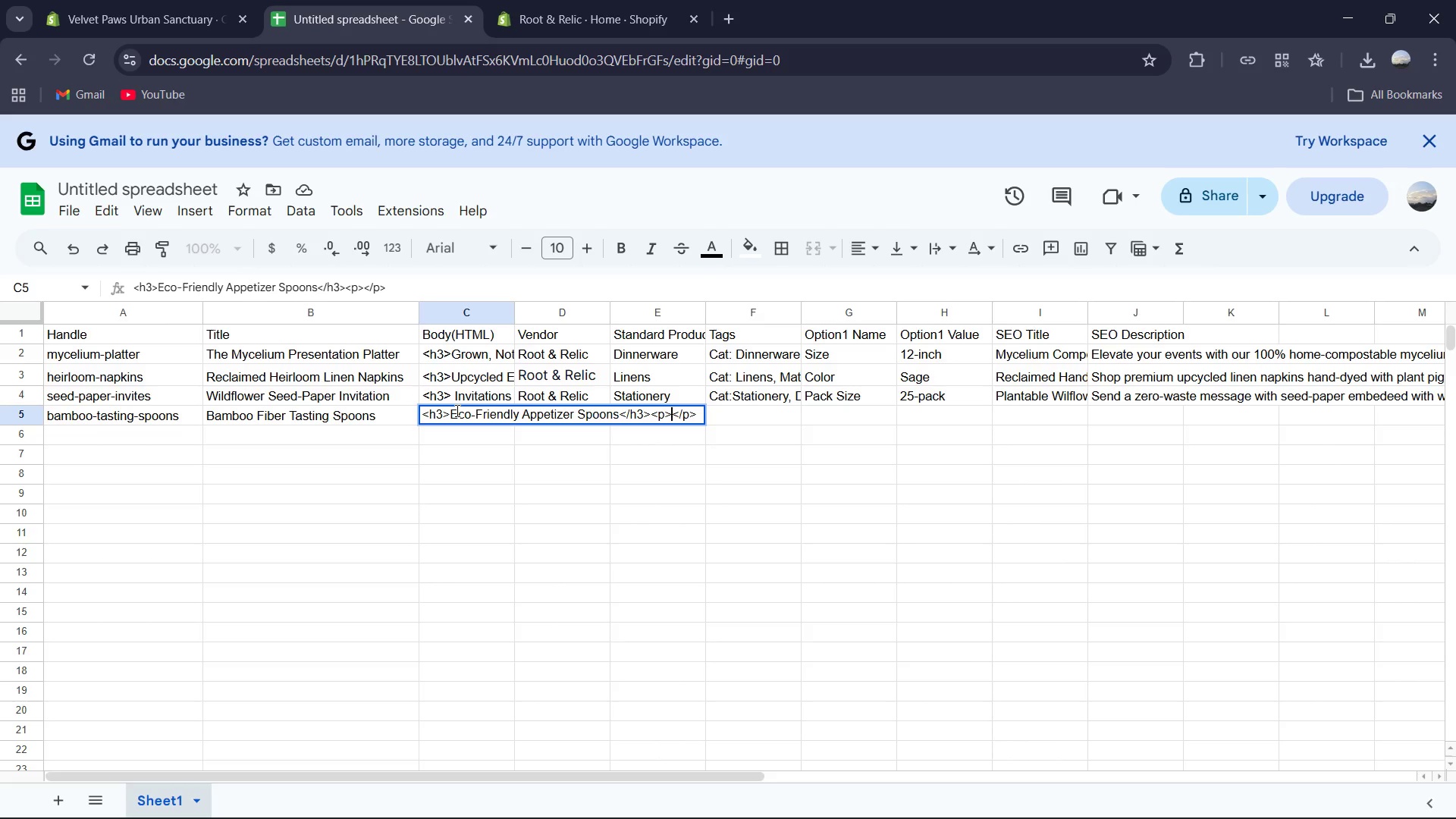 
wait(5.74)
 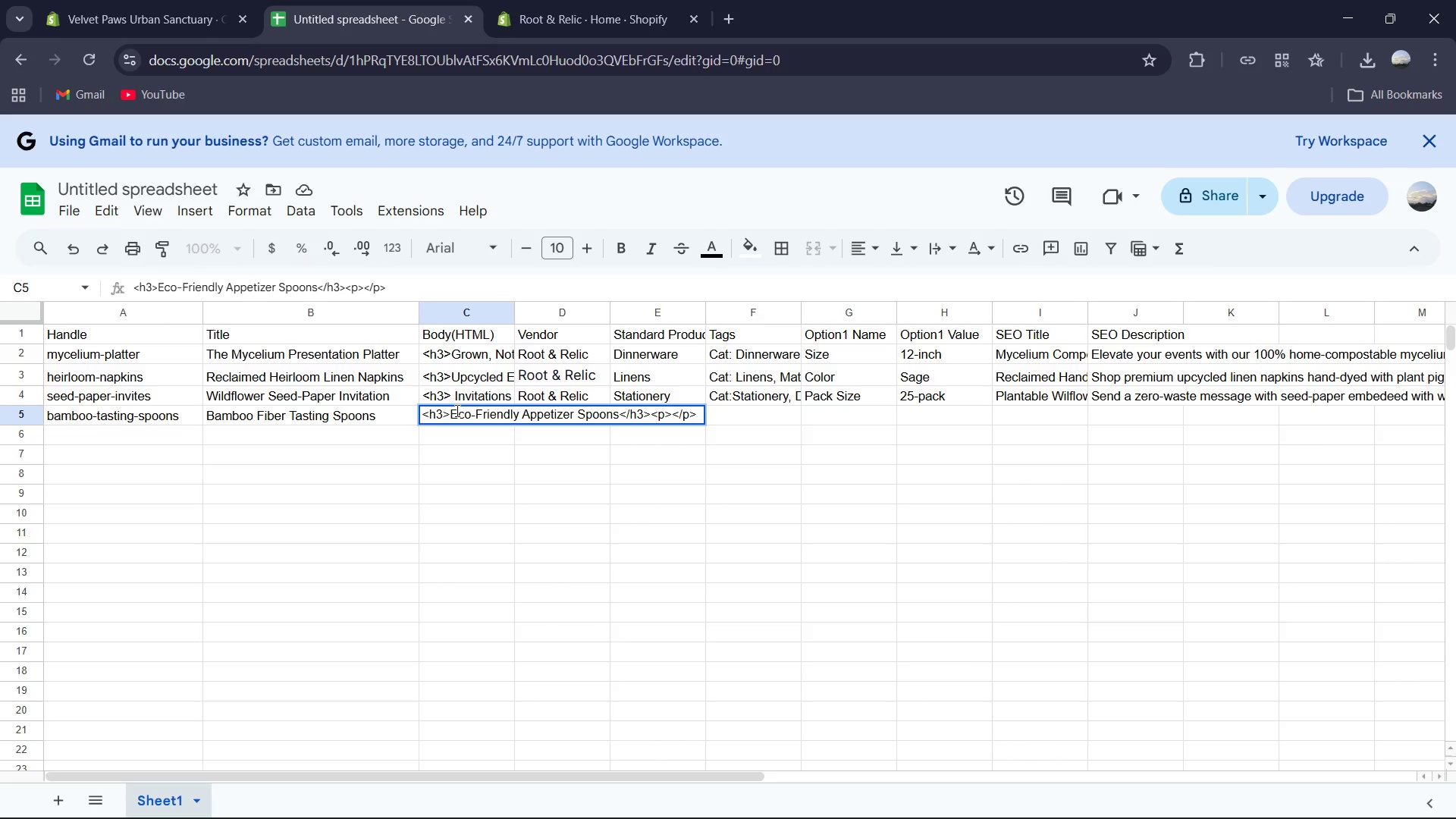 
type(Smooth, spi)
key(Backspace)
type(linter-free bamboo spoons ideal for catering and testing events )
key(Backspace)
type(.)
 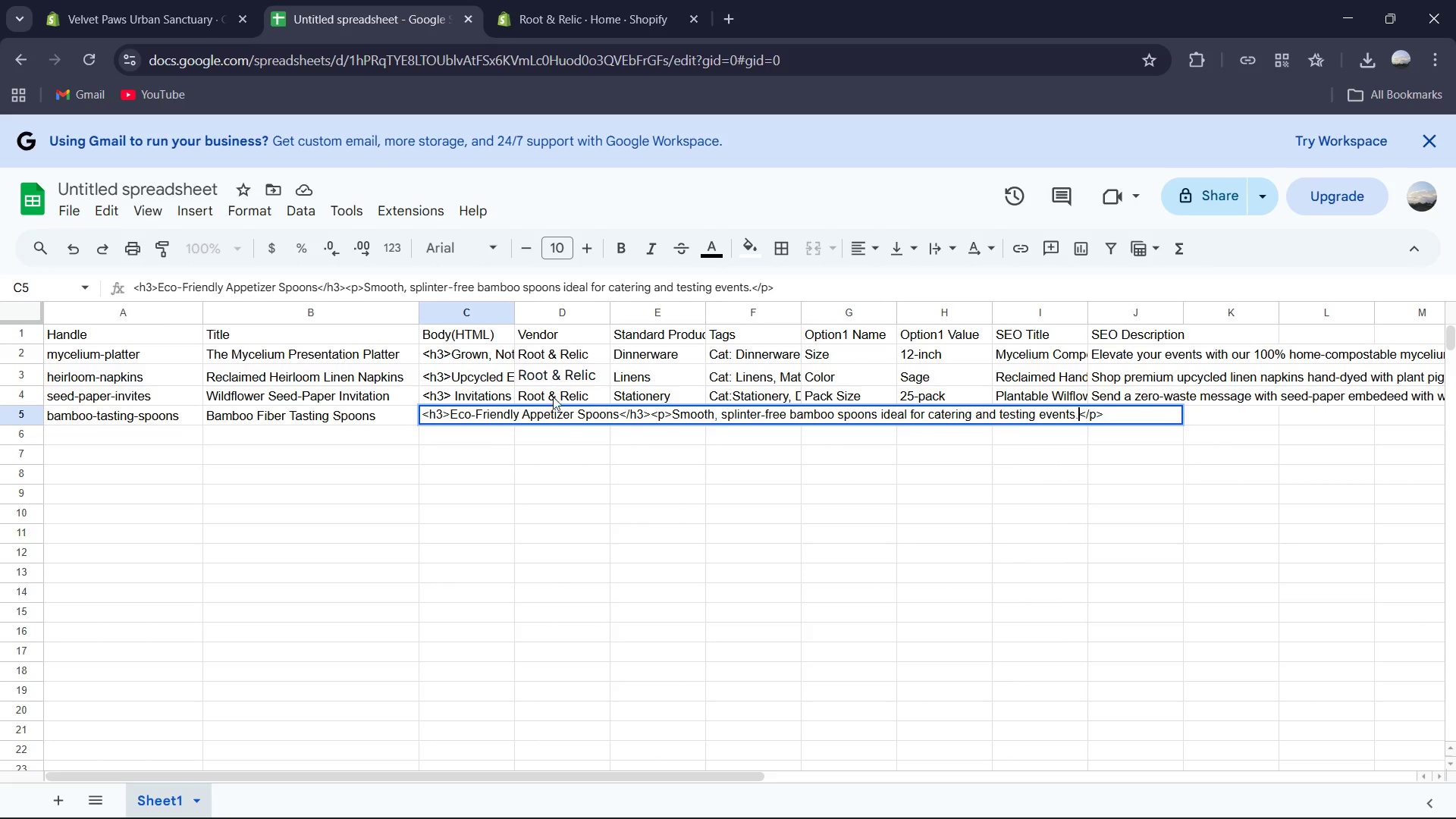 
left_click([548, 405])
 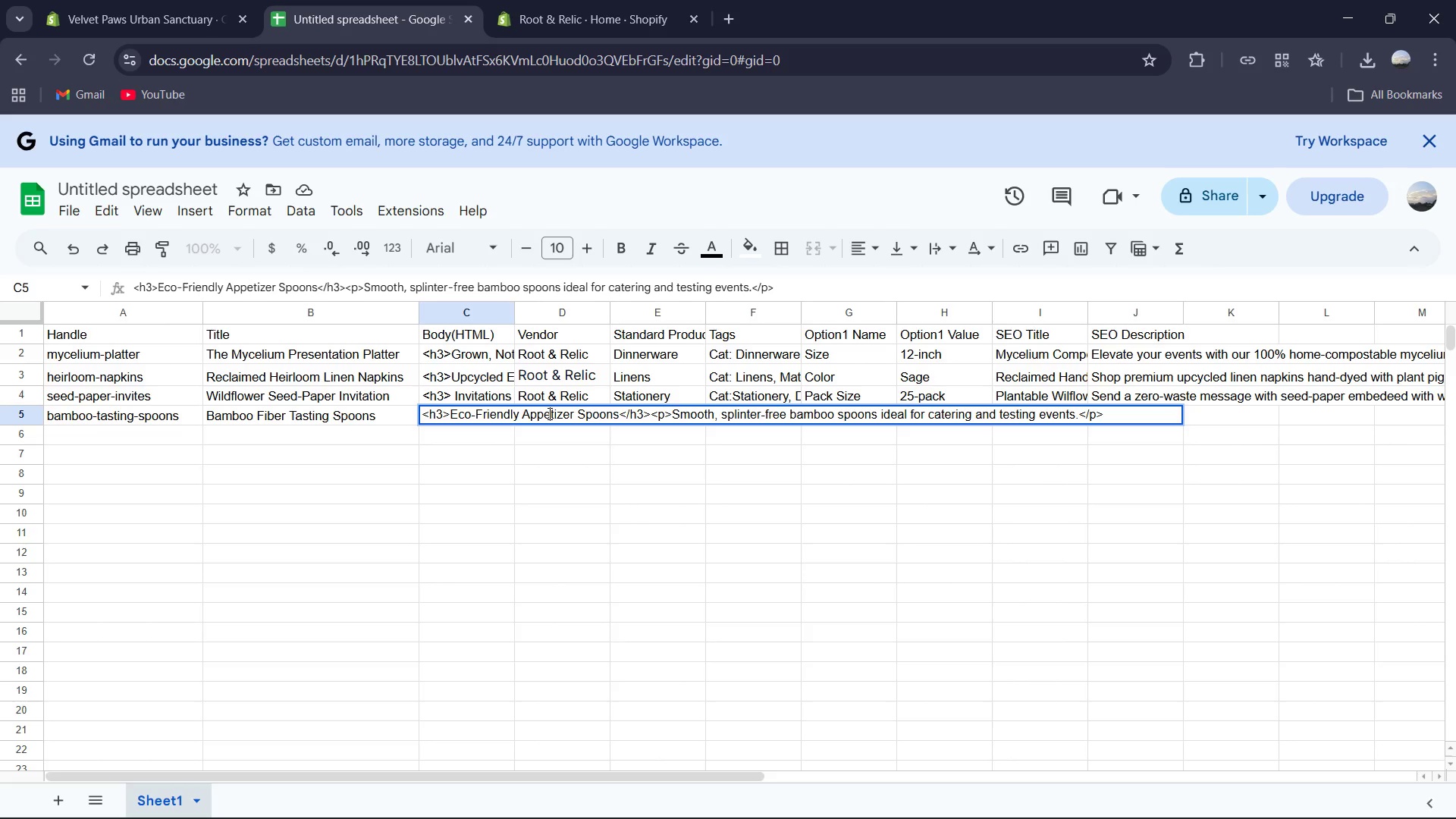 
left_click([548, 413])
 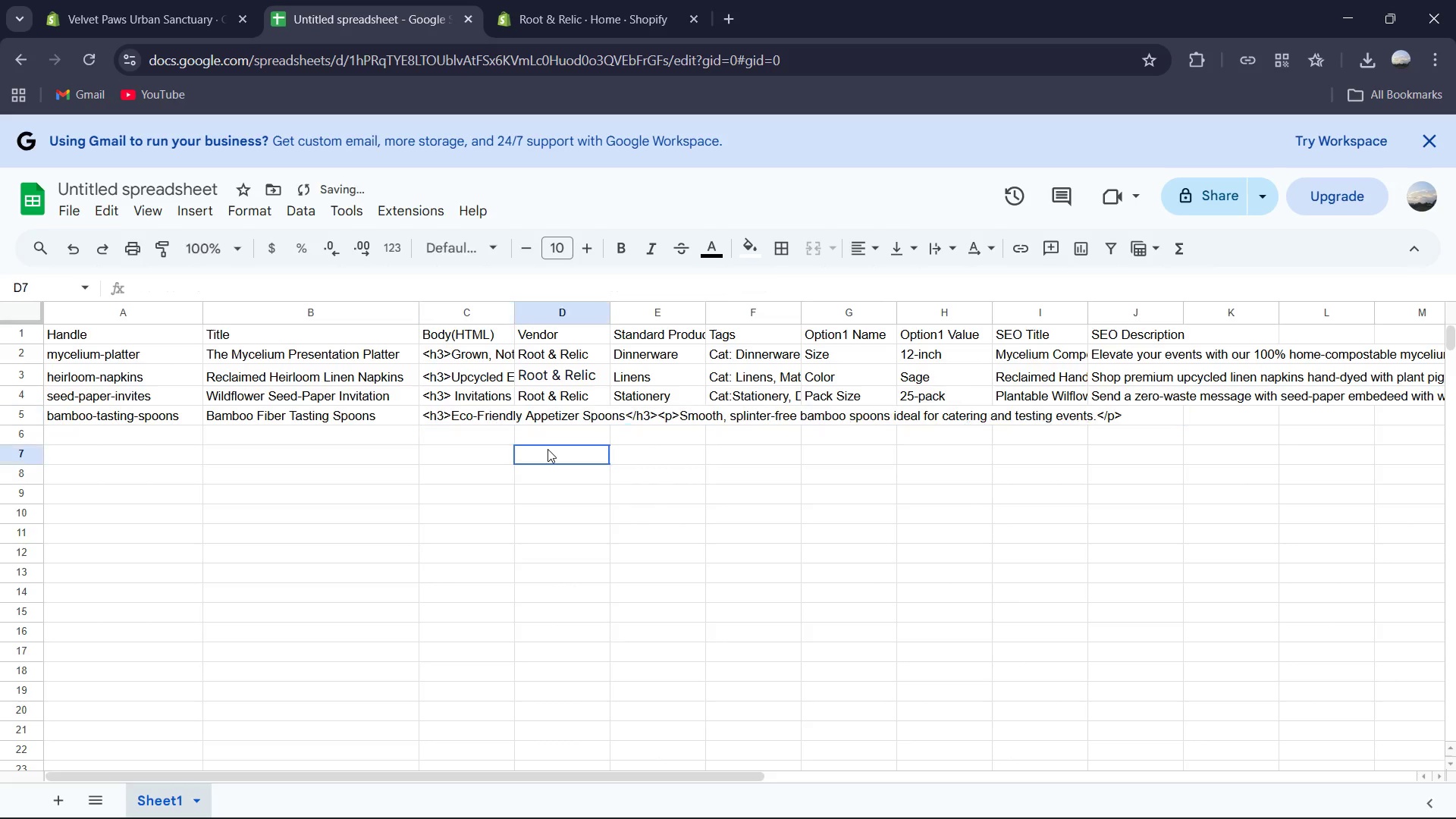 
left_click([548, 449])
 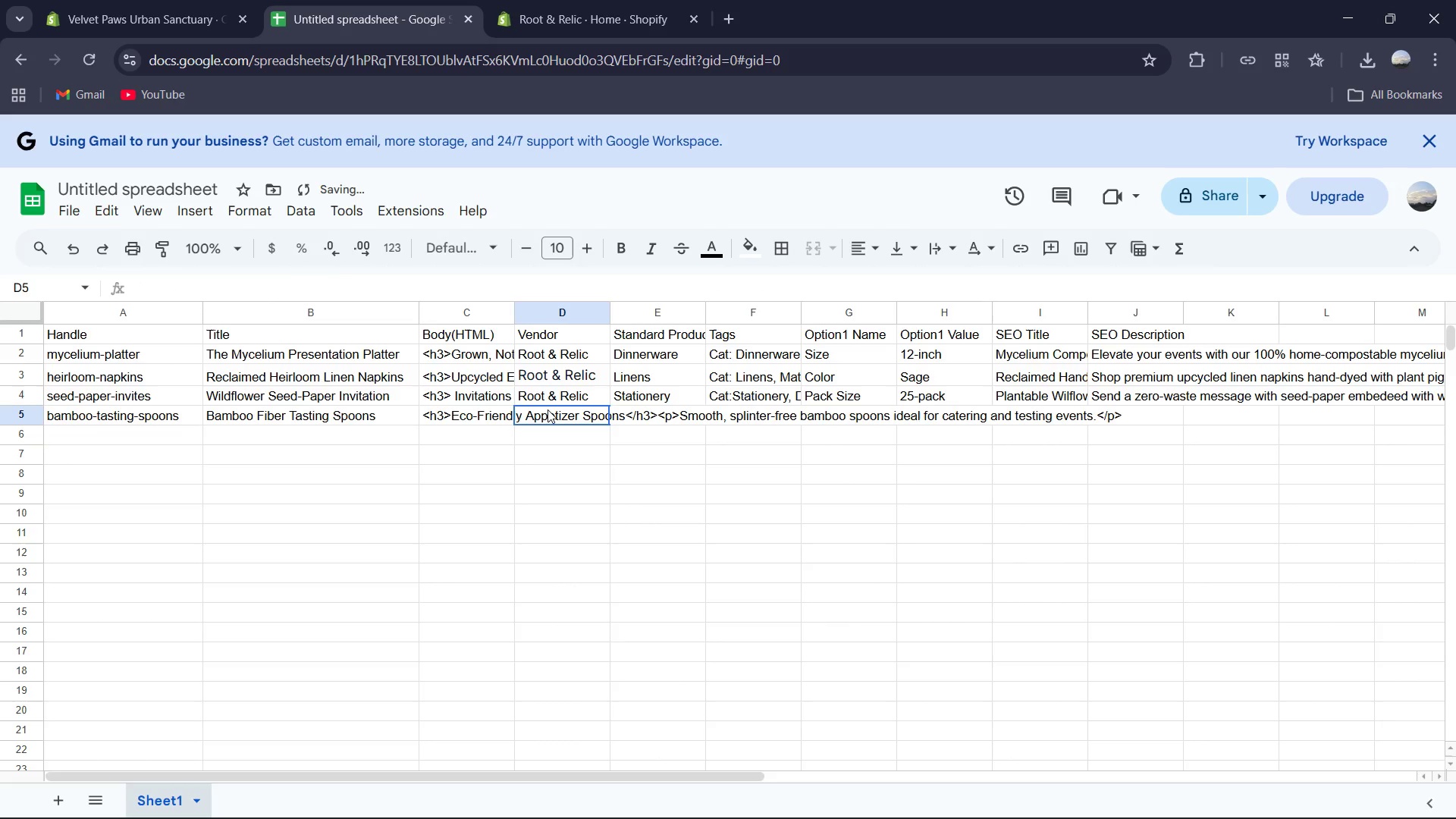 
left_click([548, 410])
 